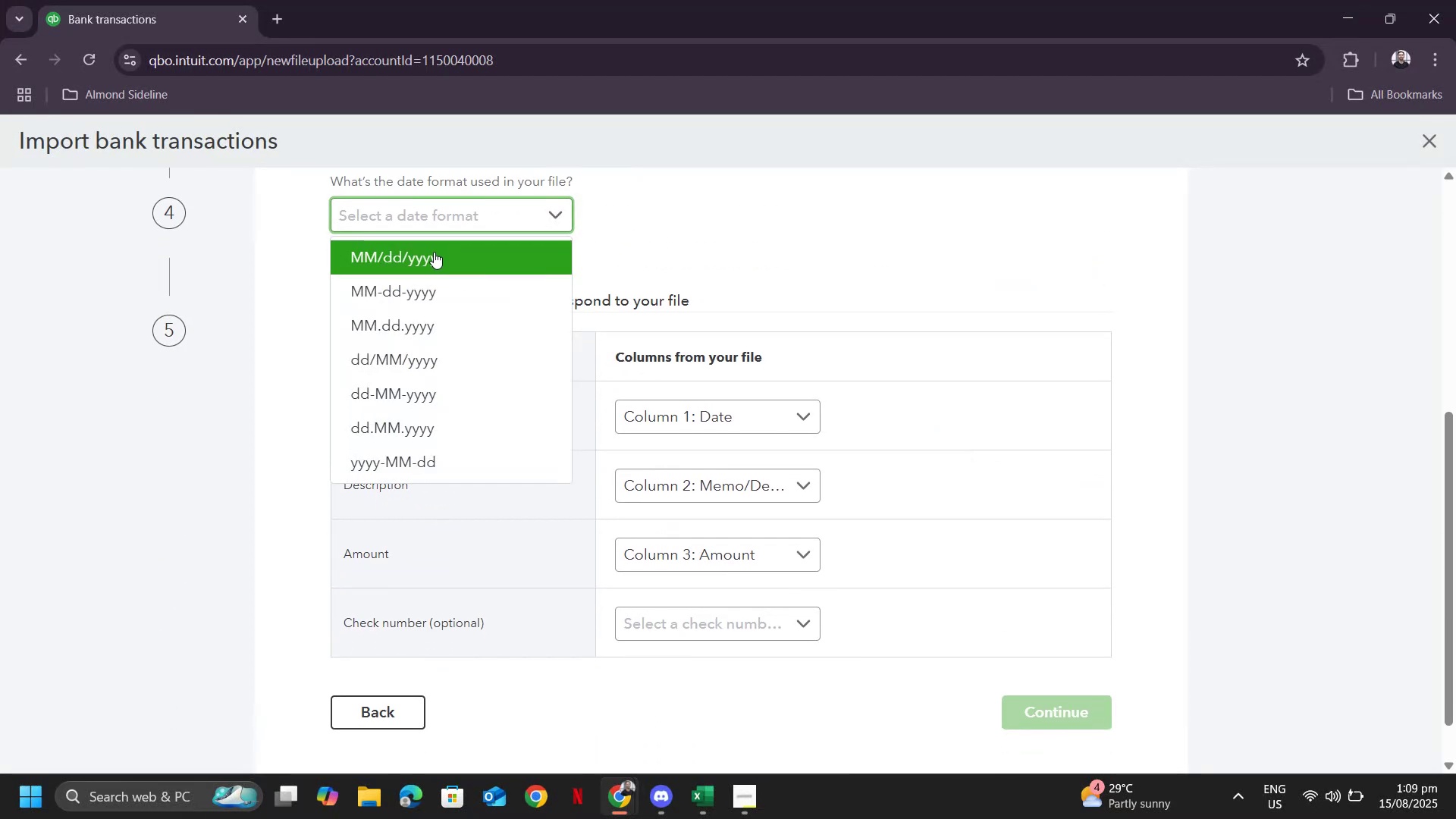 
left_click([434, 252])
 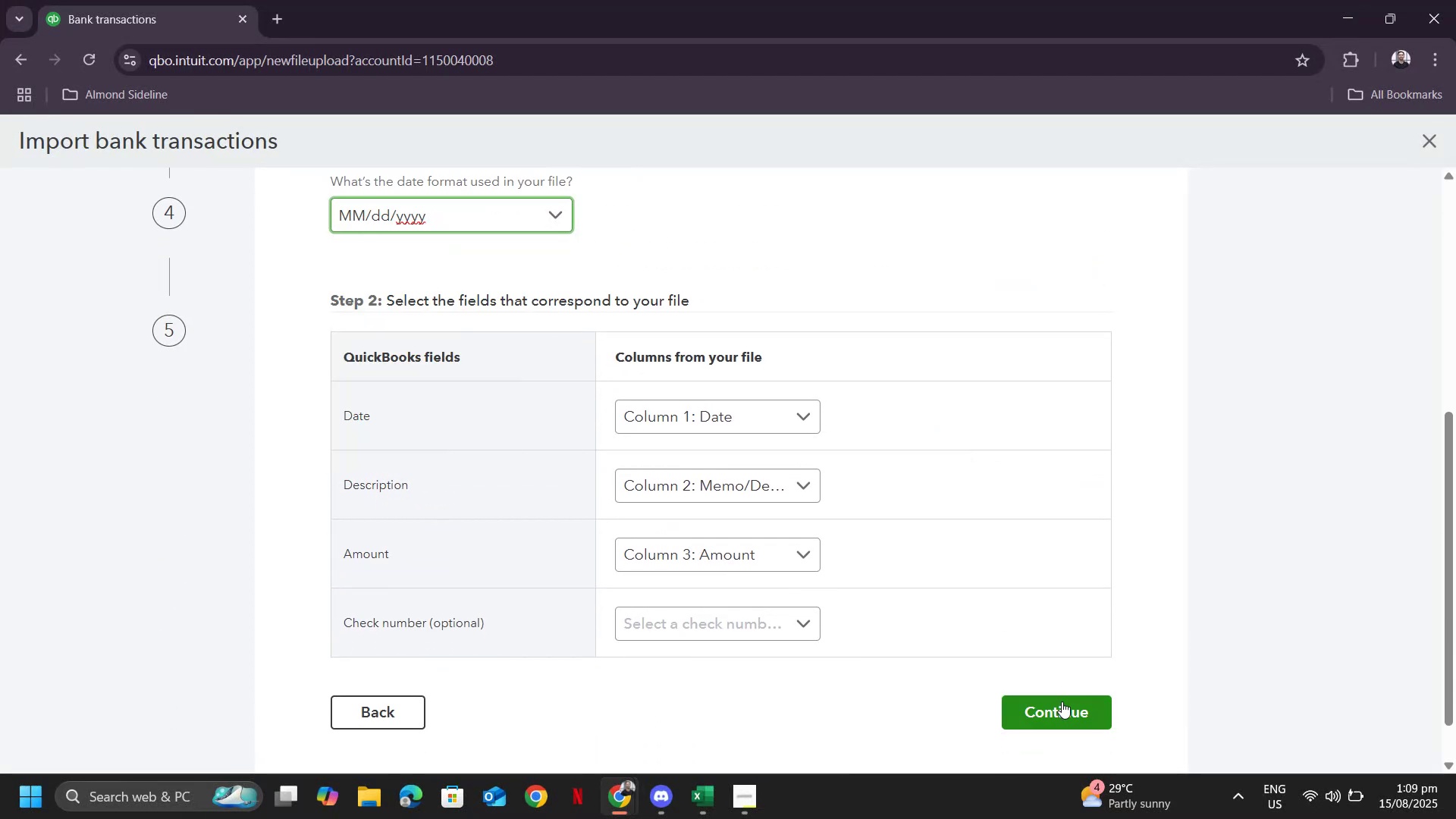 
left_click([1063, 714])
 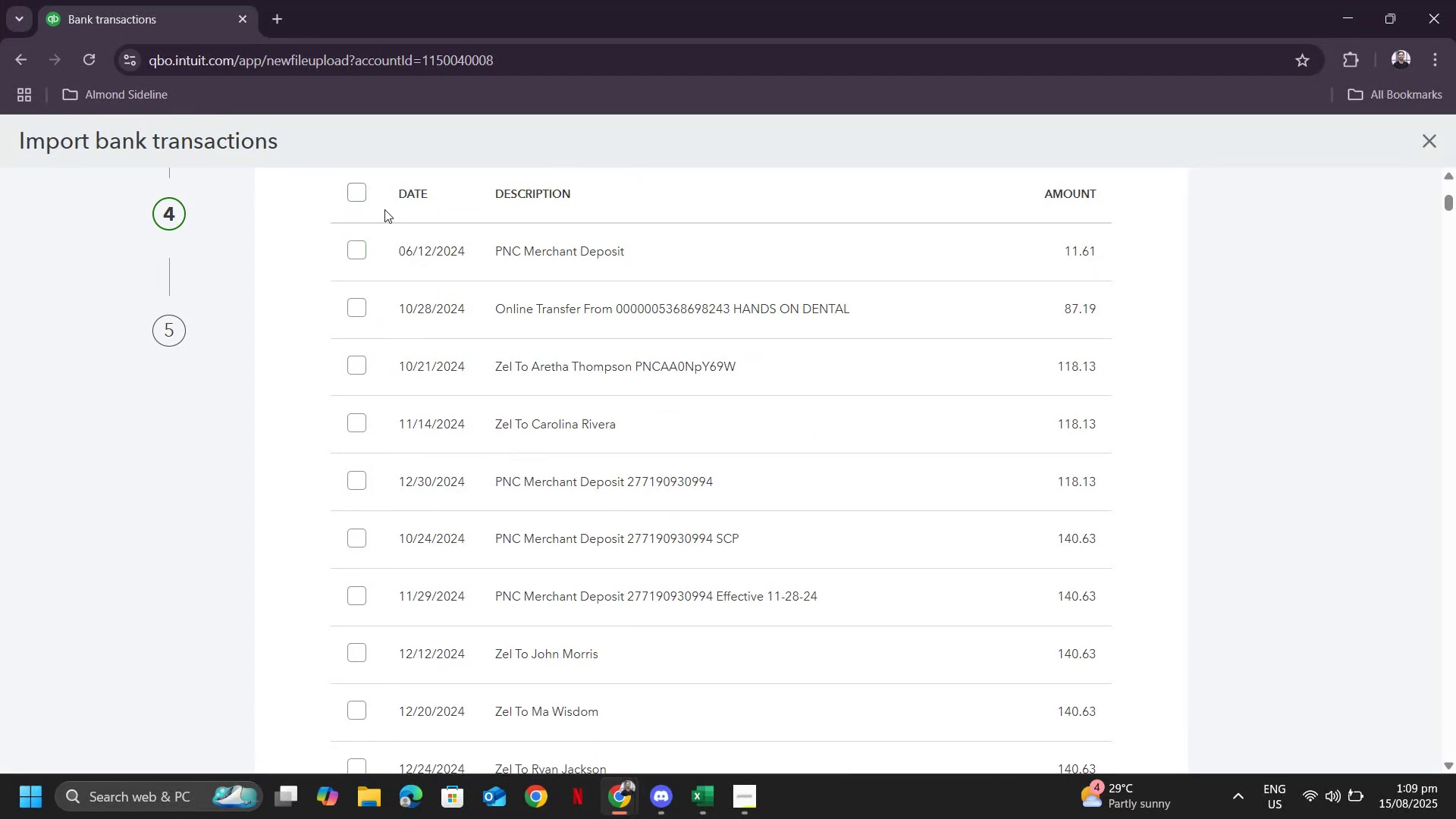 
left_click([353, 192])
 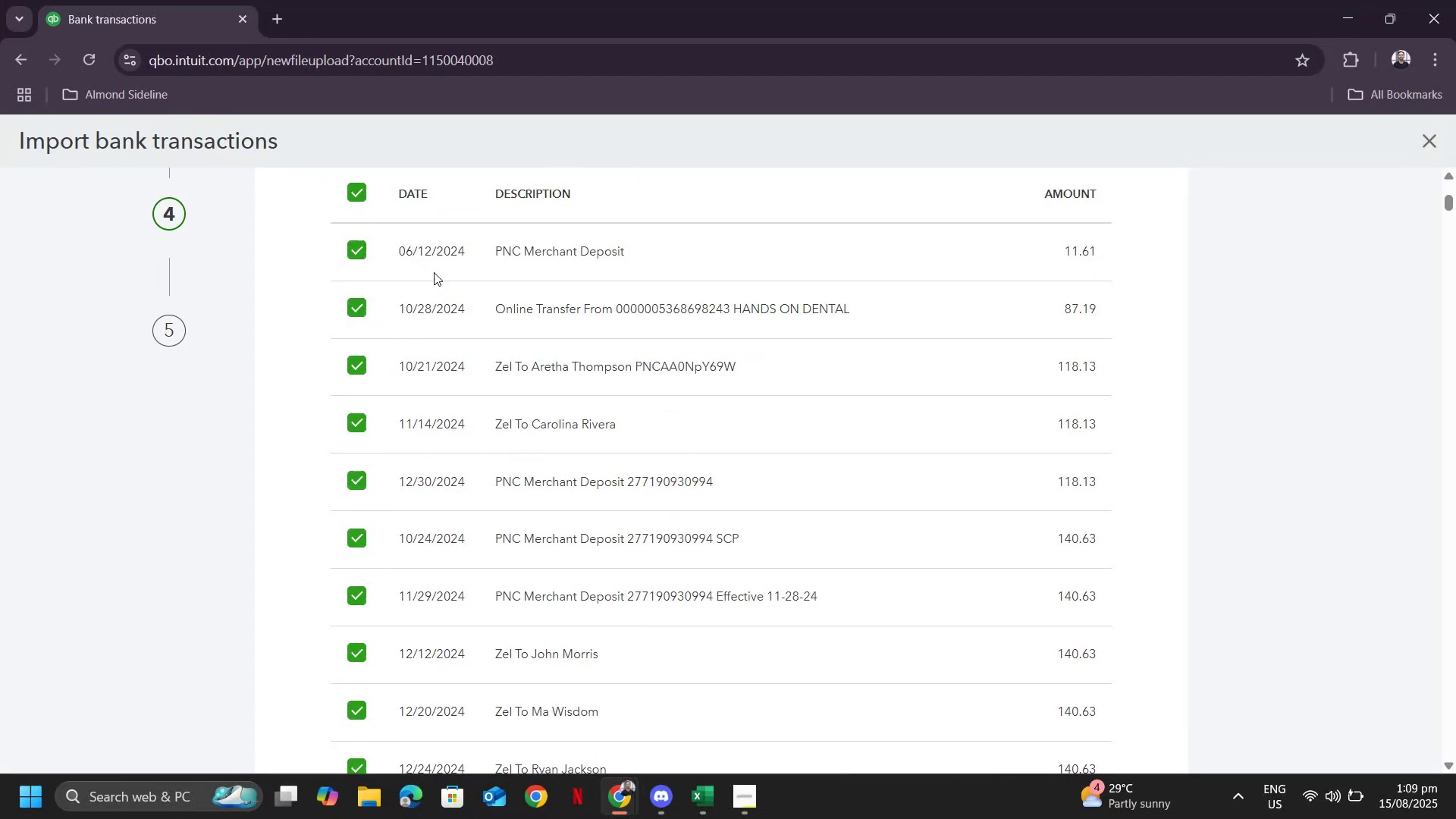 
scroll: coordinate [633, 488], scroll_direction: down, amount: 248.0
 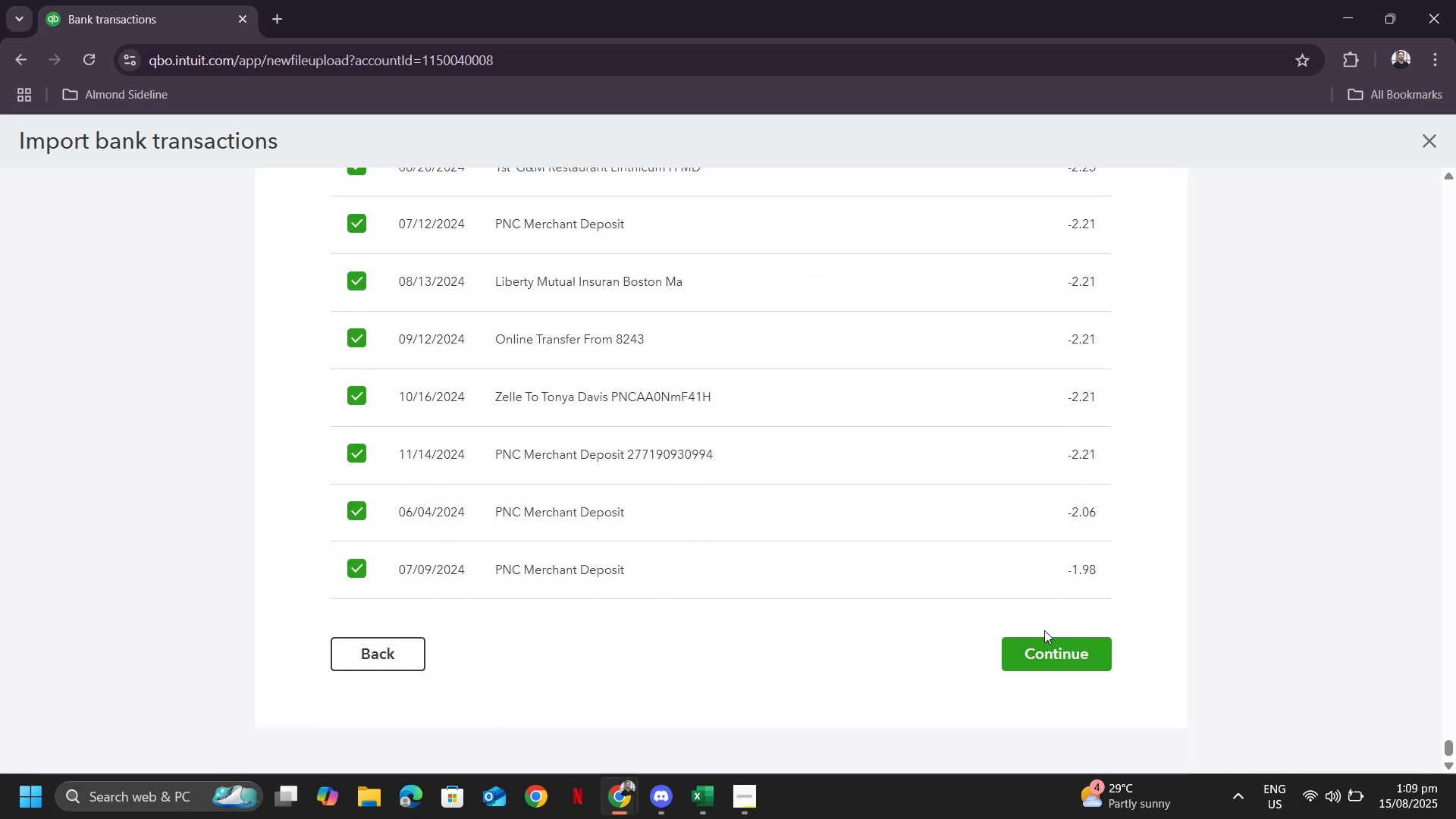 
left_click([1053, 664])
 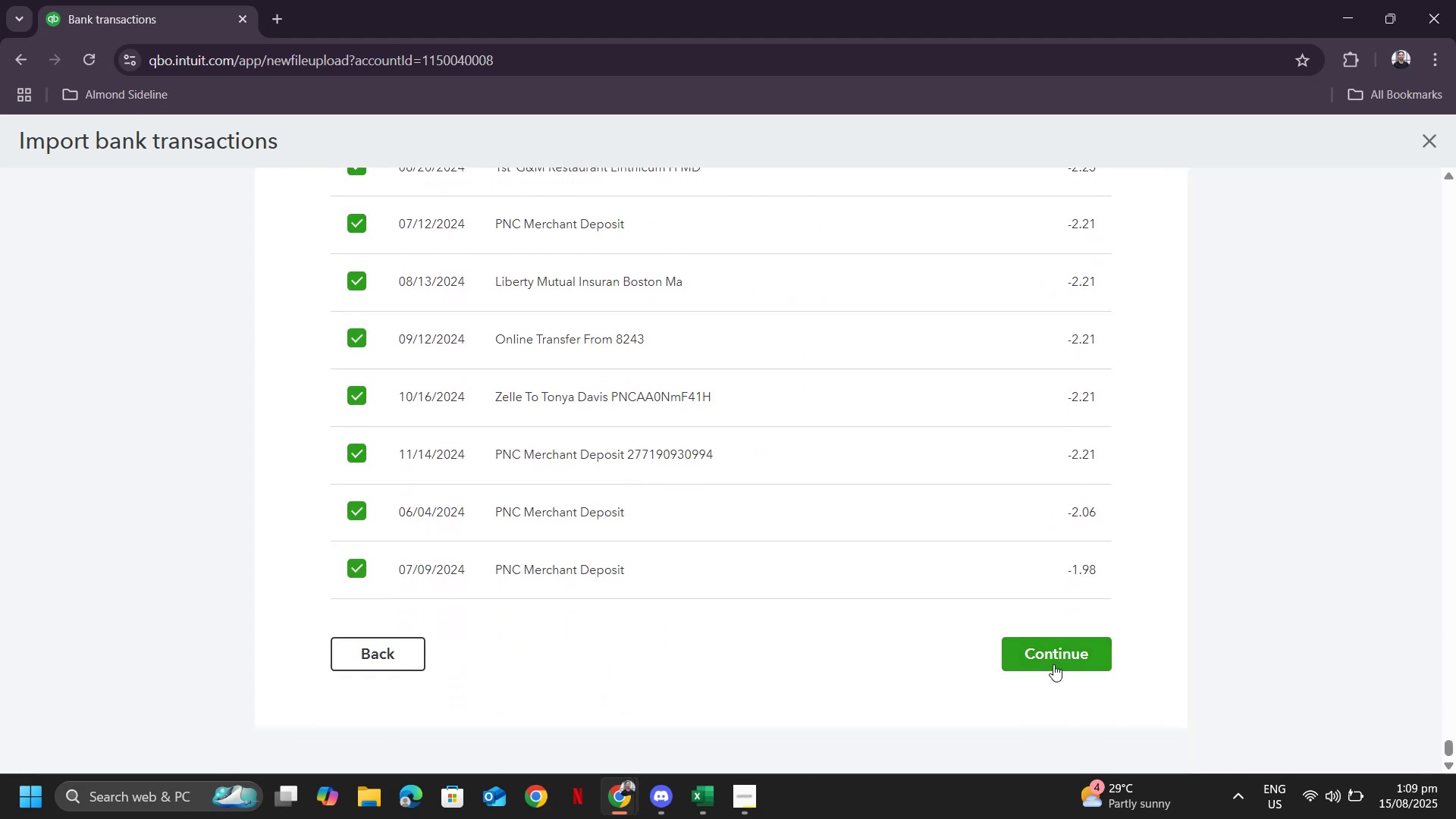 
key(Alt+Tab)
 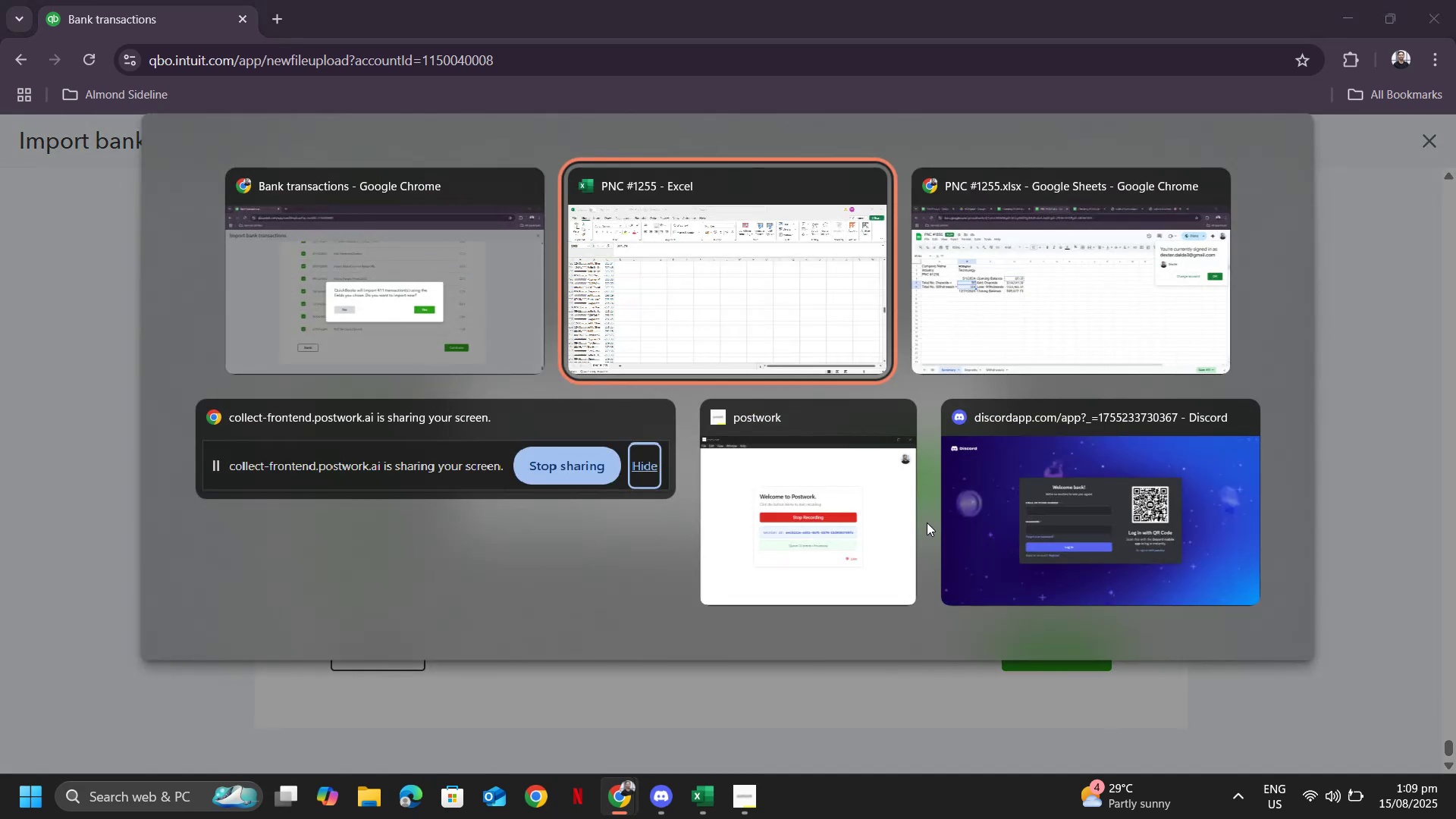 
key(Alt+Tab)
 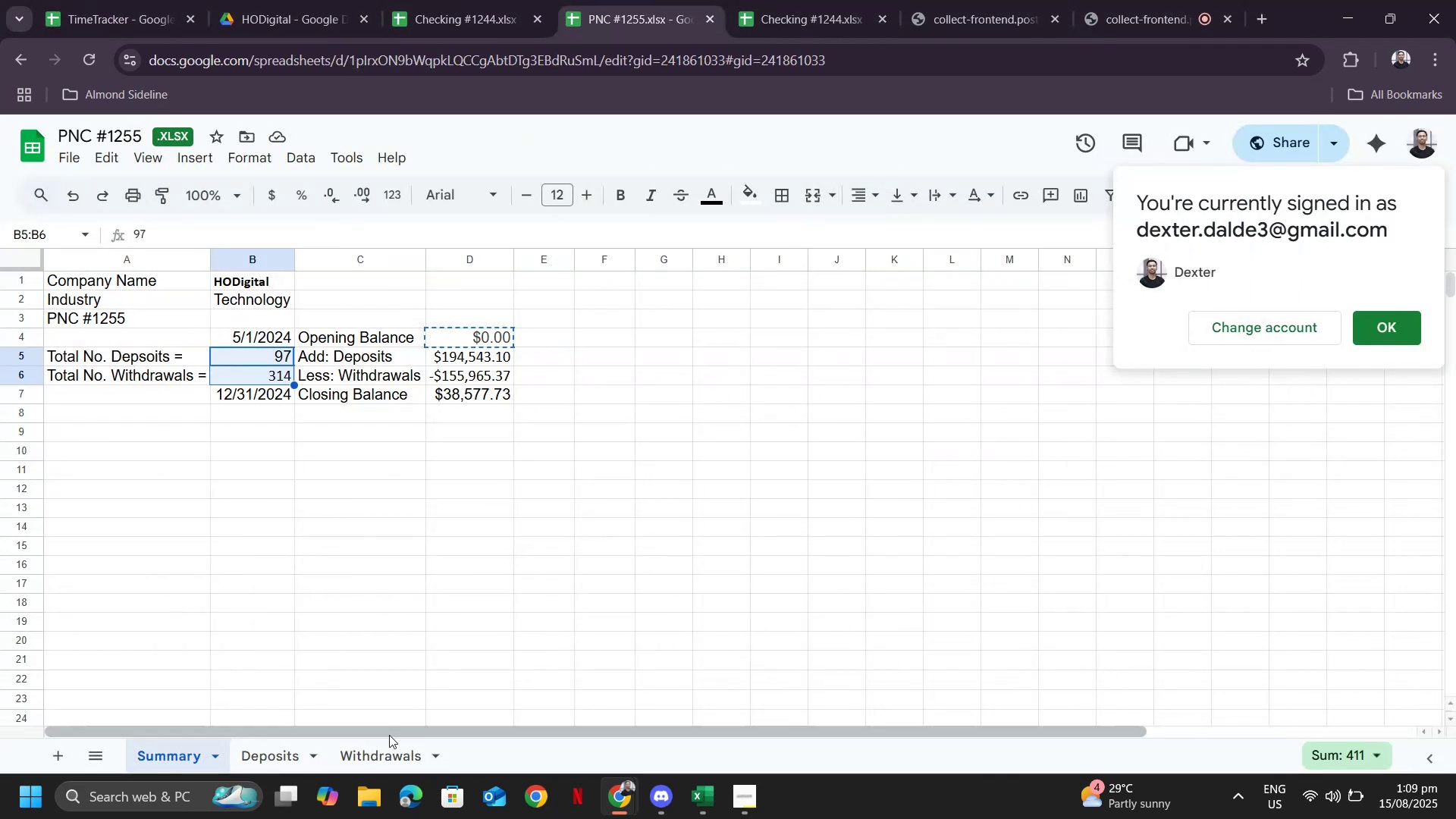 
left_click([367, 750])
 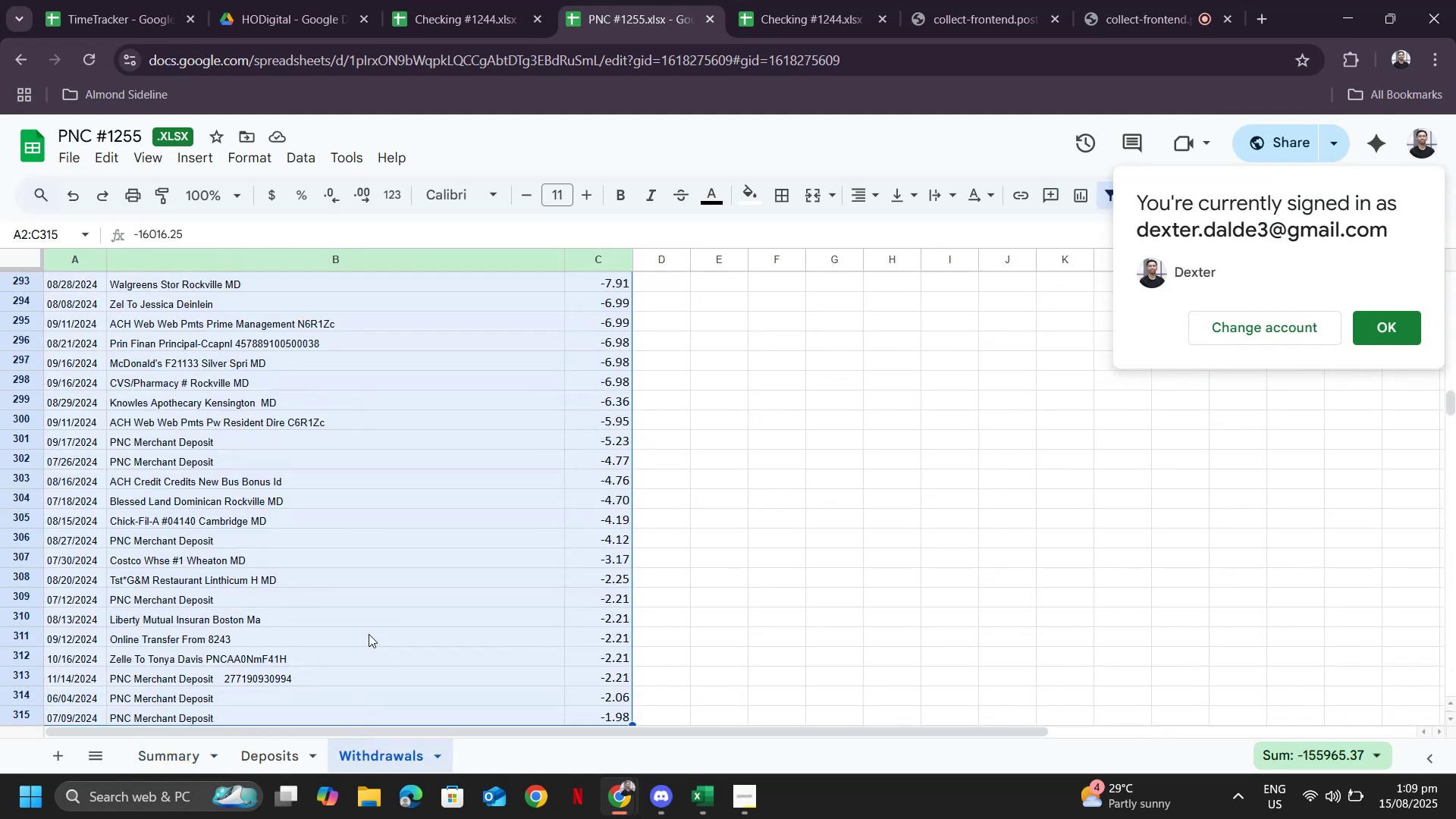 
scroll: coordinate [384, 530], scroll_direction: none, amount: 0.0
 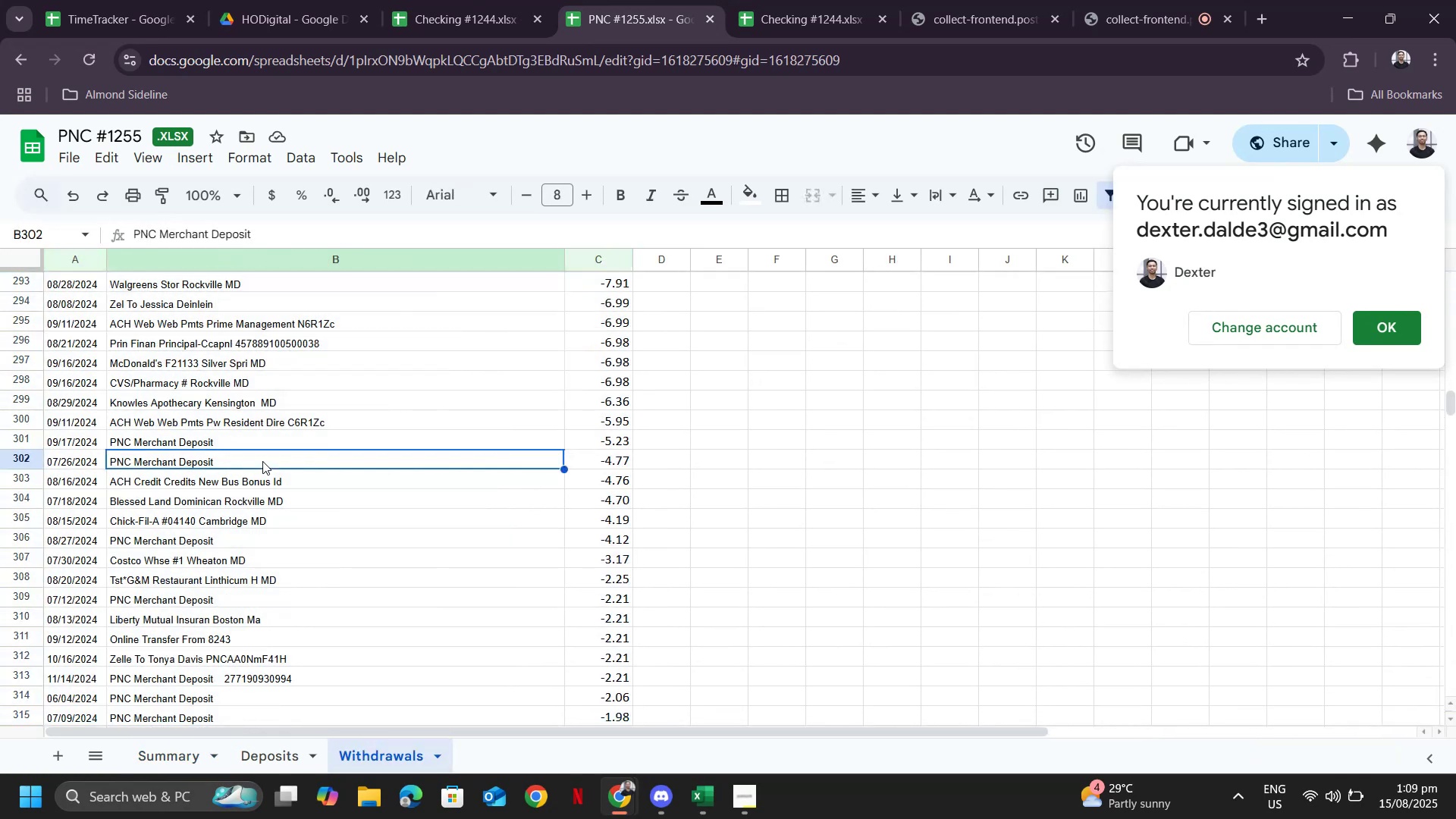 
key(Control+ArrowUp)
 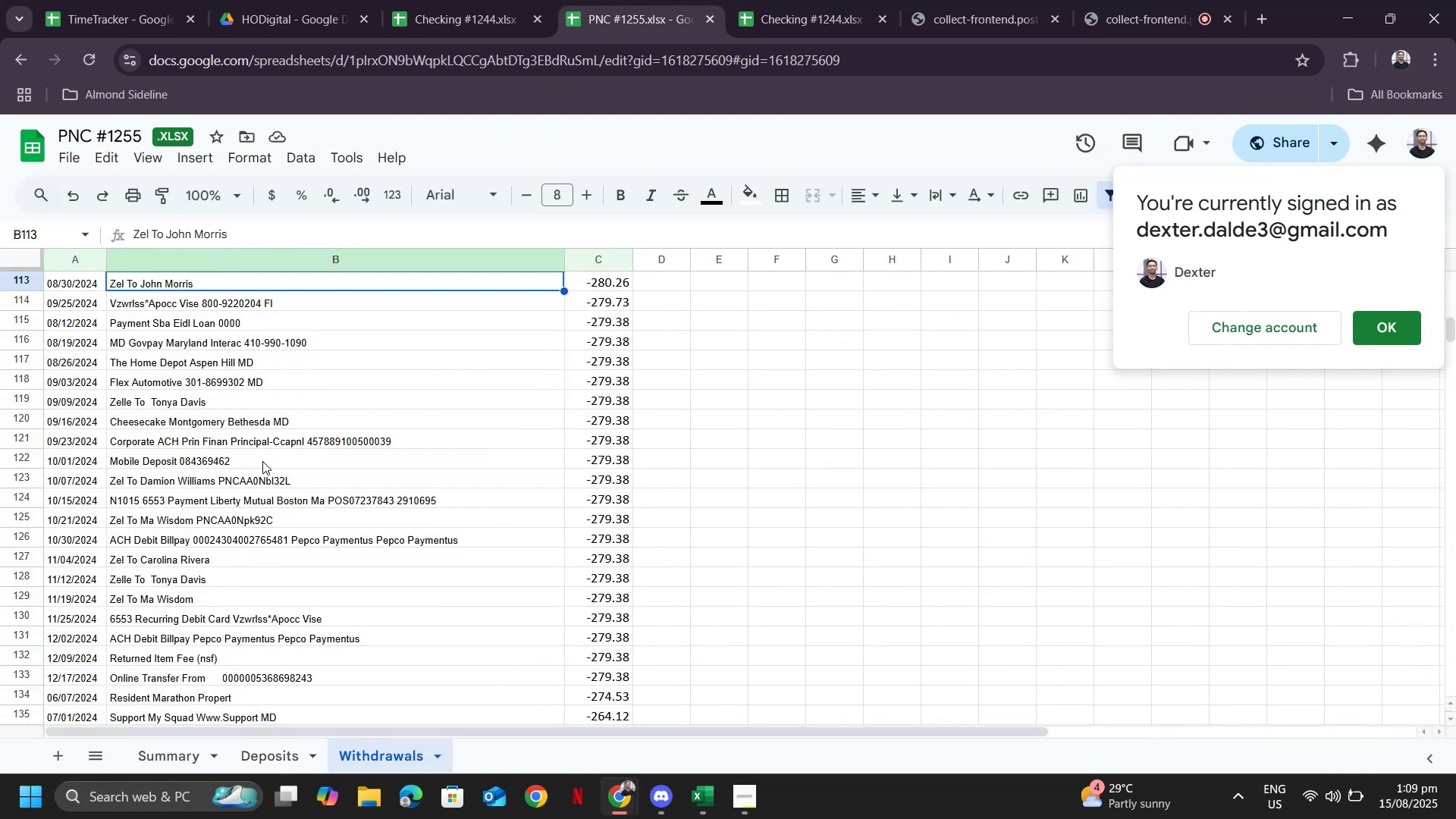 
key(Control+ArrowDown)
 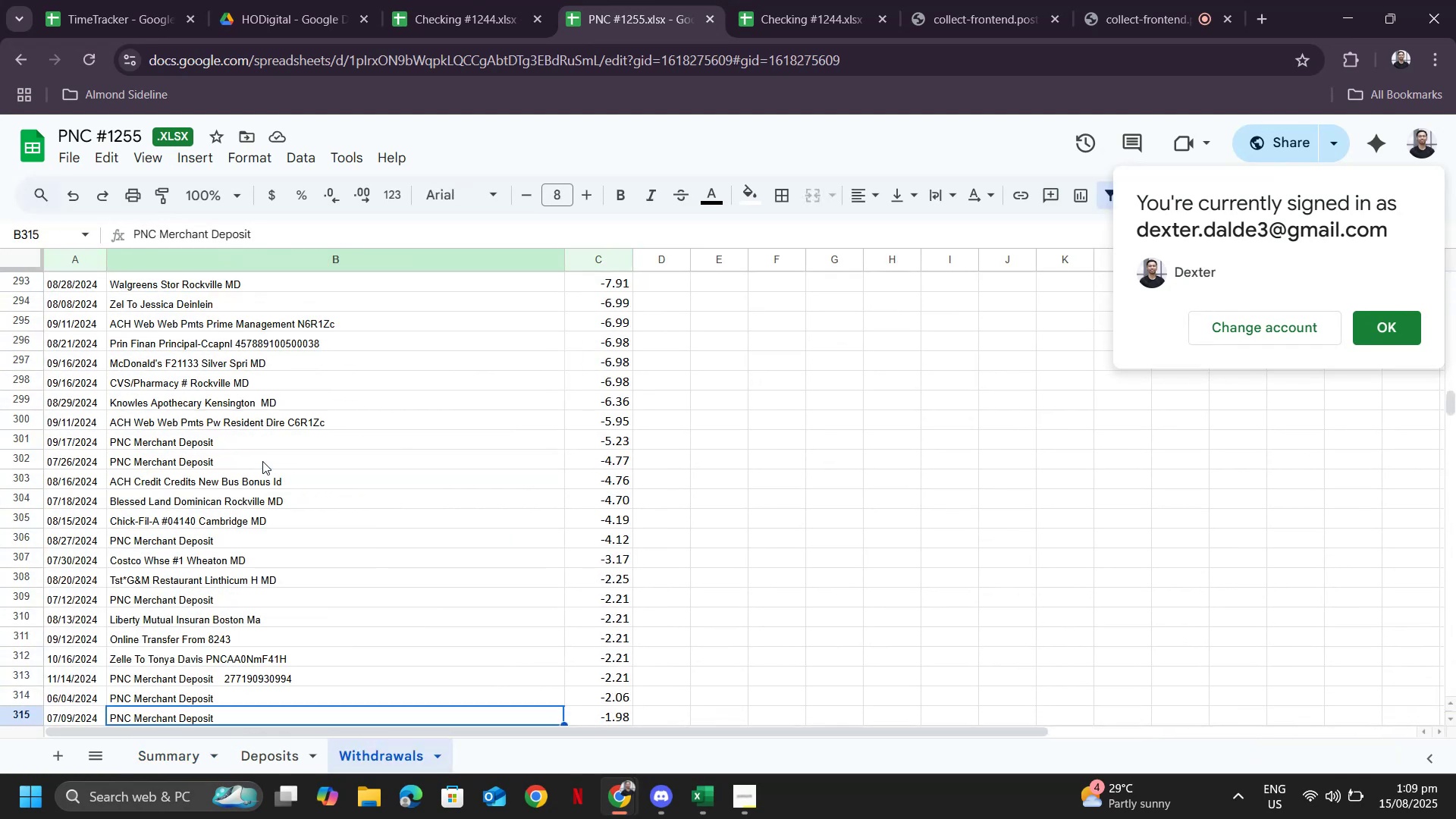 
key(Control+ArrowUp)
 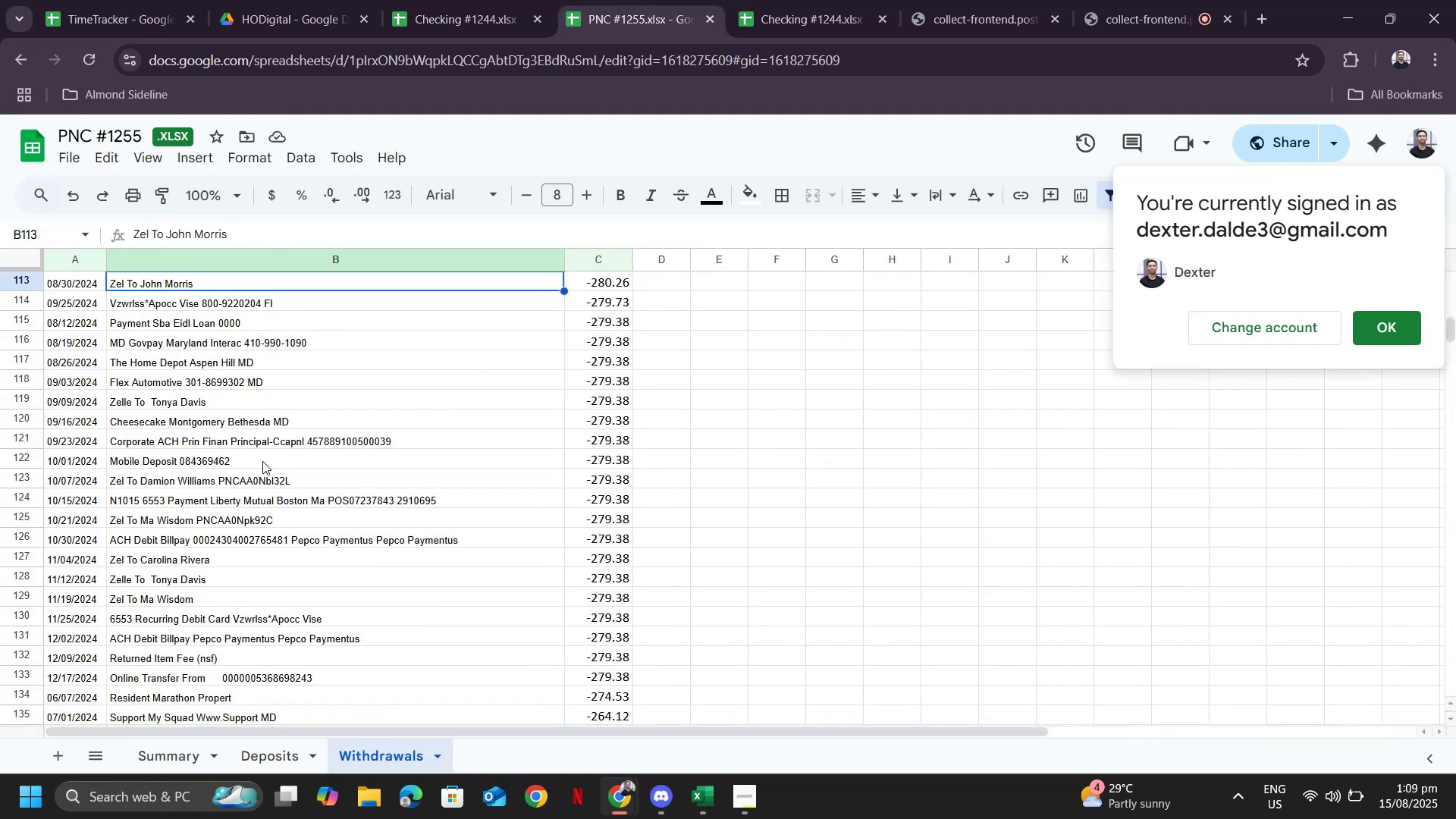 
key(ArrowUp)
 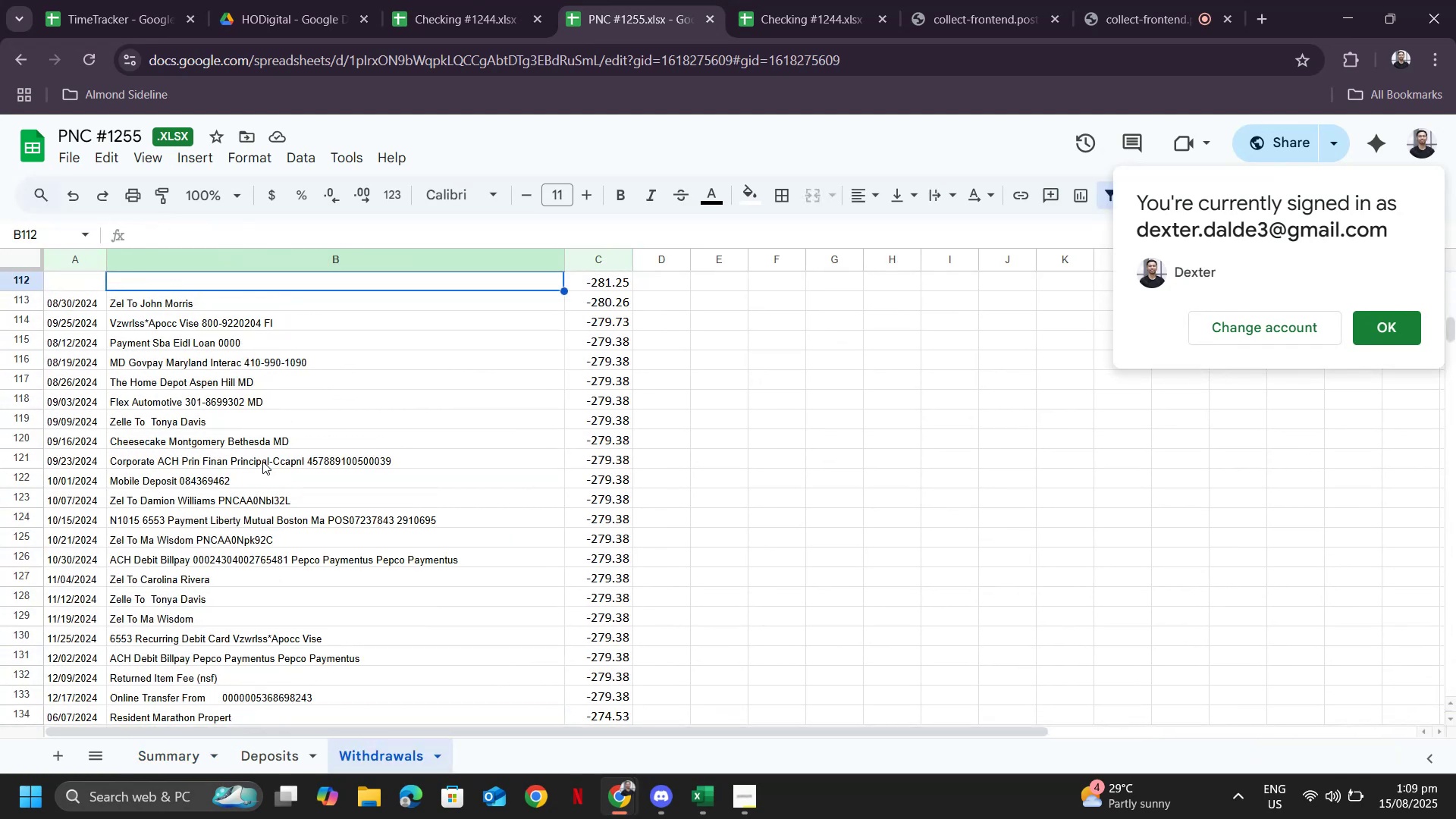 
key(Shift+ArrowUp)
 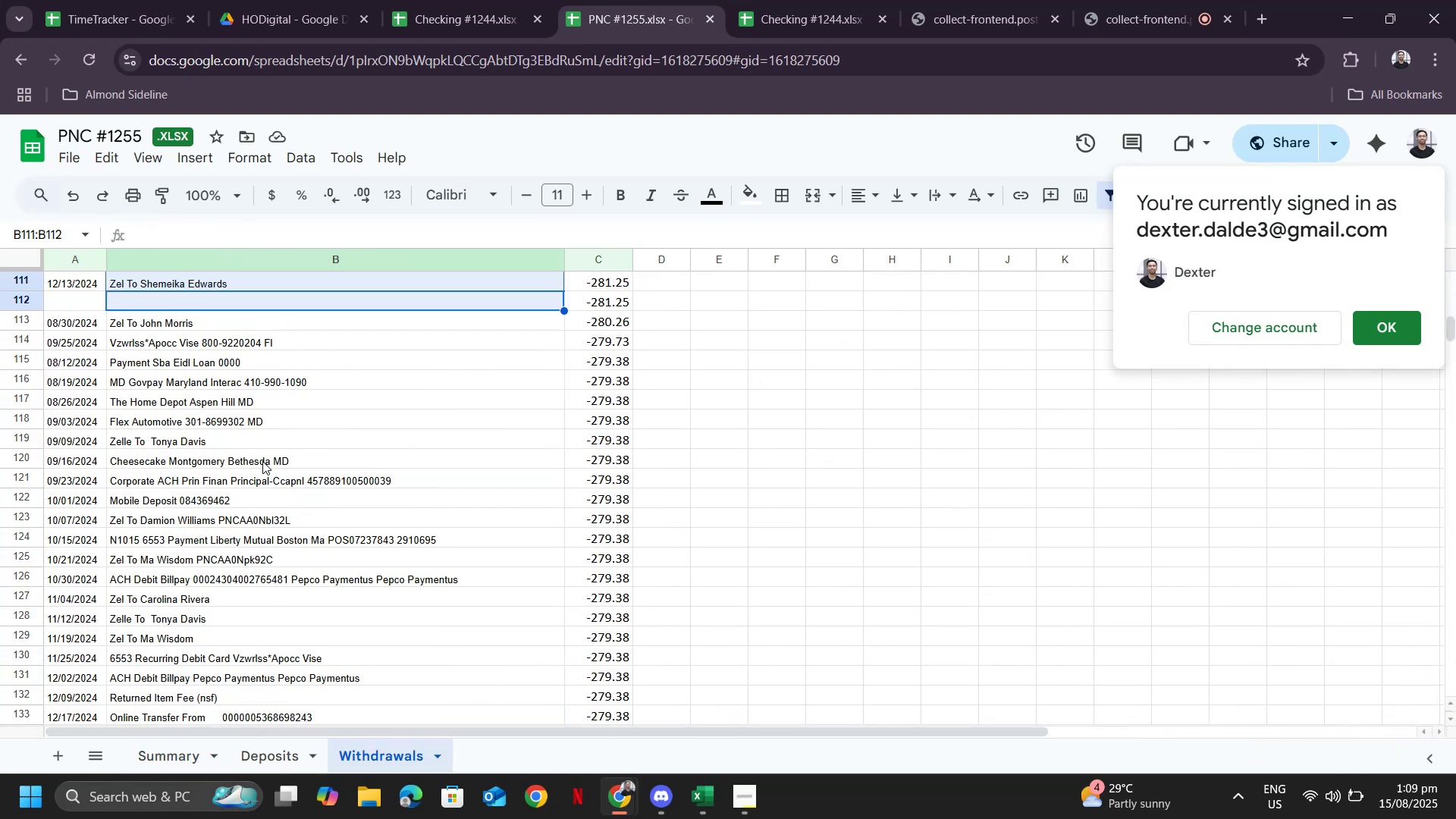 
key(Shift+ArrowLeft)
 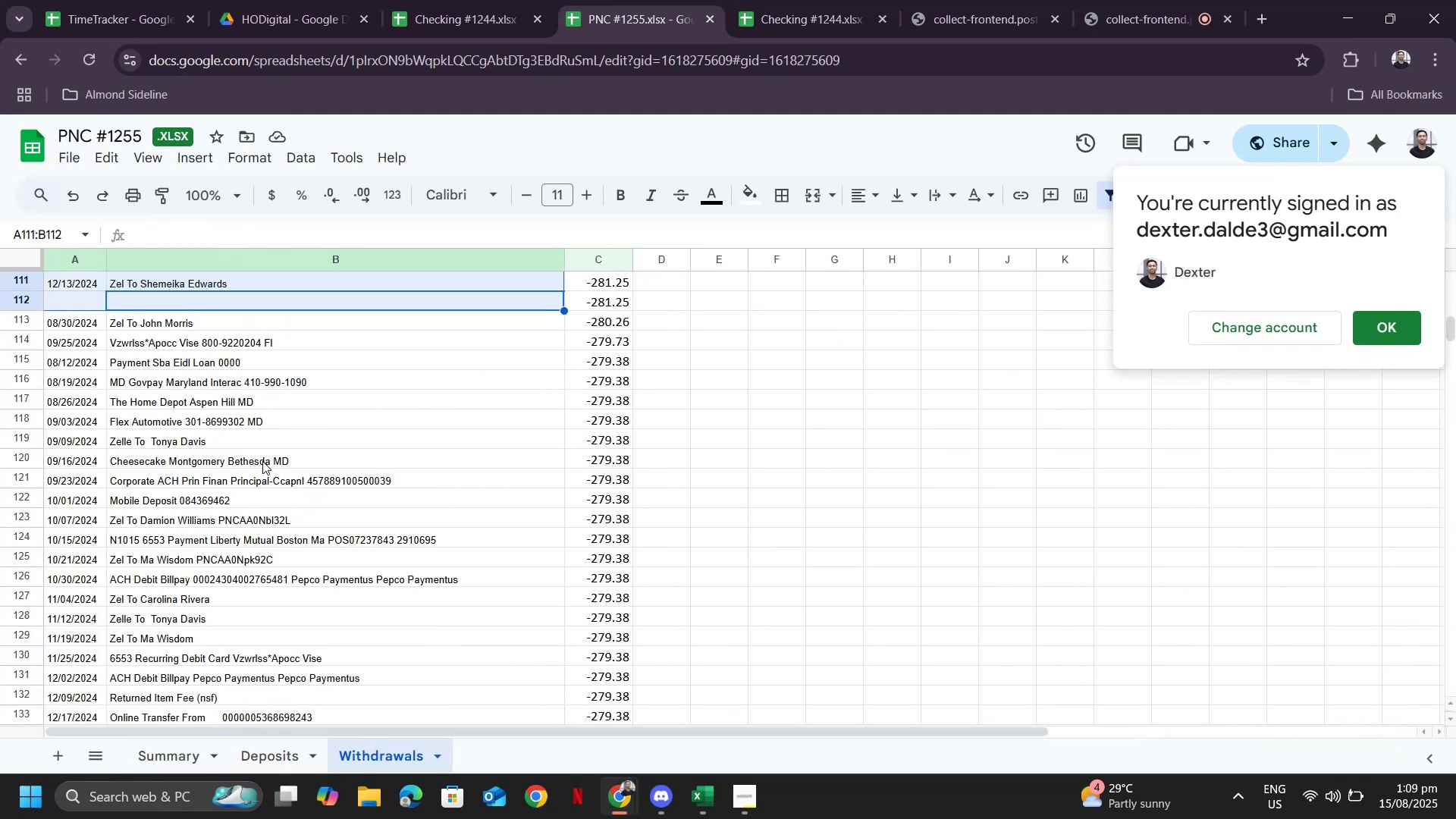 
key(Control+D)
 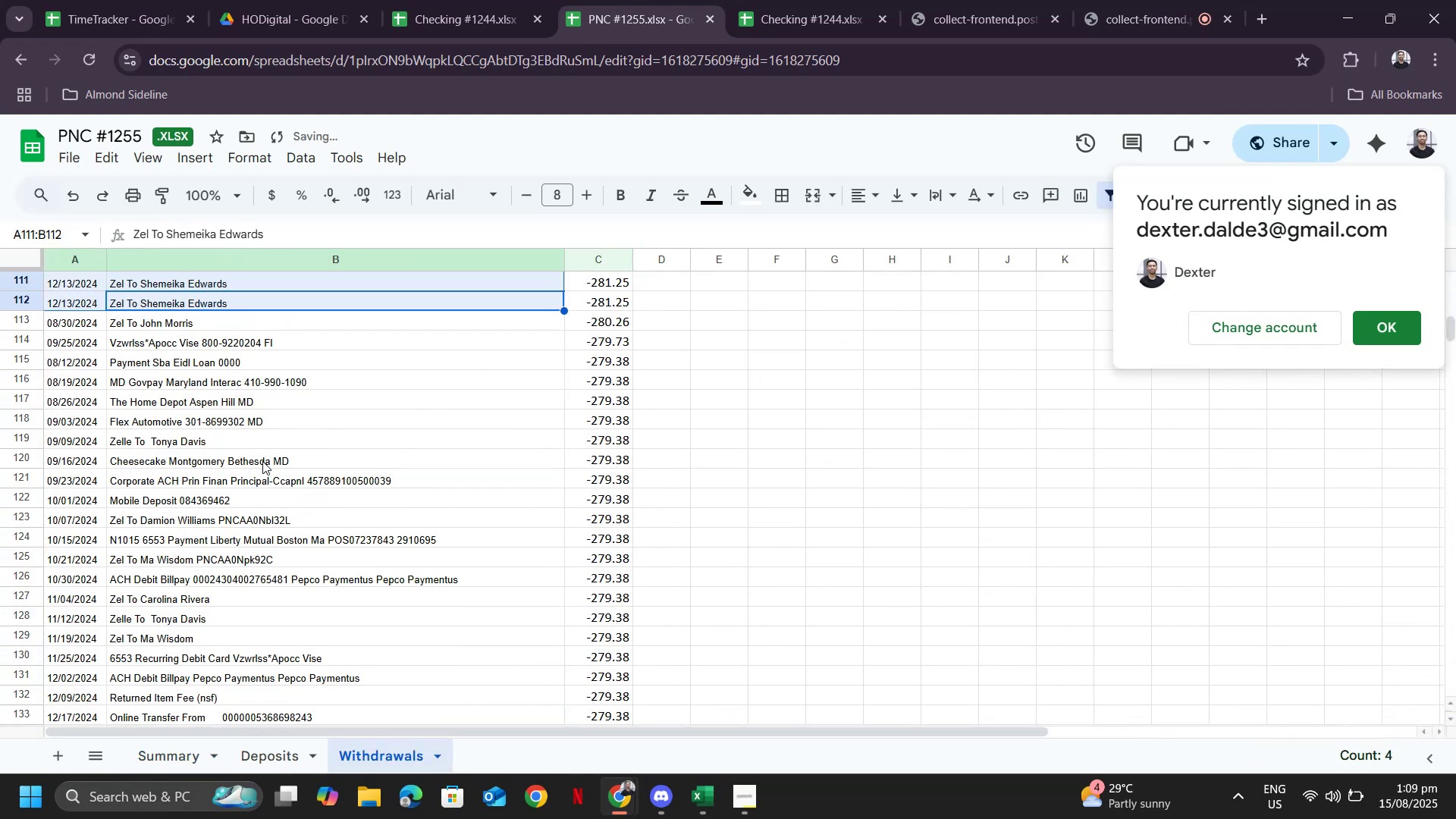 
key(ArrowUp)
 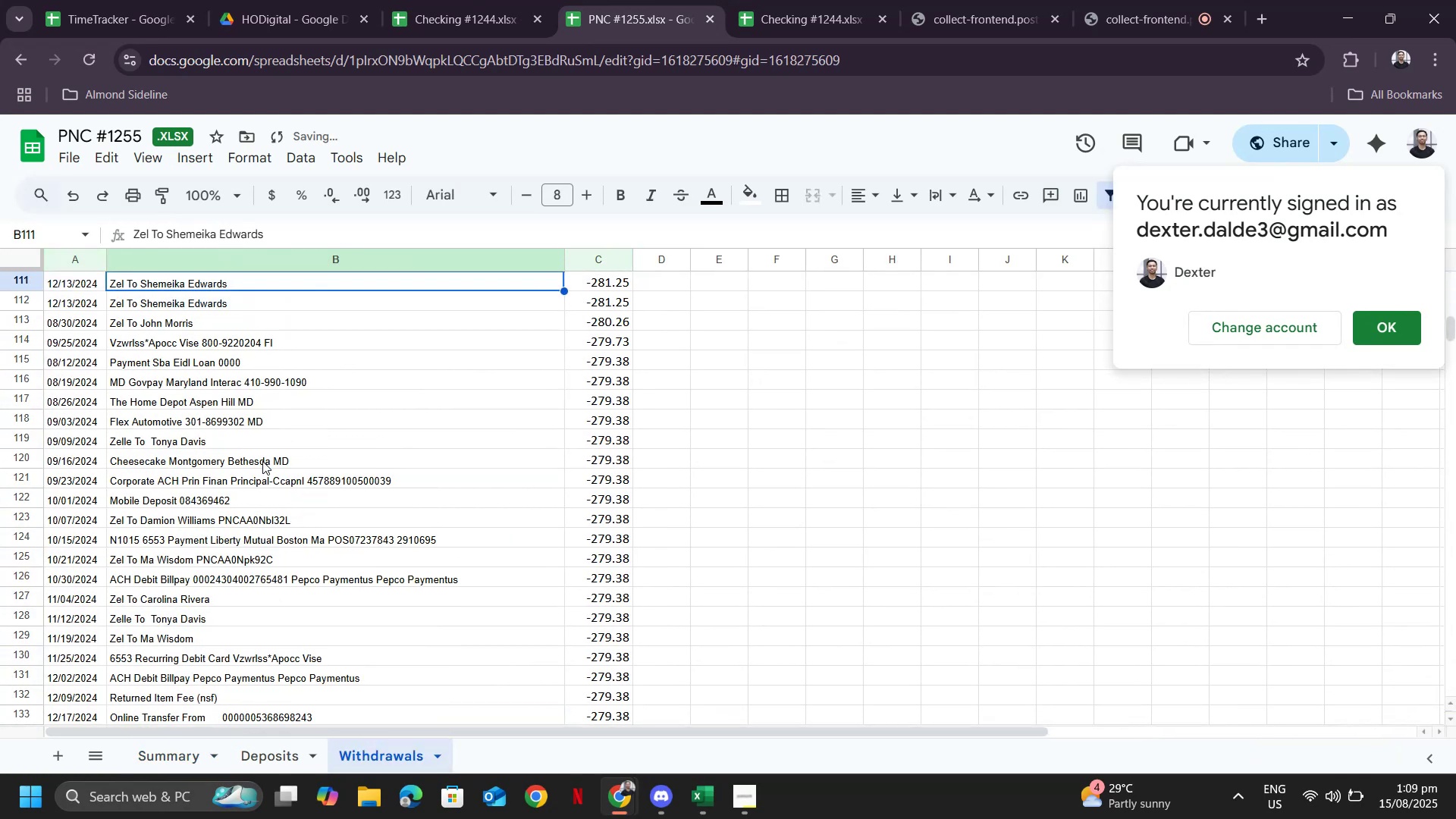 
key(Control+ArrowUp)
 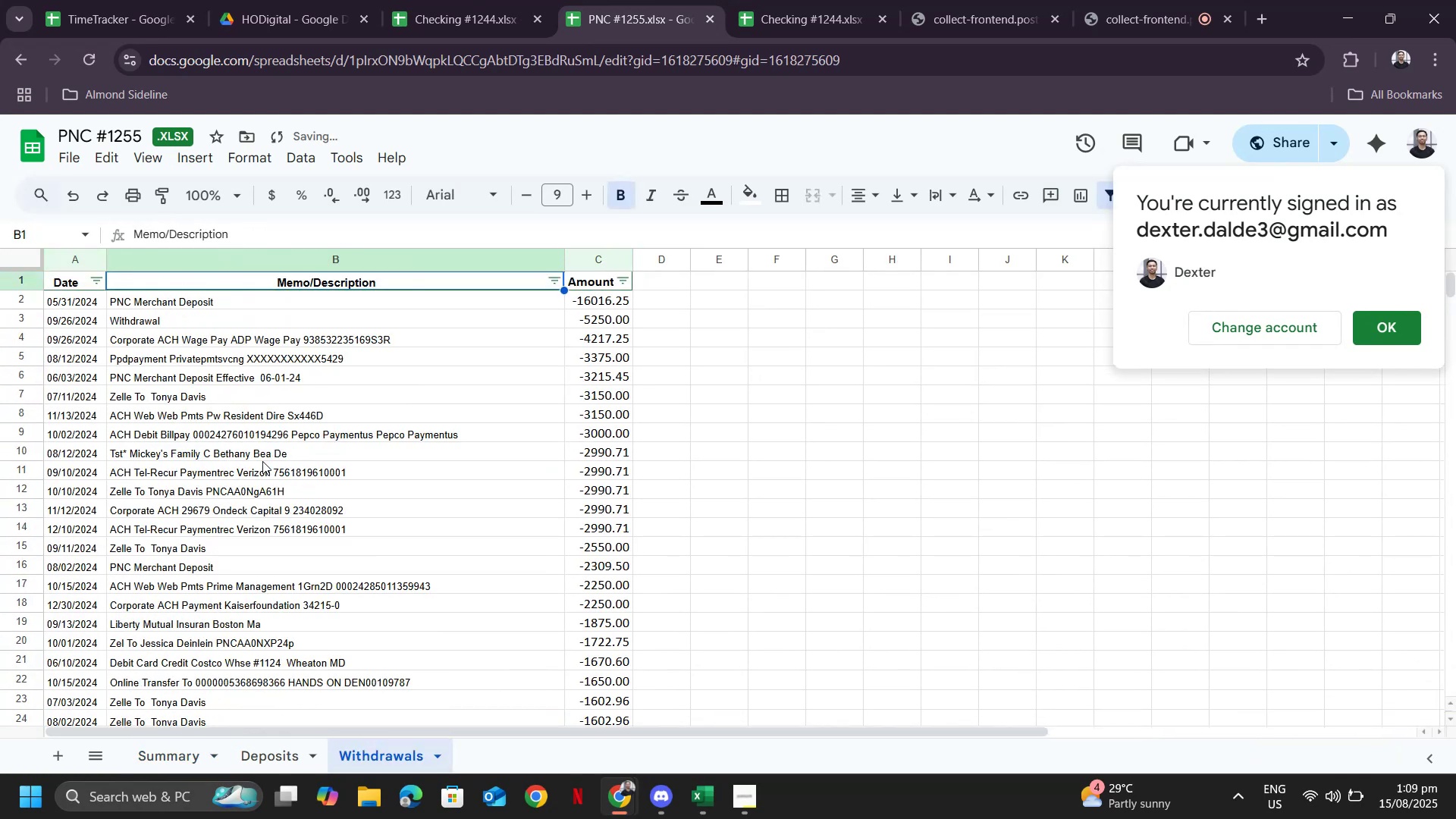 
key(Control+ArrowLeft)
 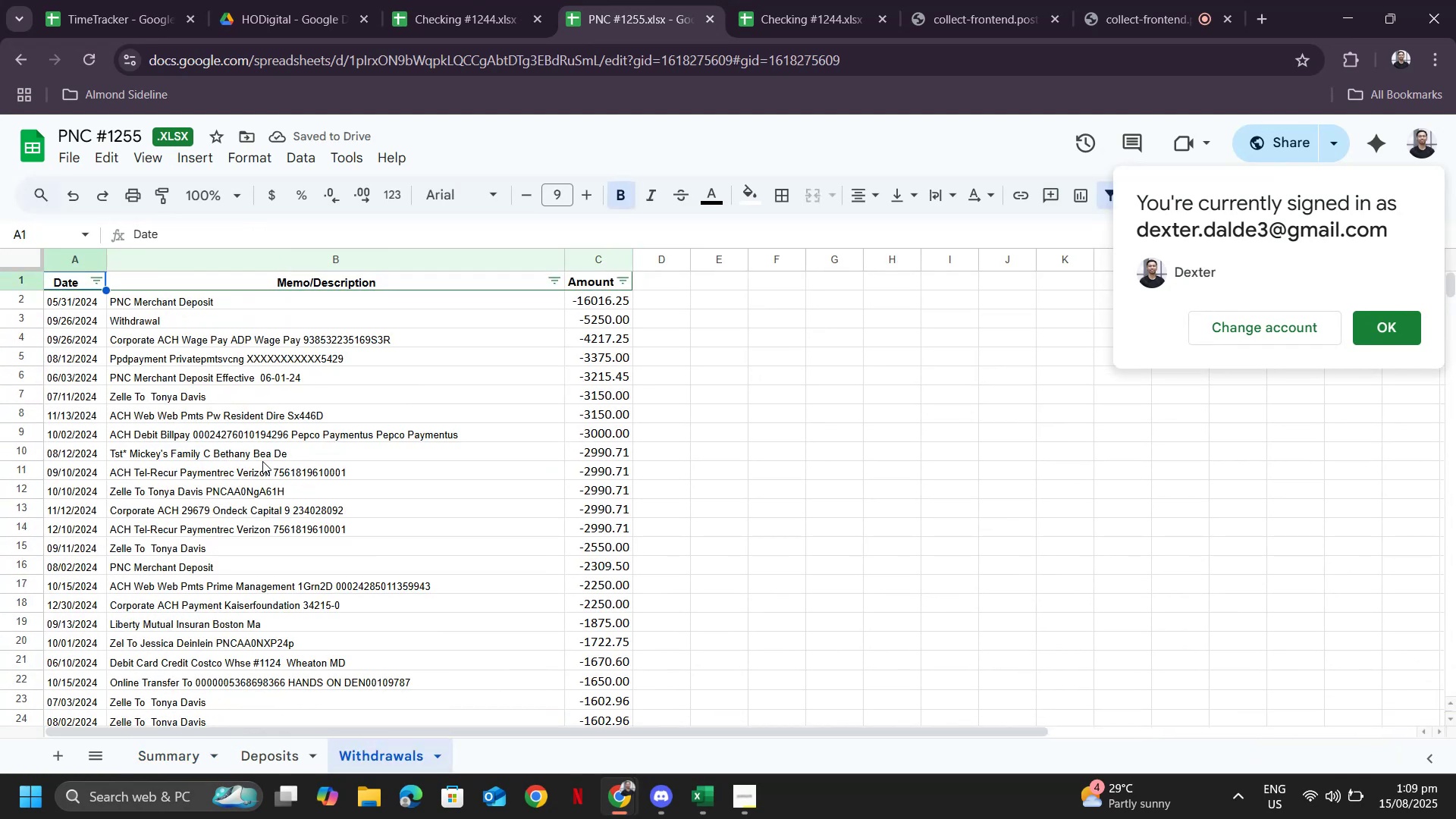 
key(Alt+AltLeft)
 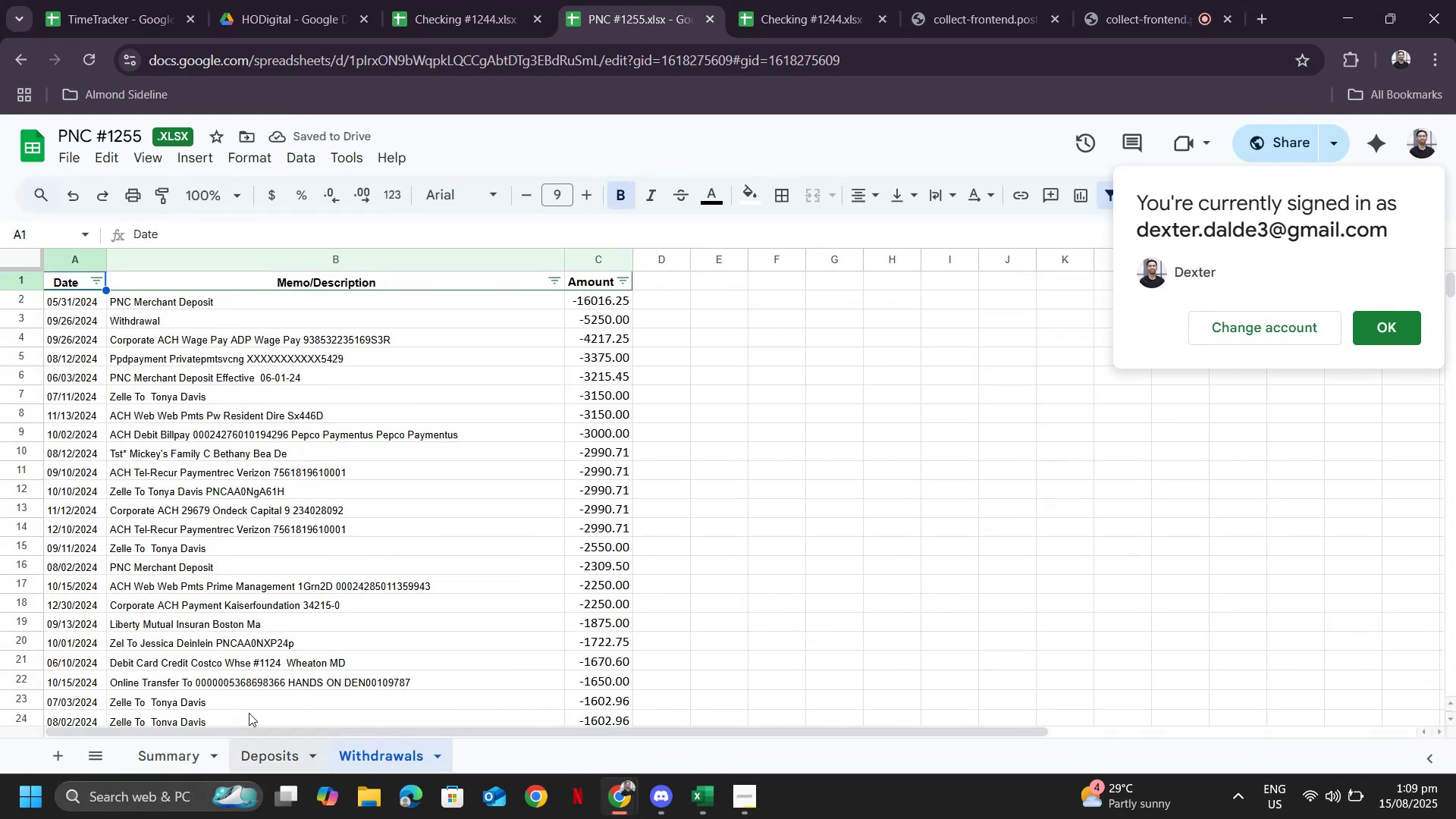 
key(Alt+Tab)
 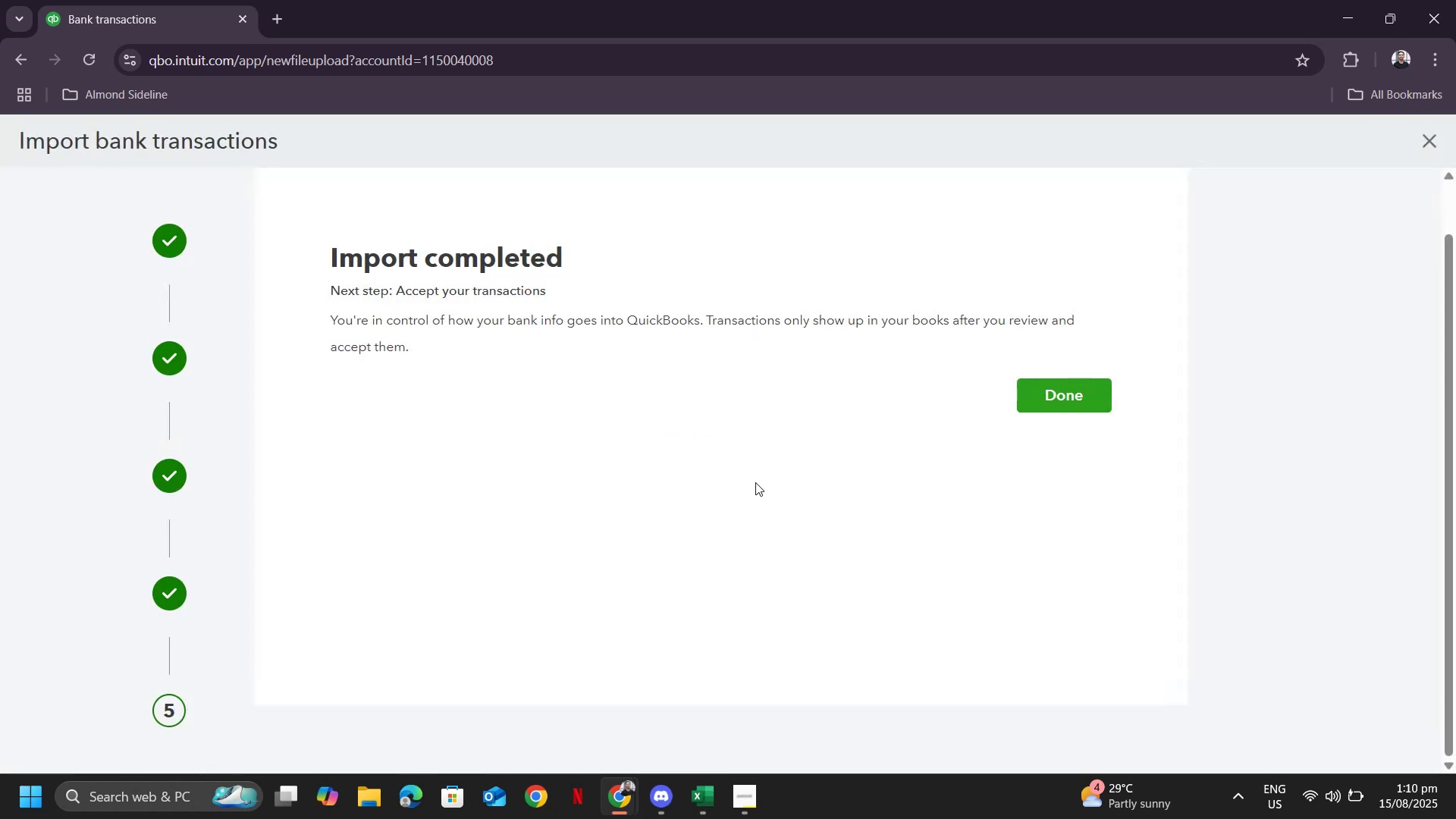 
wait(25.47)
 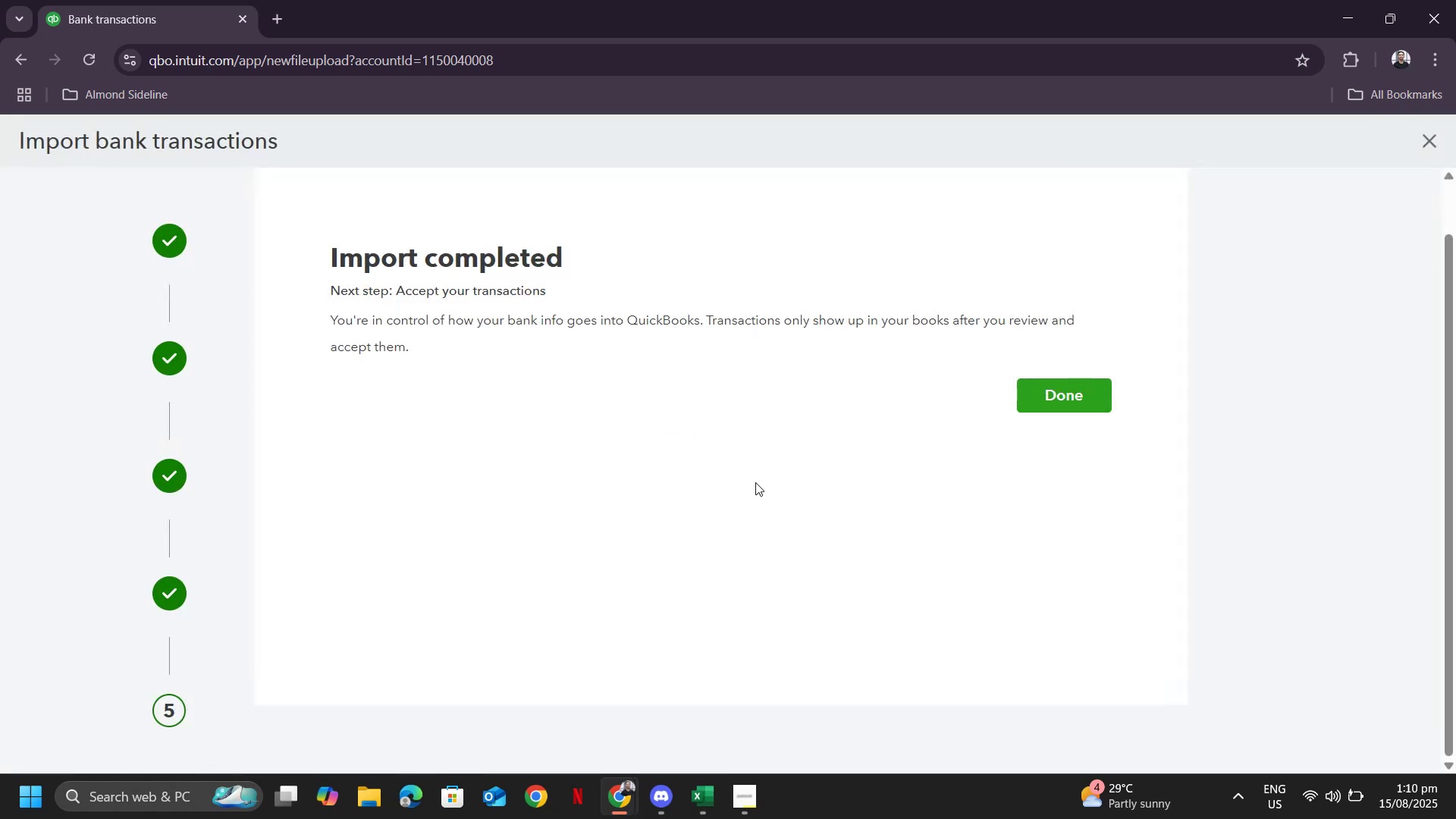 
left_click([1068, 395])
 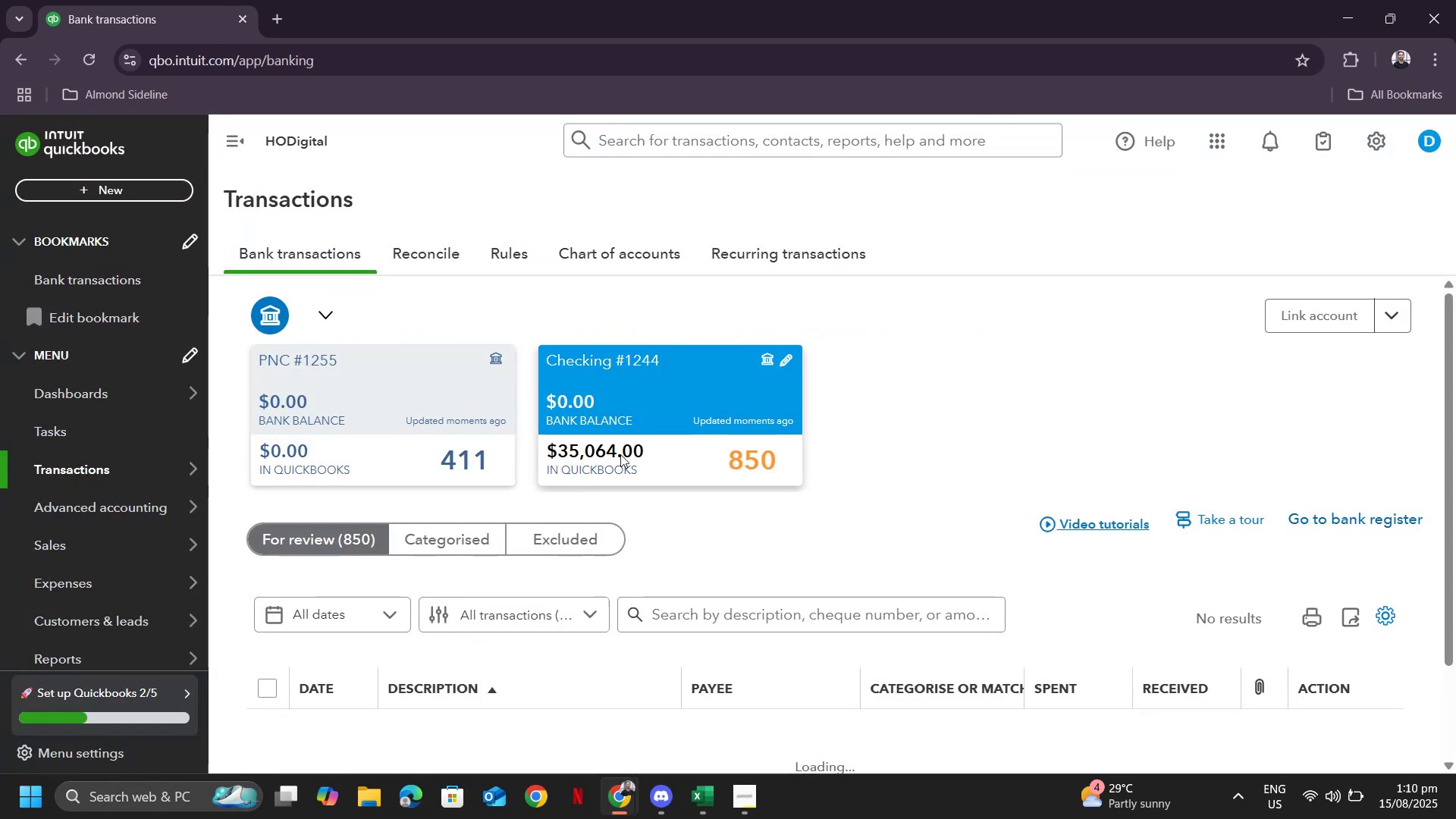 
scroll: coordinate [635, 422], scroll_direction: down, amount: 2.0
 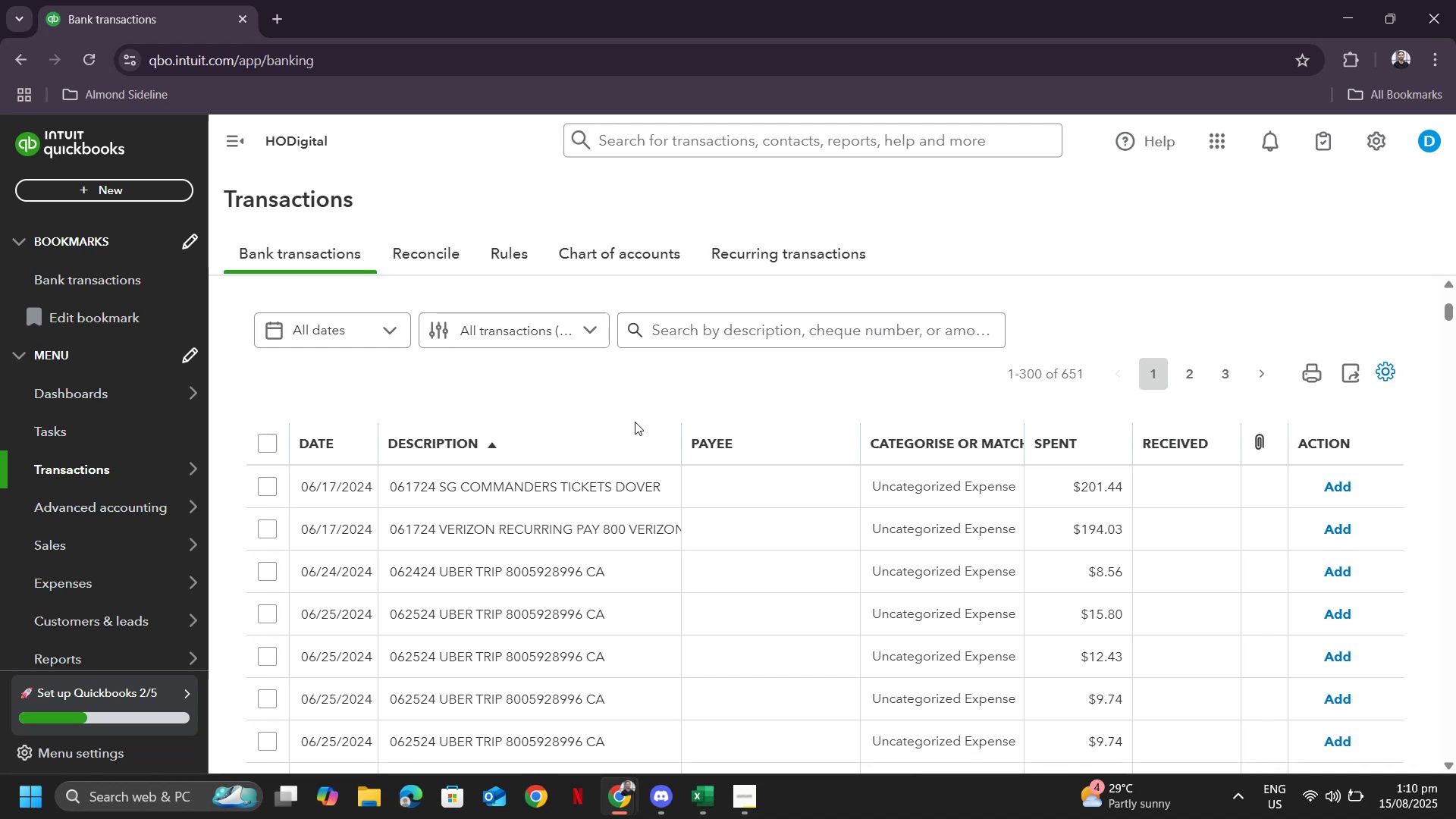 
scroll: coordinate [635, 412], scroll_direction: up, amount: 3.0
 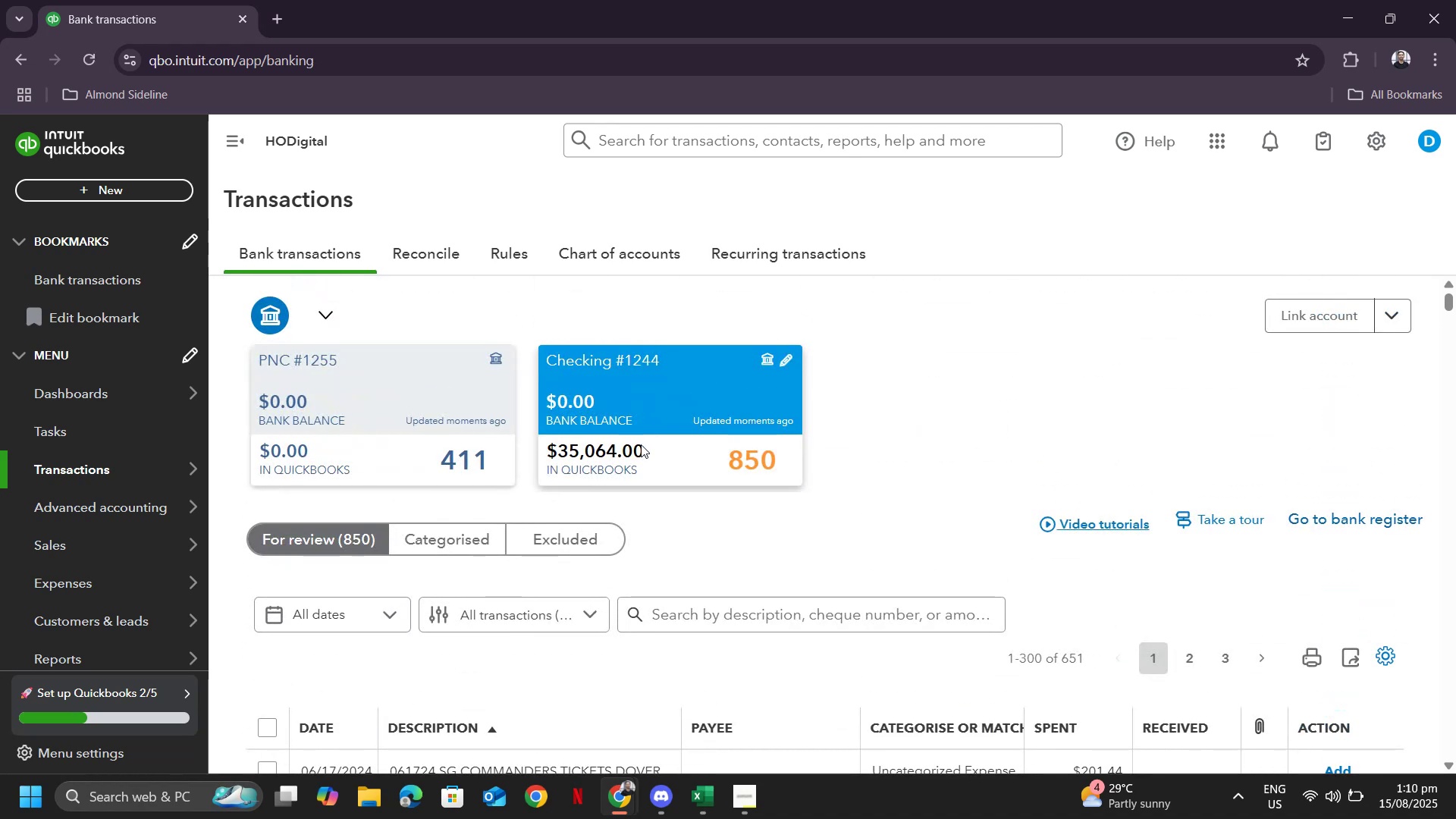 
key(Alt+Tab)
 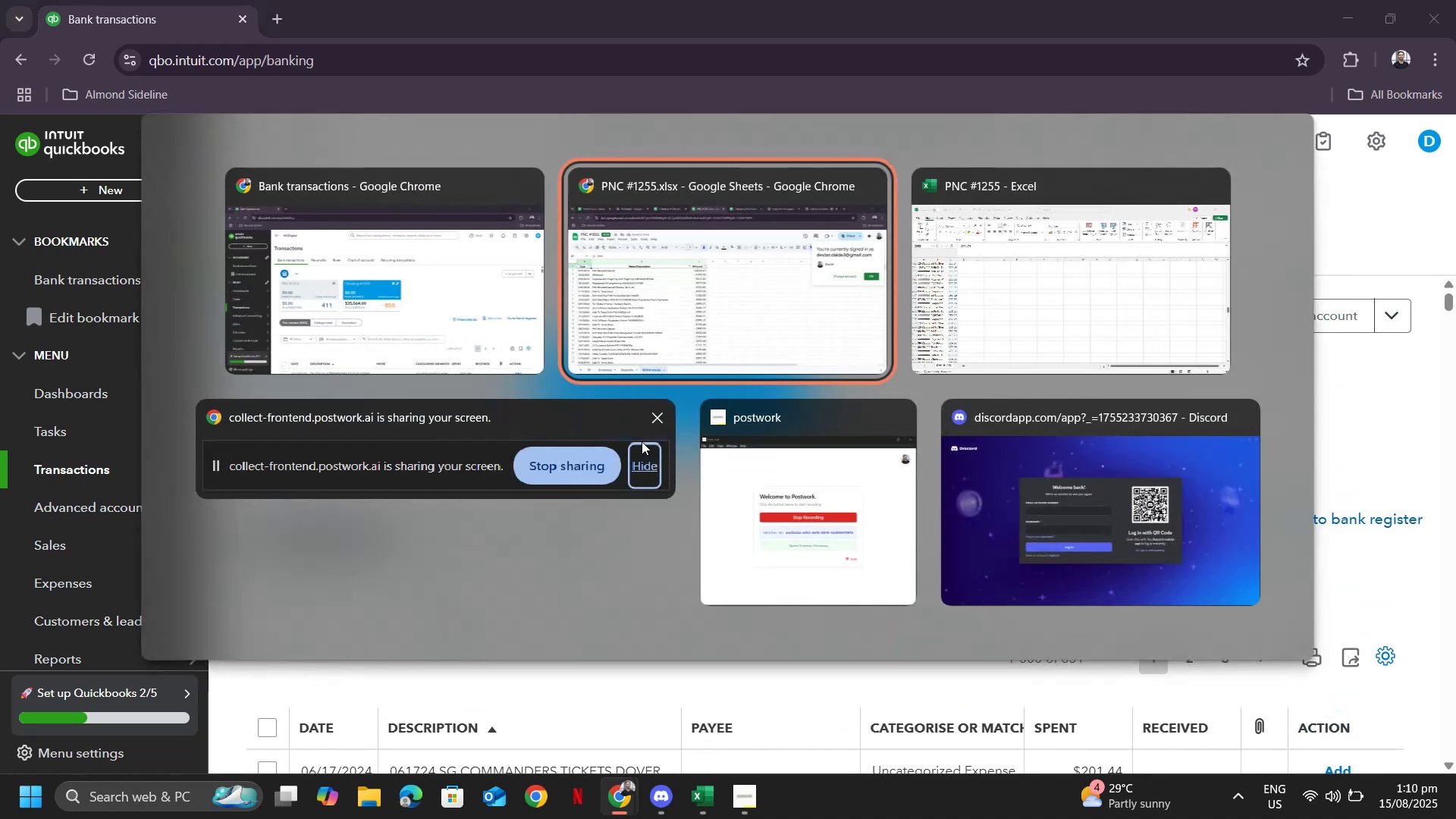 
key(Alt+Shift+ShiftLeft)
 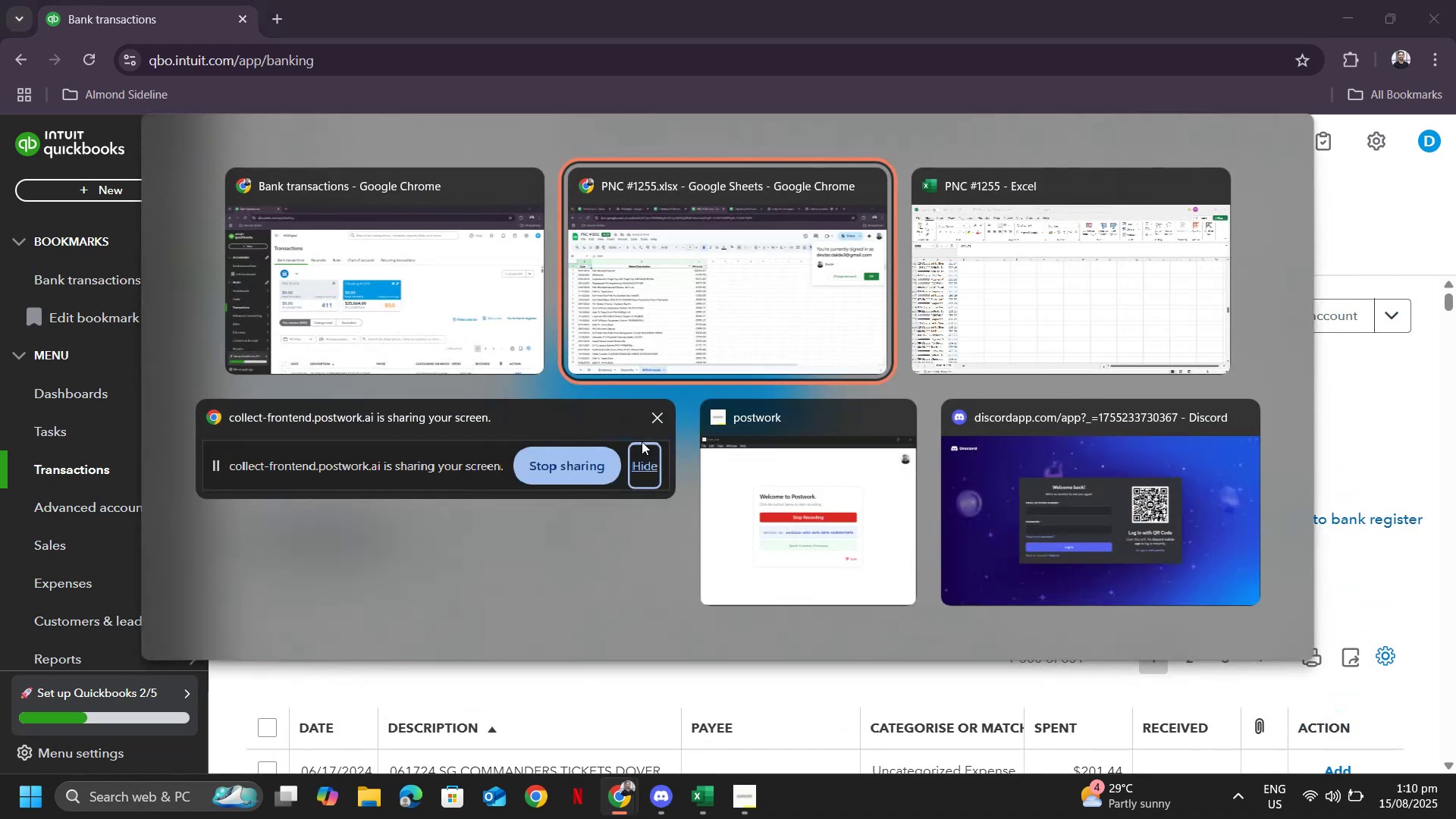 
key(Alt+Shift+Tab)
 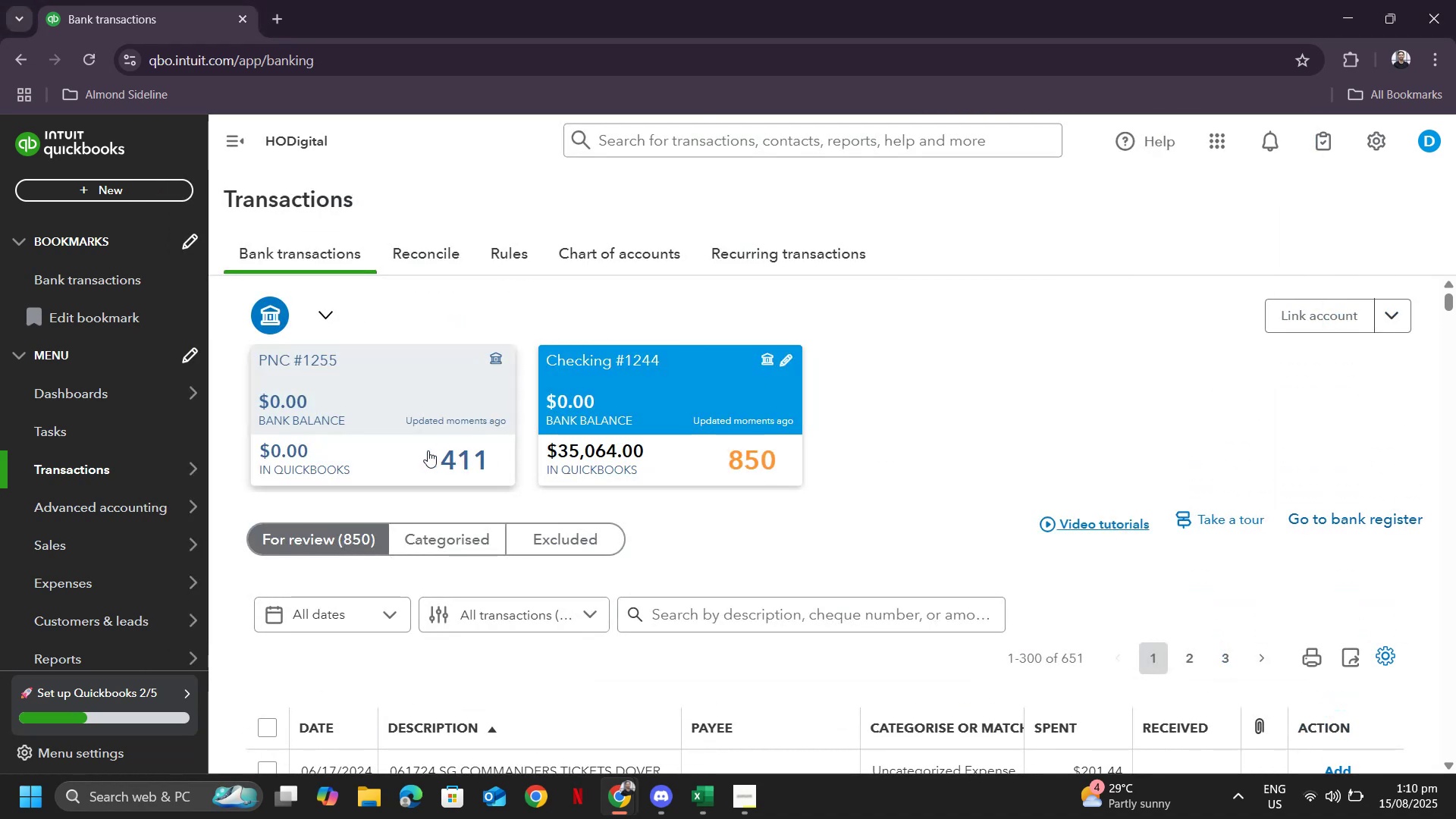 
left_click([373, 453])
 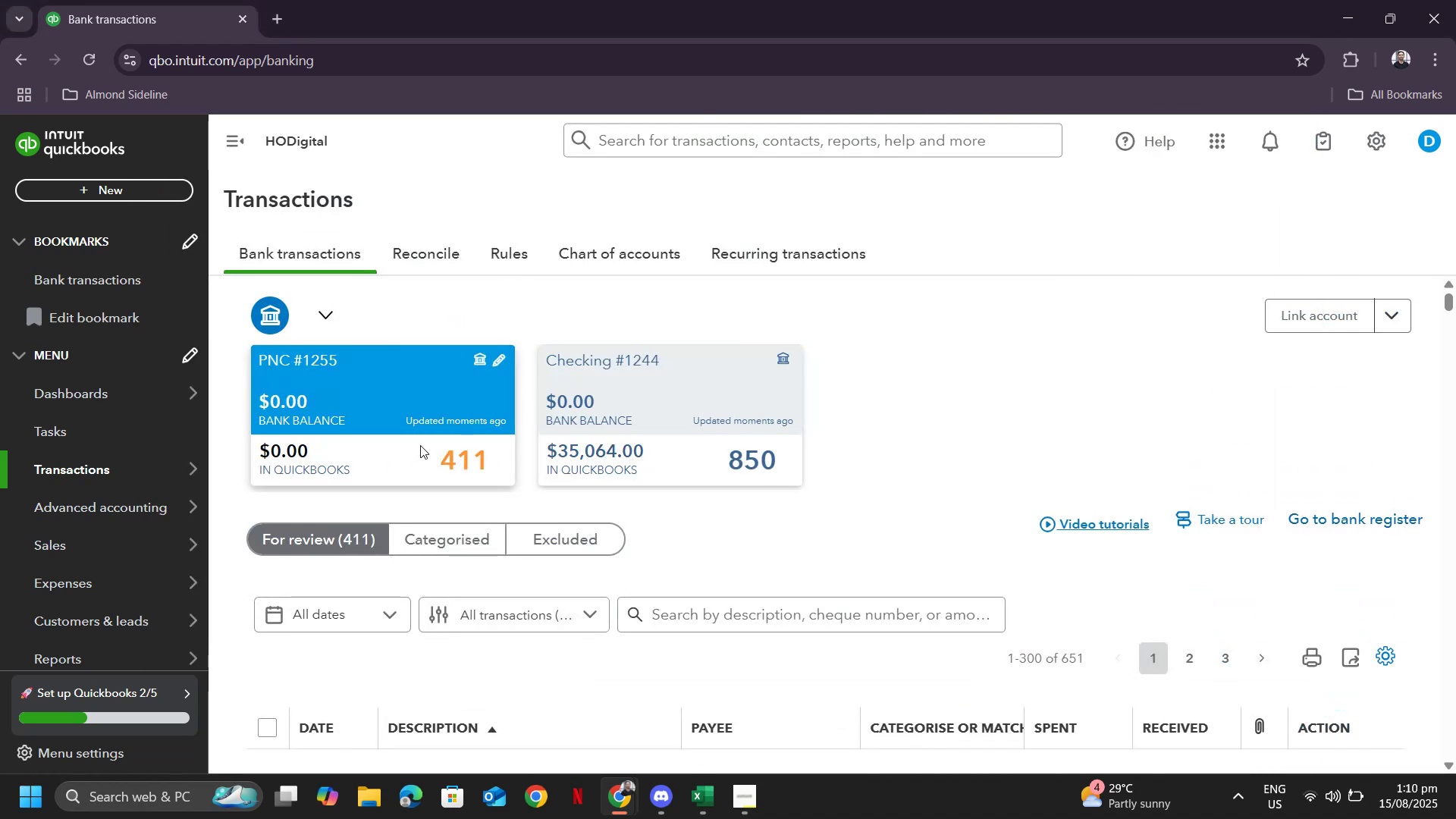 
scroll: coordinate [634, 462], scroll_direction: up, amount: 1.0
 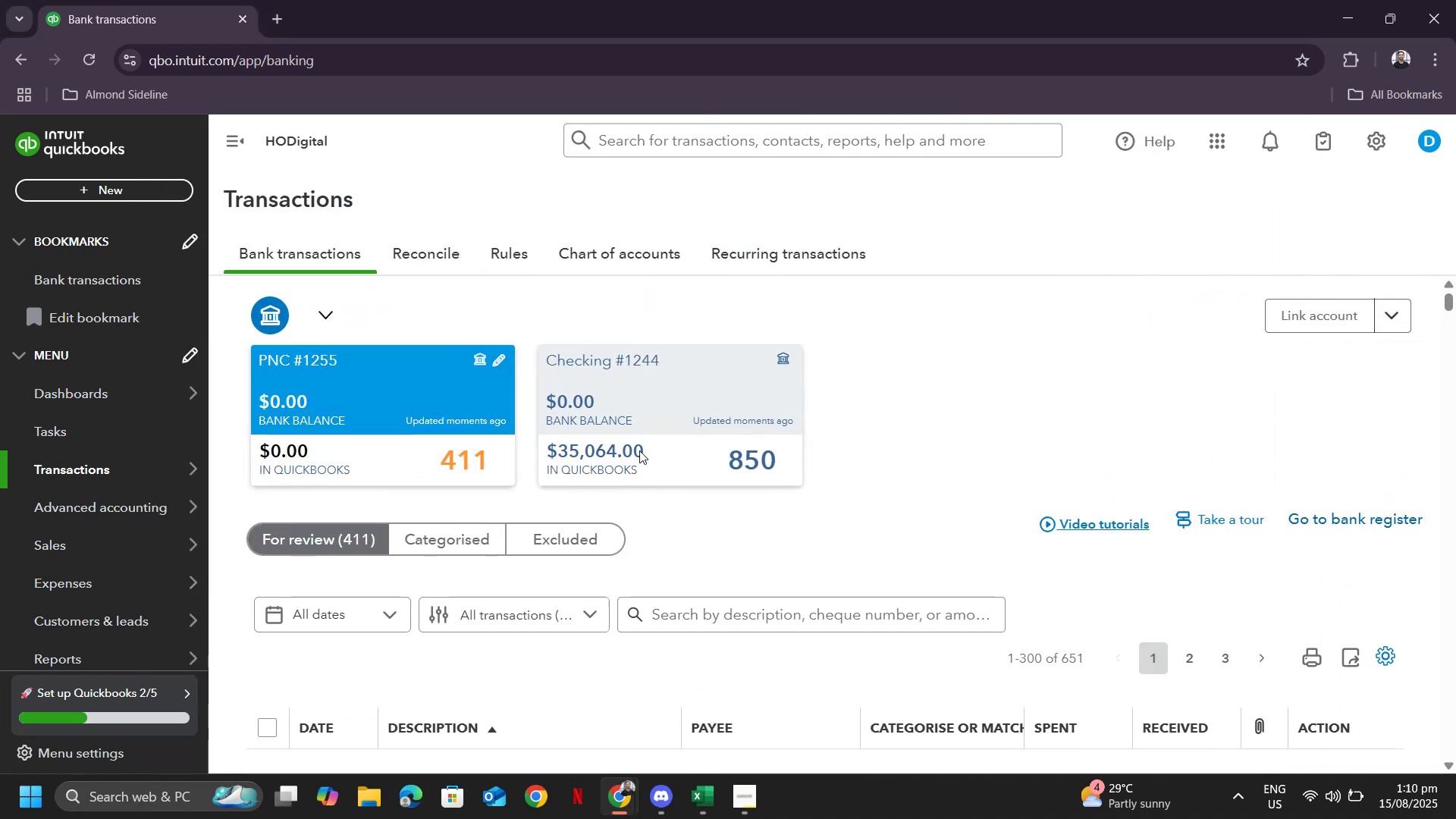 
key(Alt+Tab)
 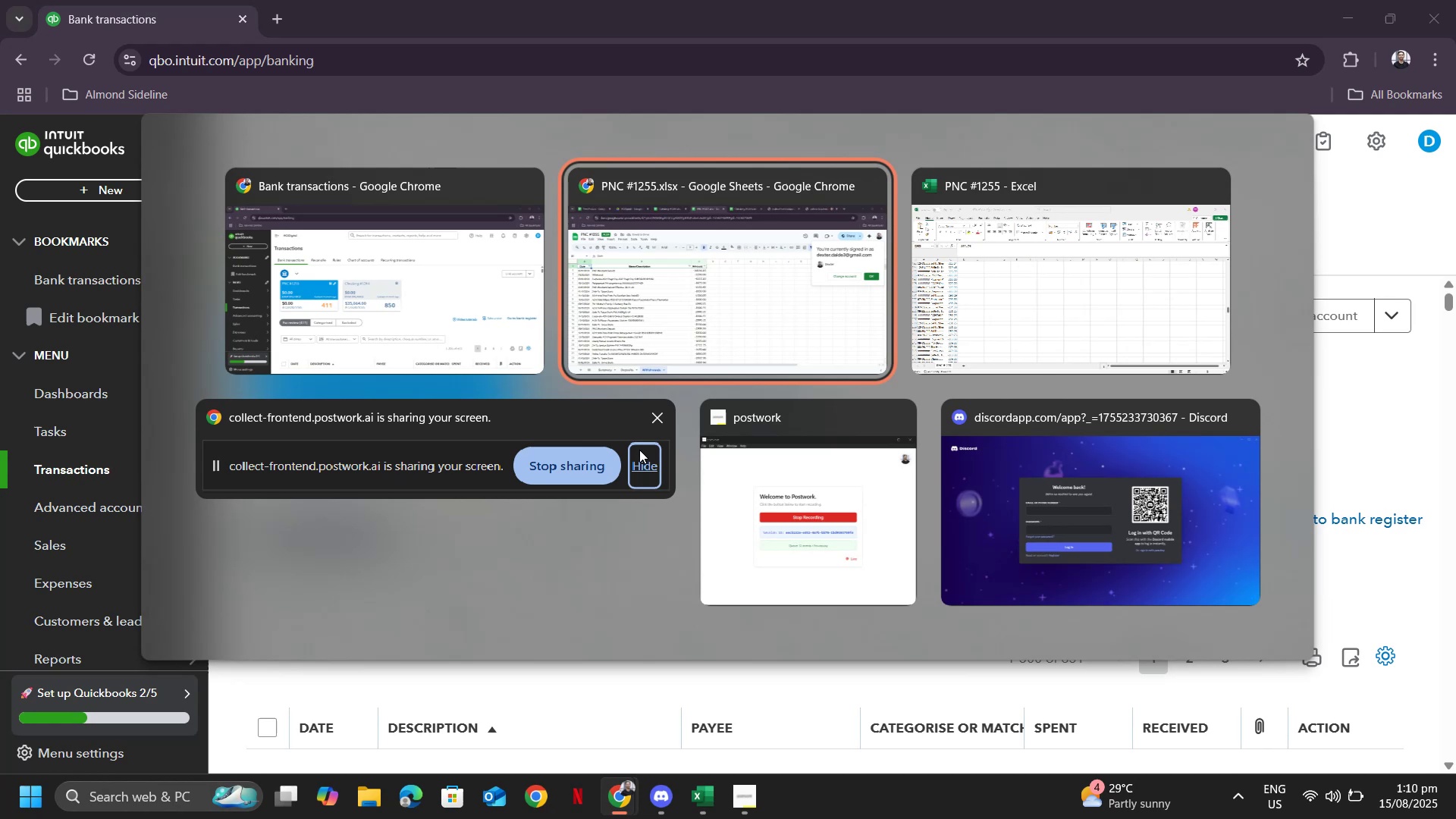 
key(Alt+Tab)
 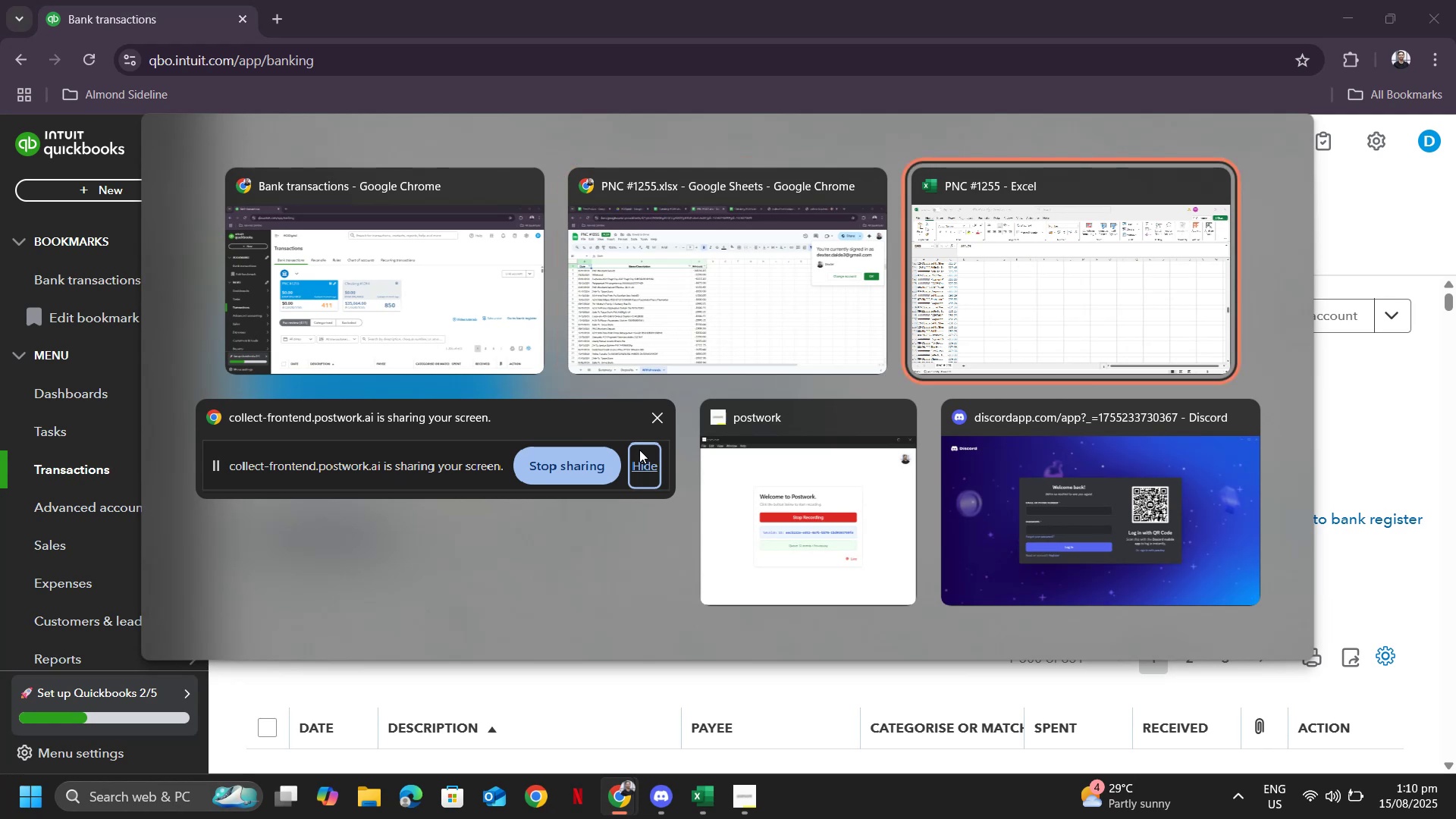 
key(Alt+Shift+ShiftLeft)
 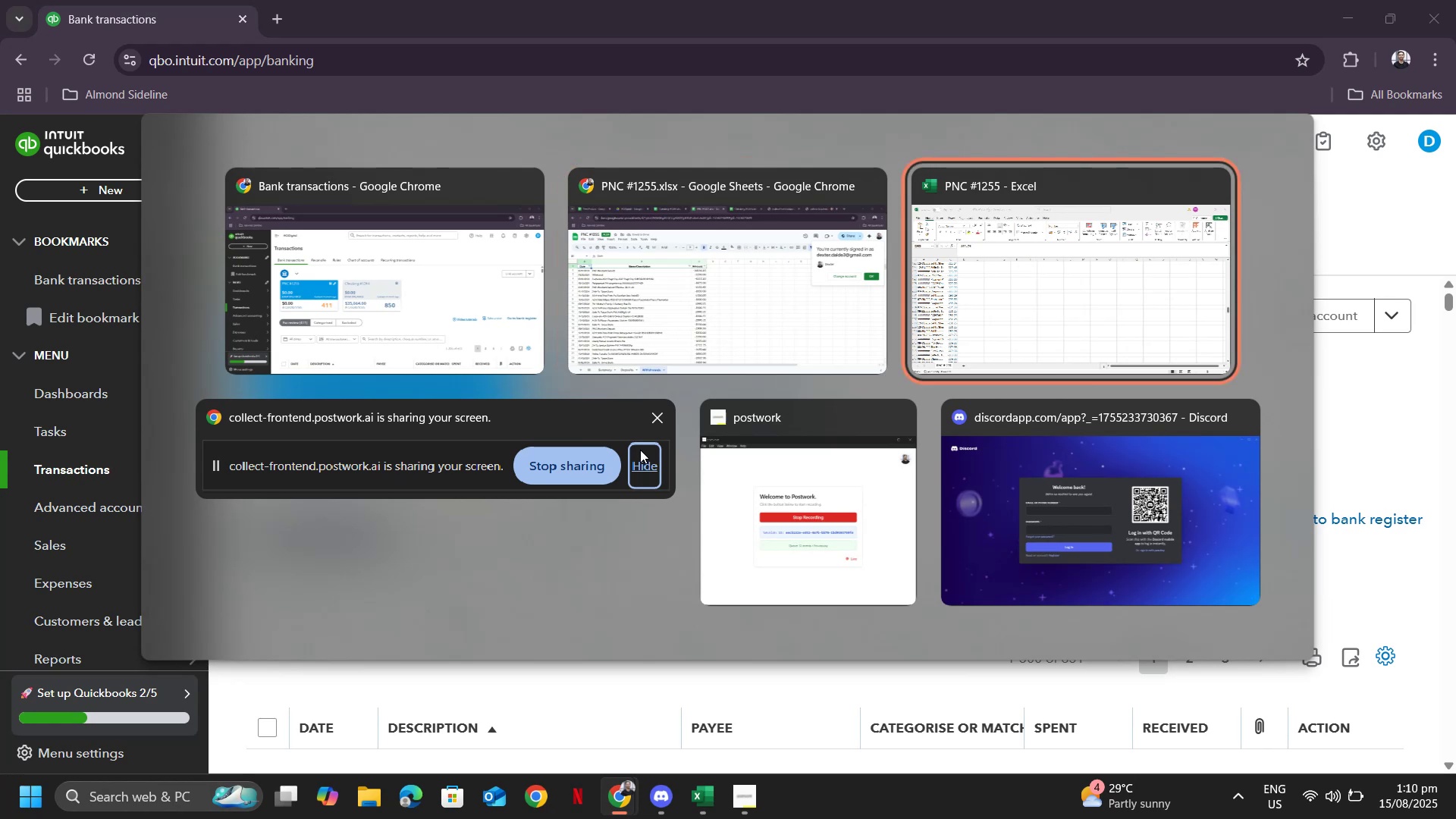 
key(Alt+Shift+Tab)
 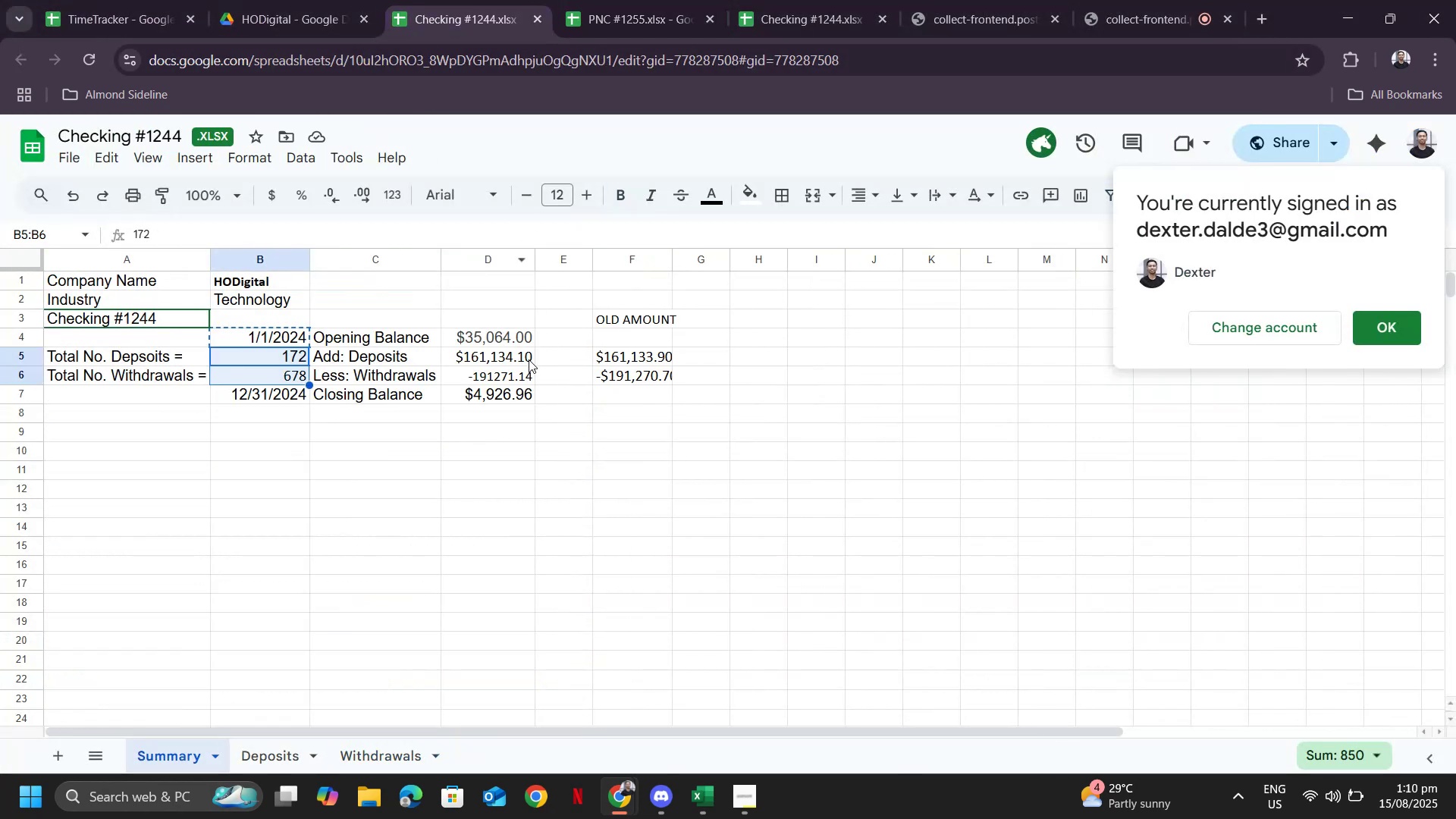 
left_click([498, 334])
 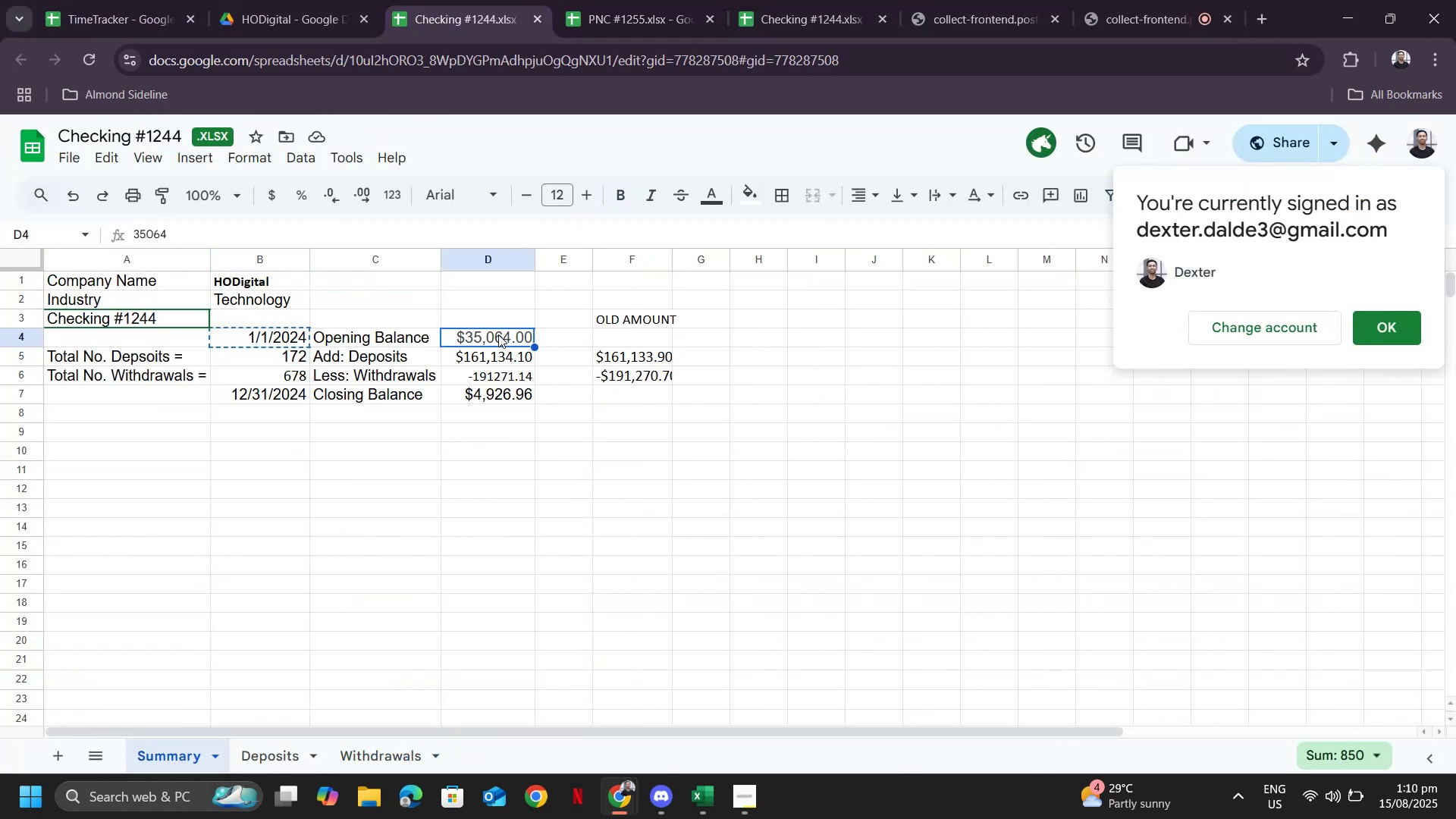 
key(Alt+AltLeft)
 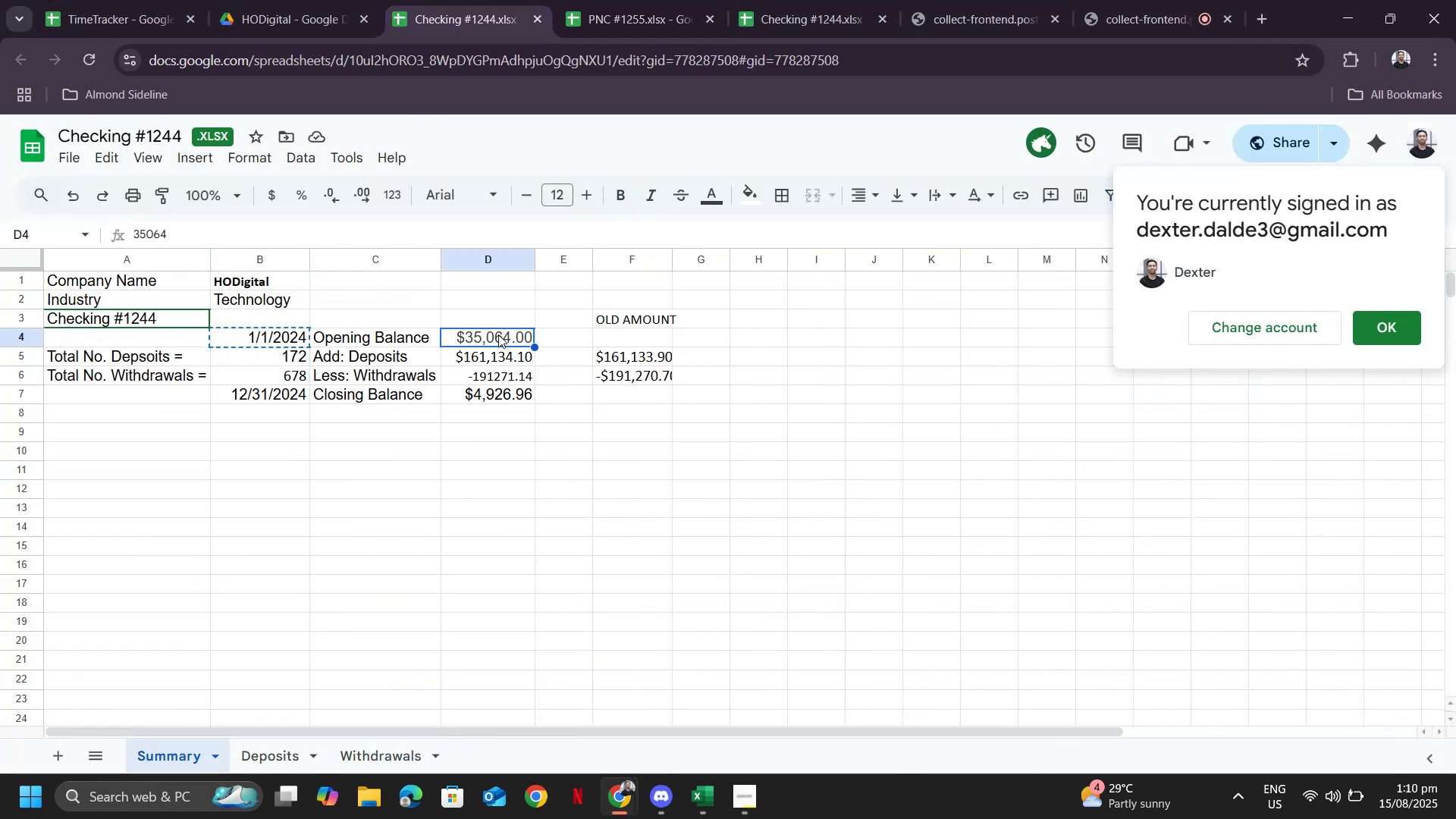 
key(Alt+Tab)
 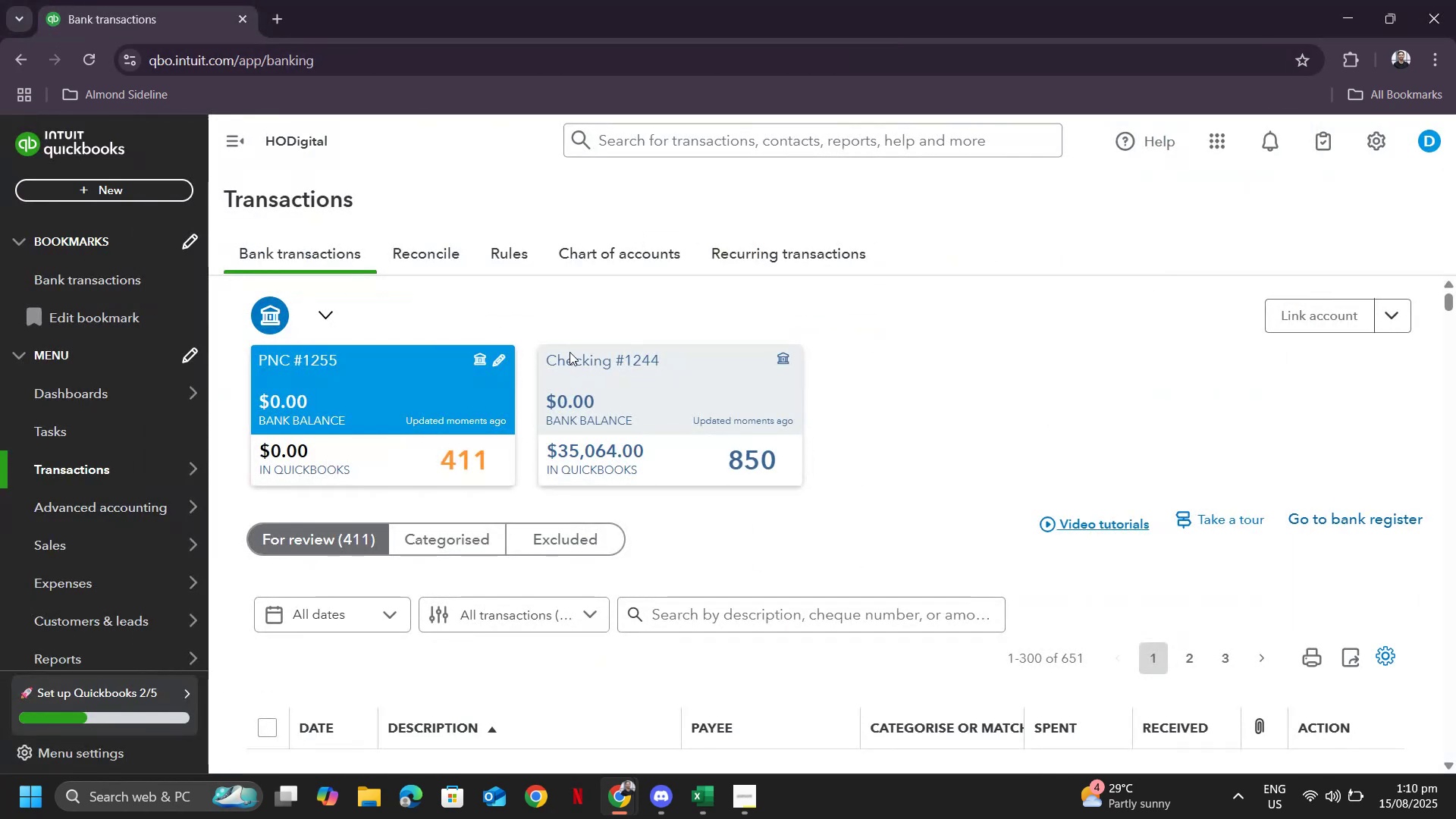 
scroll: coordinate [846, 513], scroll_direction: down, amount: 7.0
 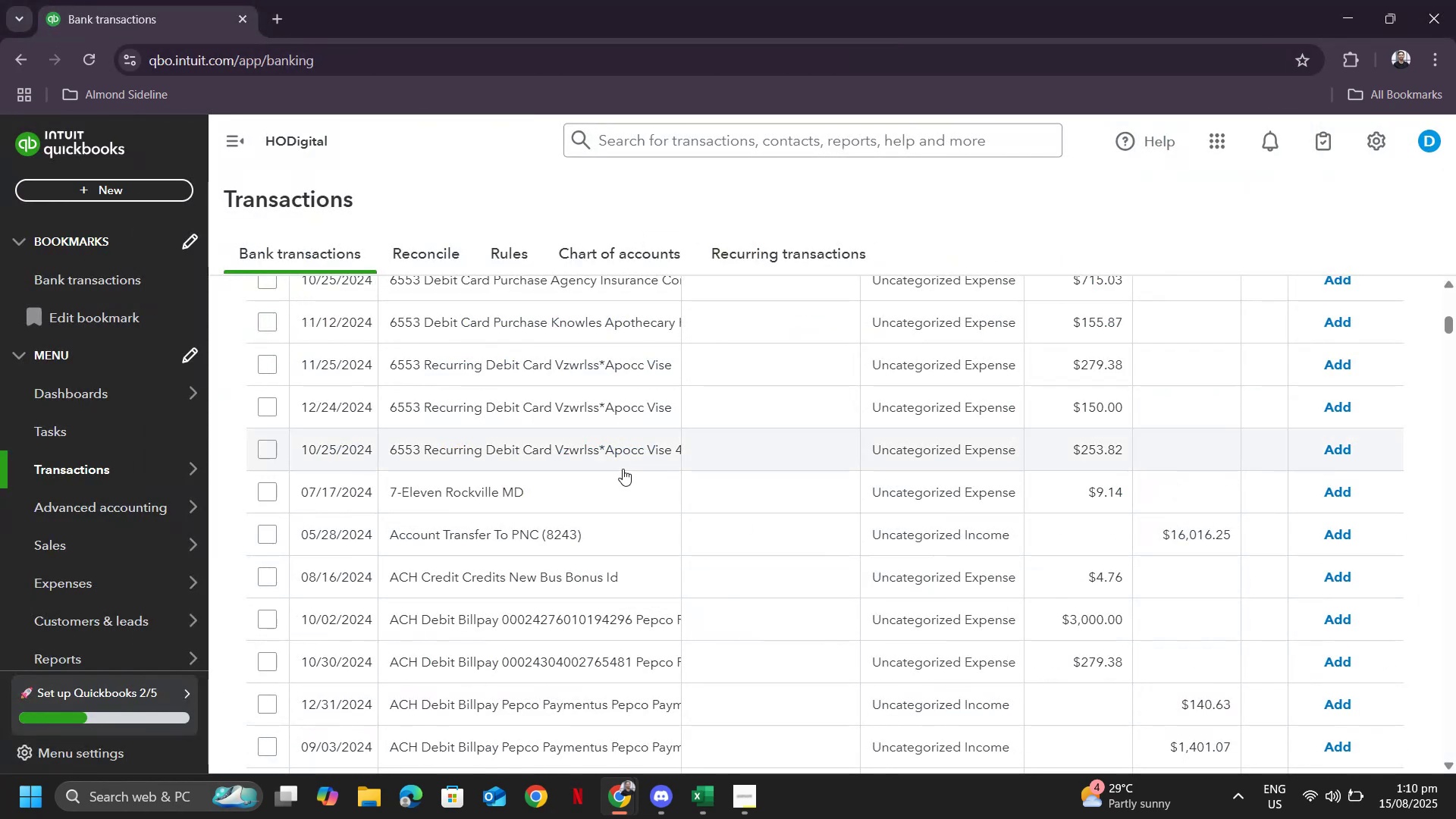 
scroll: coordinate [880, 438], scroll_direction: up, amount: 8.0
 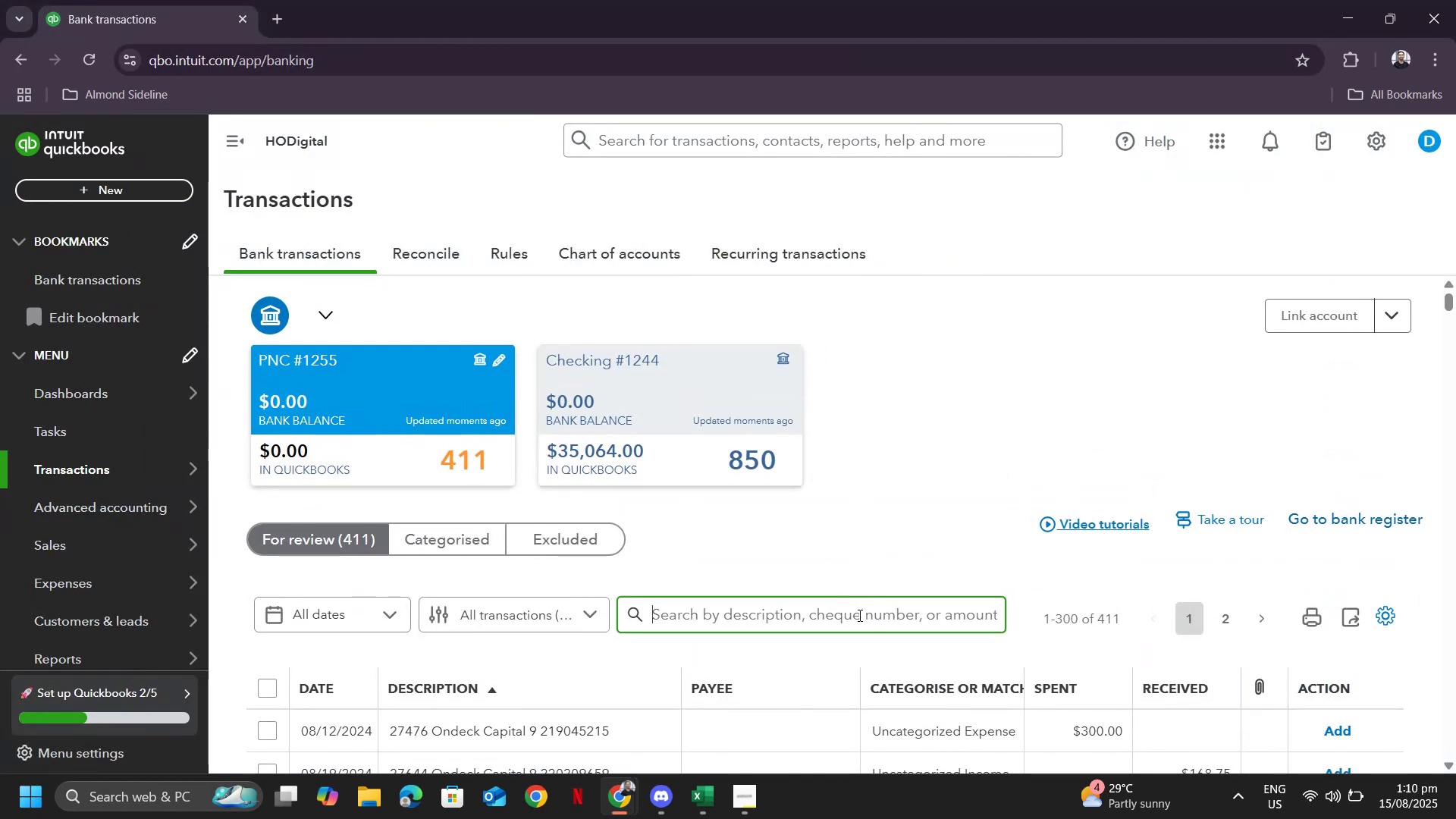 
type(insurance)
 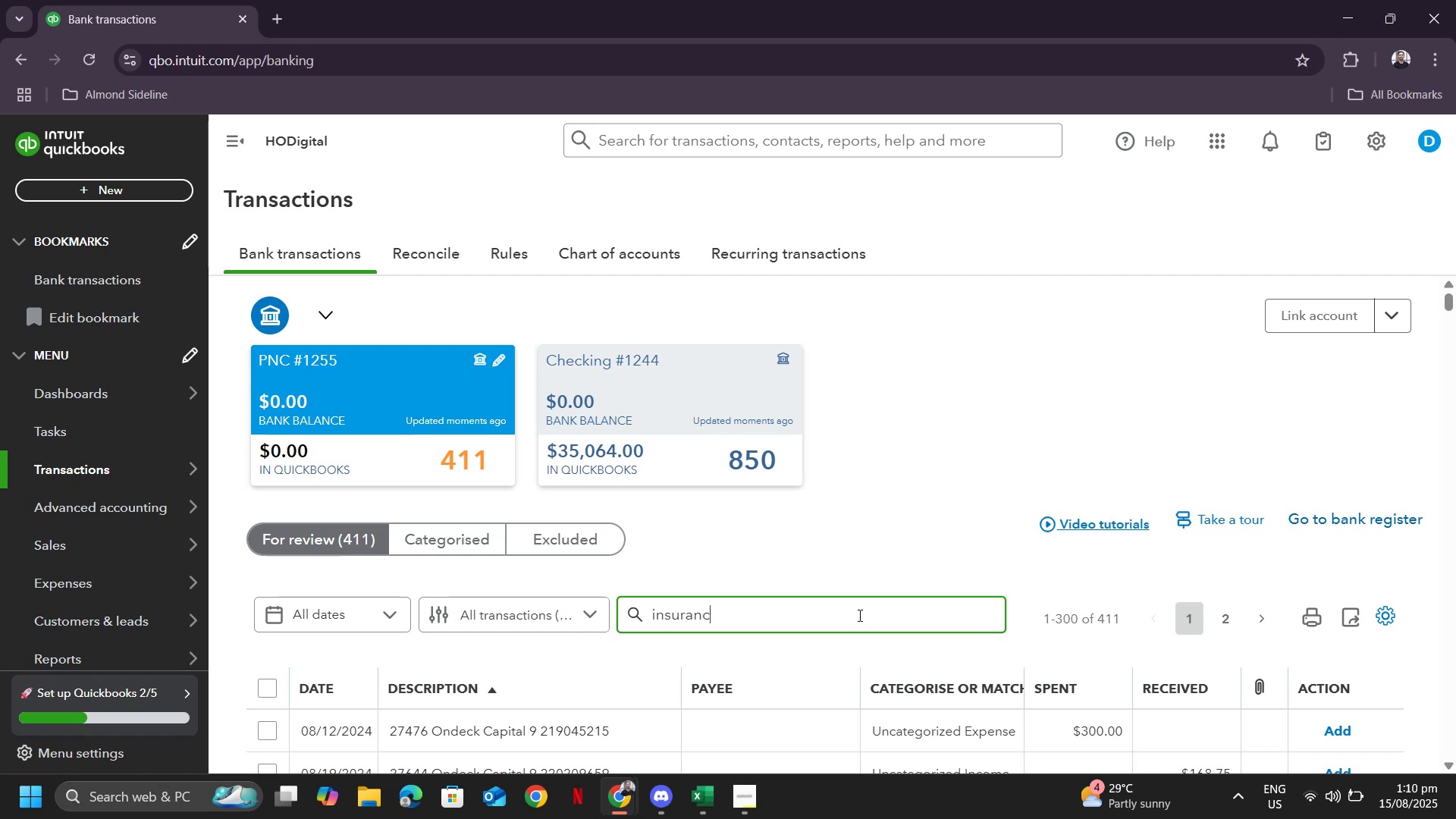 
key(Enter)
 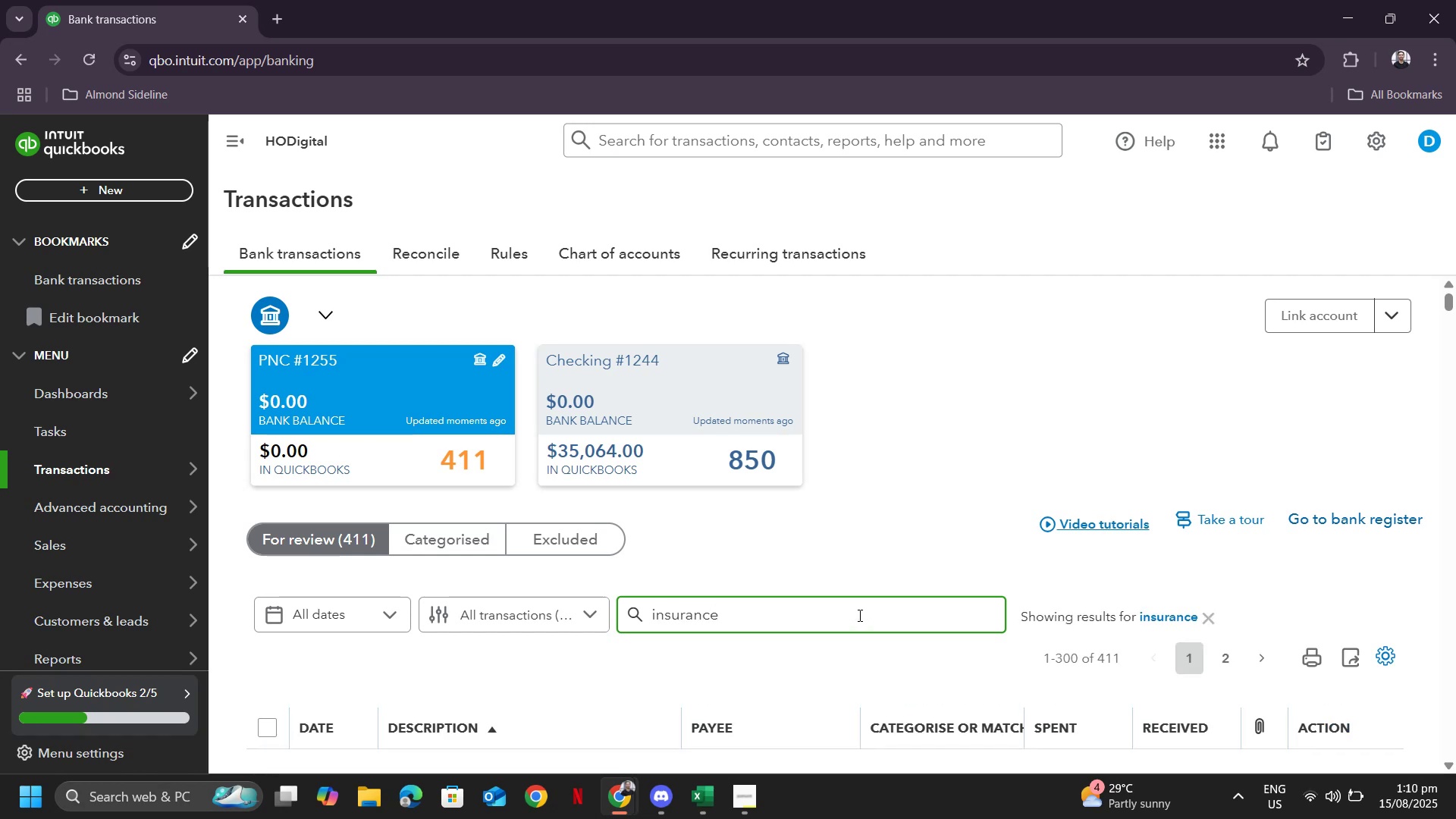 
scroll: coordinate [667, 614], scroll_direction: down, amount: 6.0
 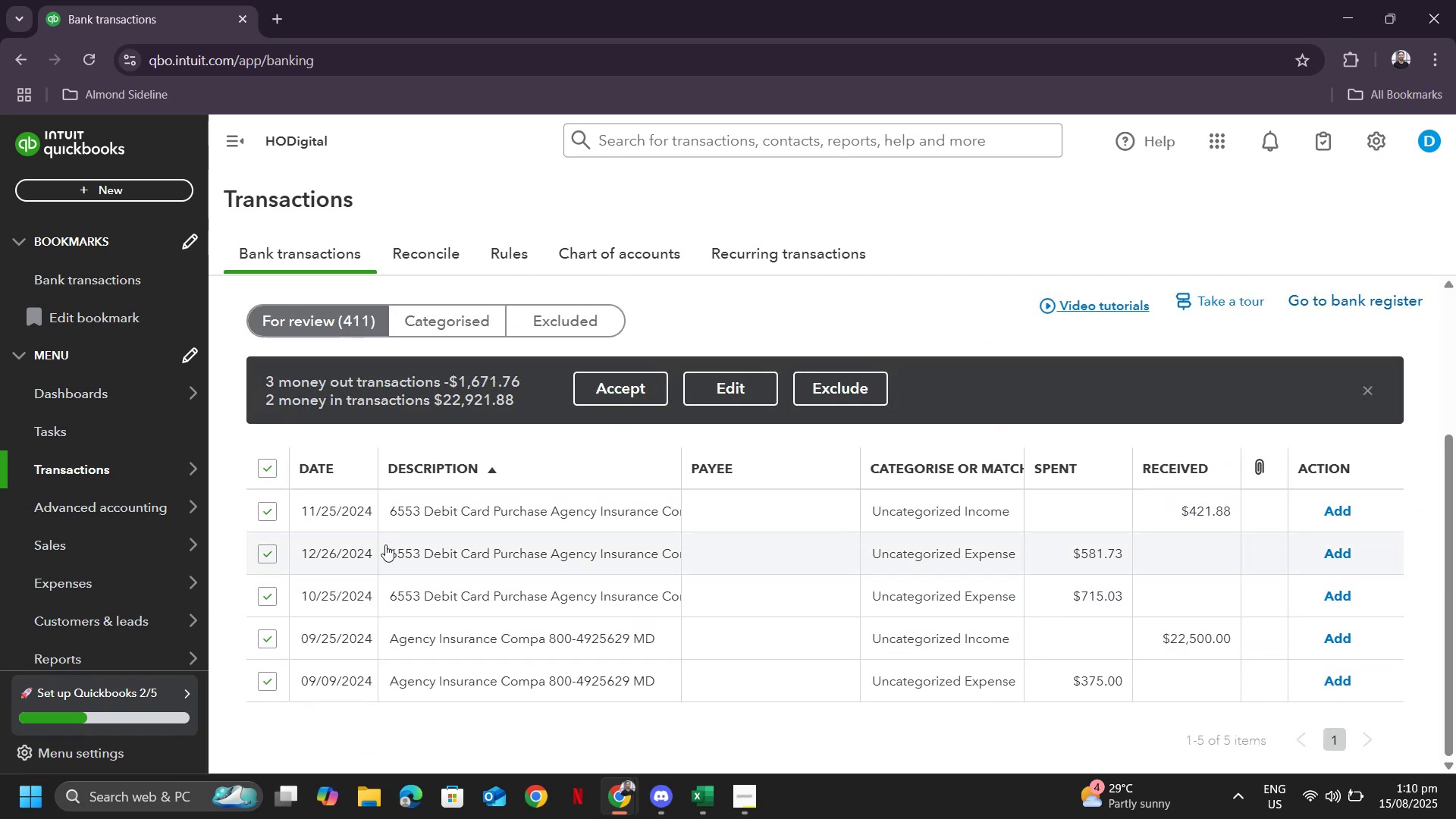 
wait(6.81)
 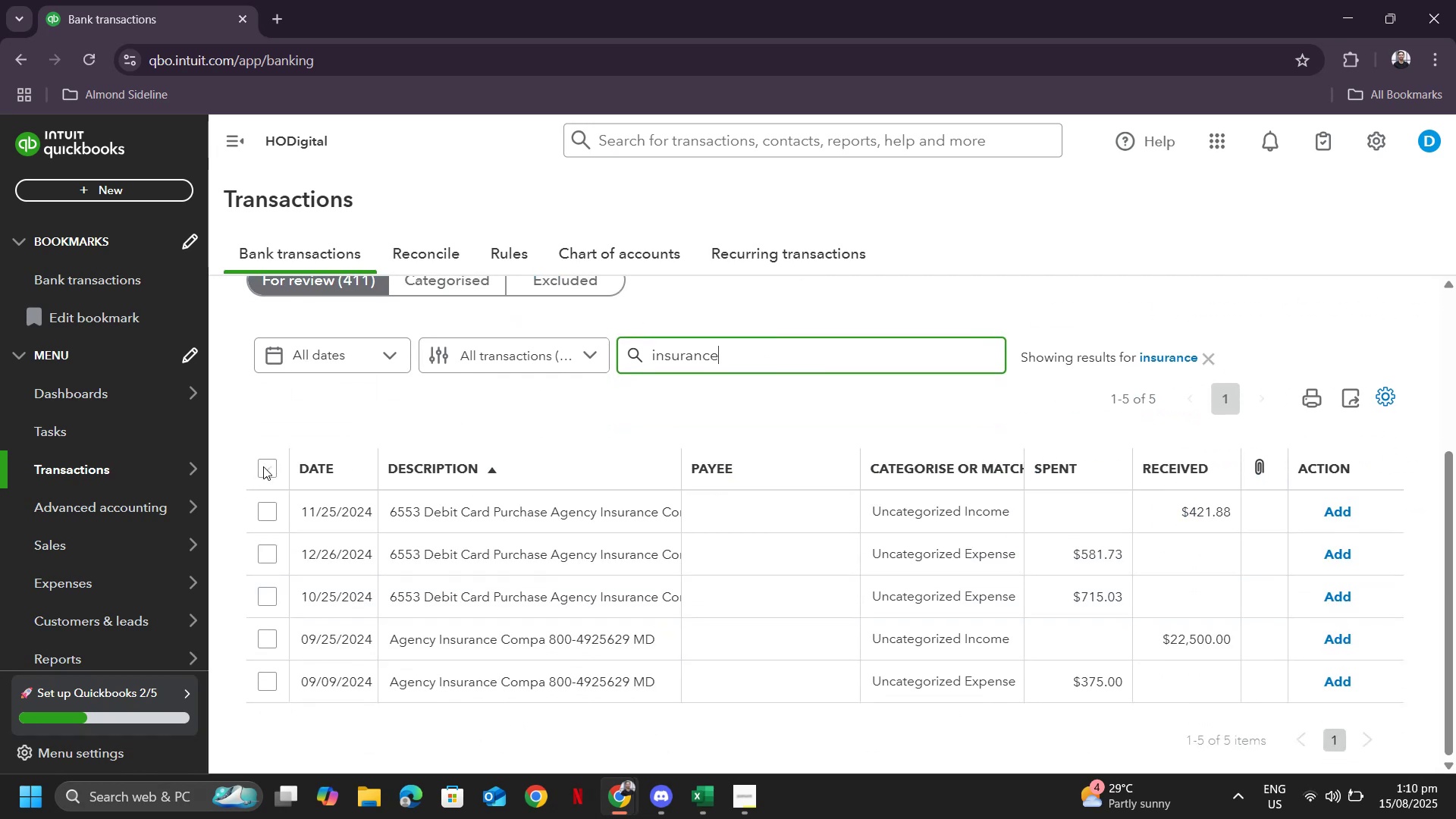 
left_click([719, 387])
 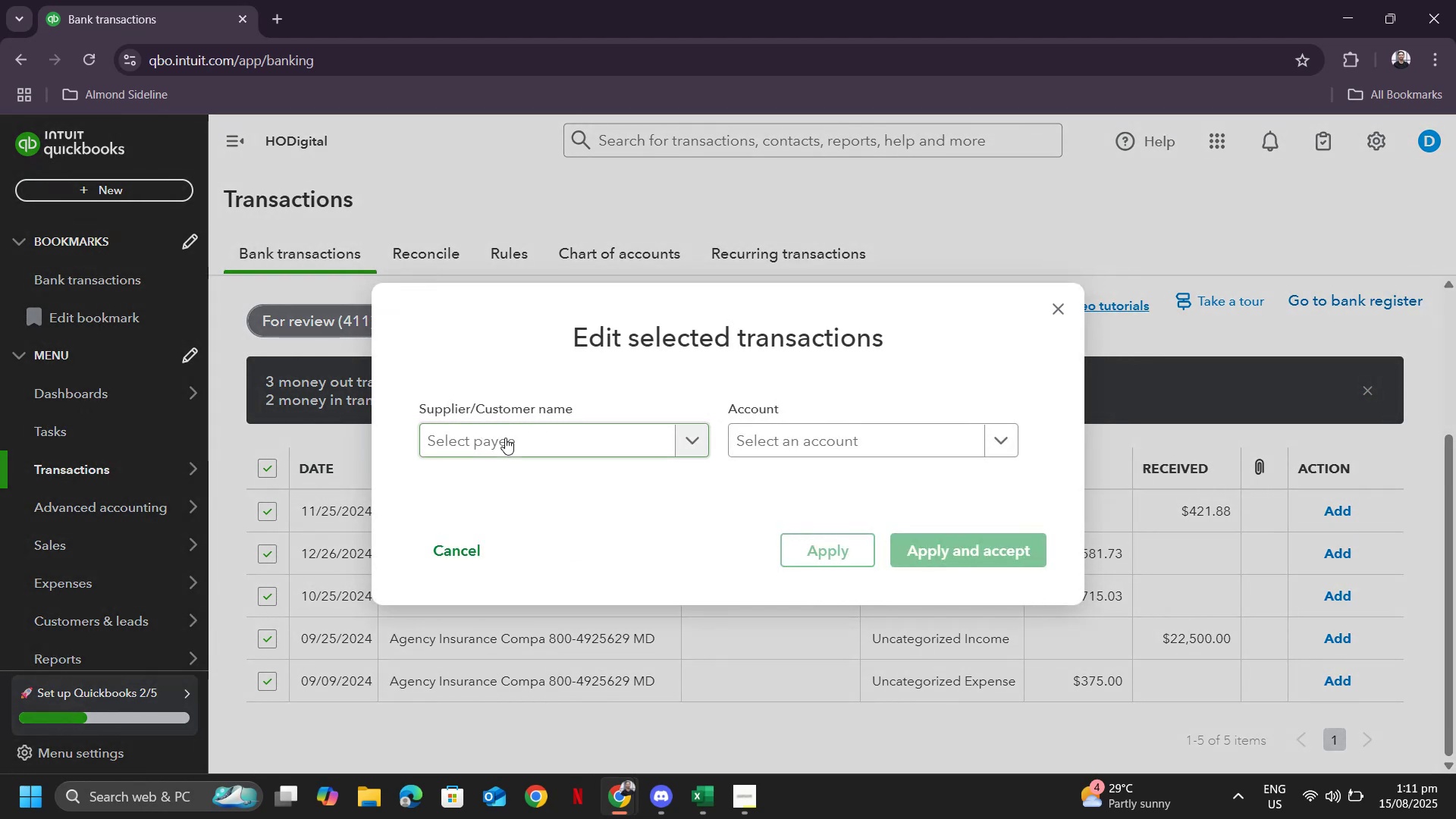 
left_click([505, 438])
 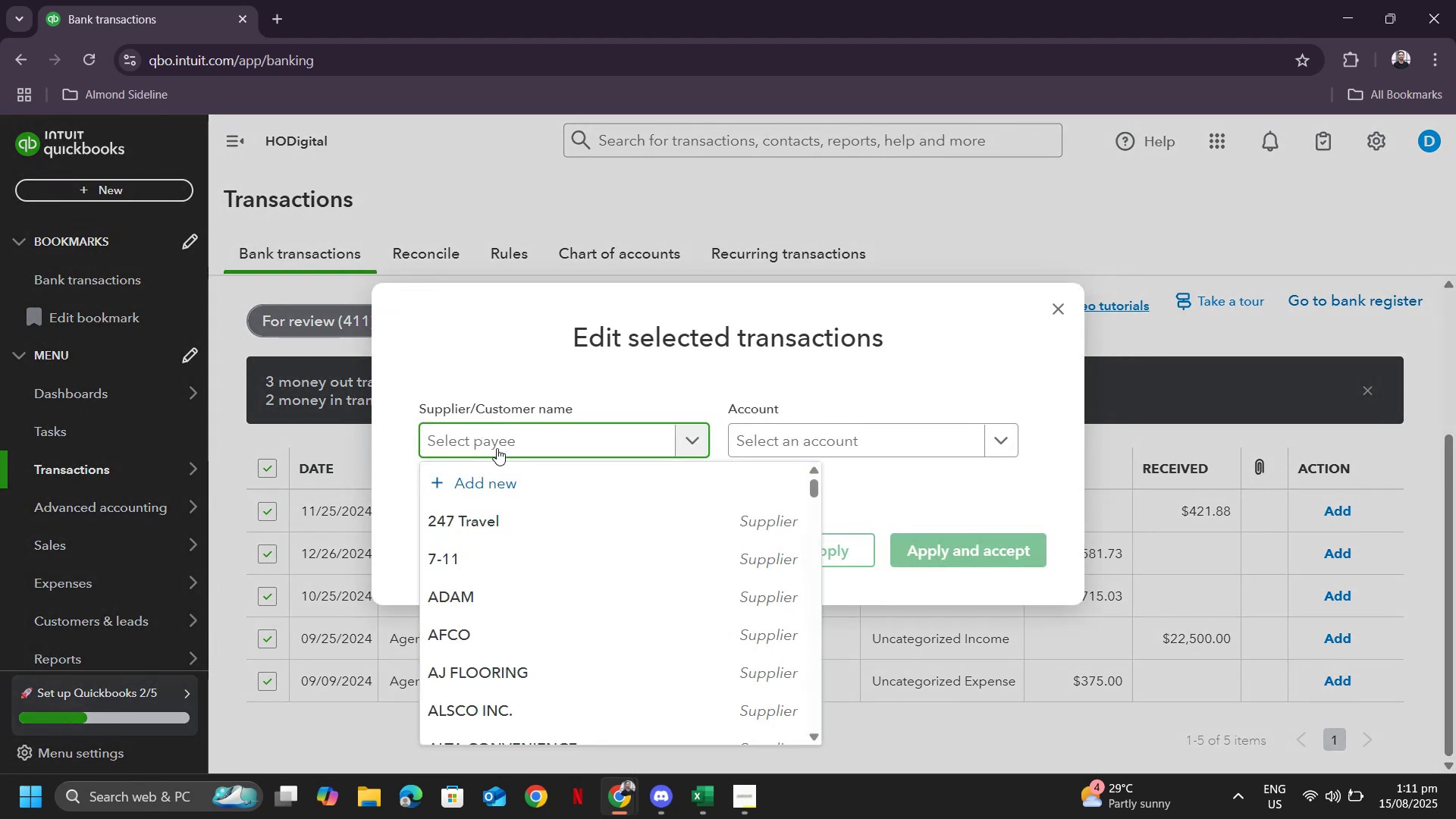 
type(Insurance)
 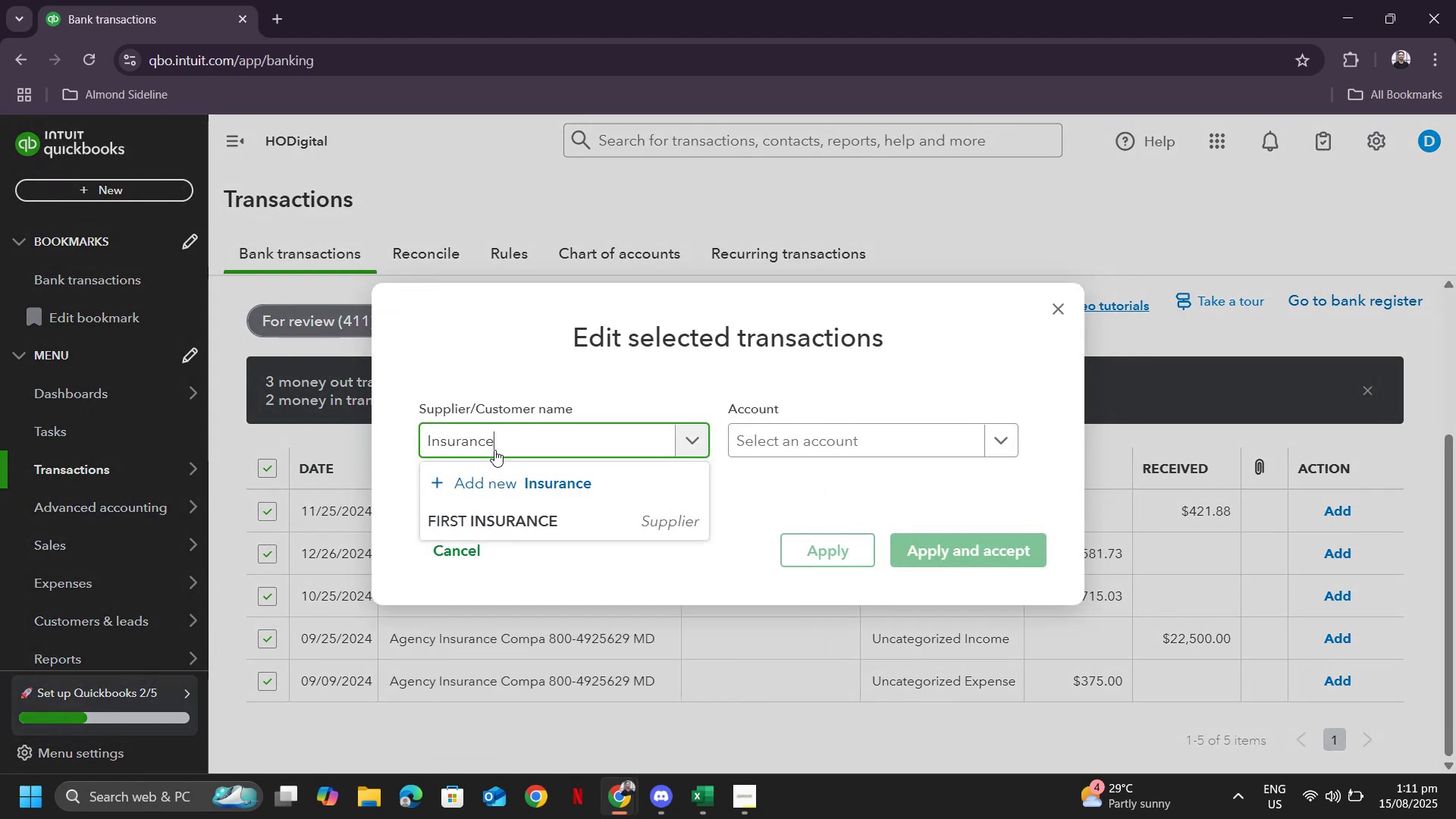 
key(Control+Shift+ArrowLeft)
 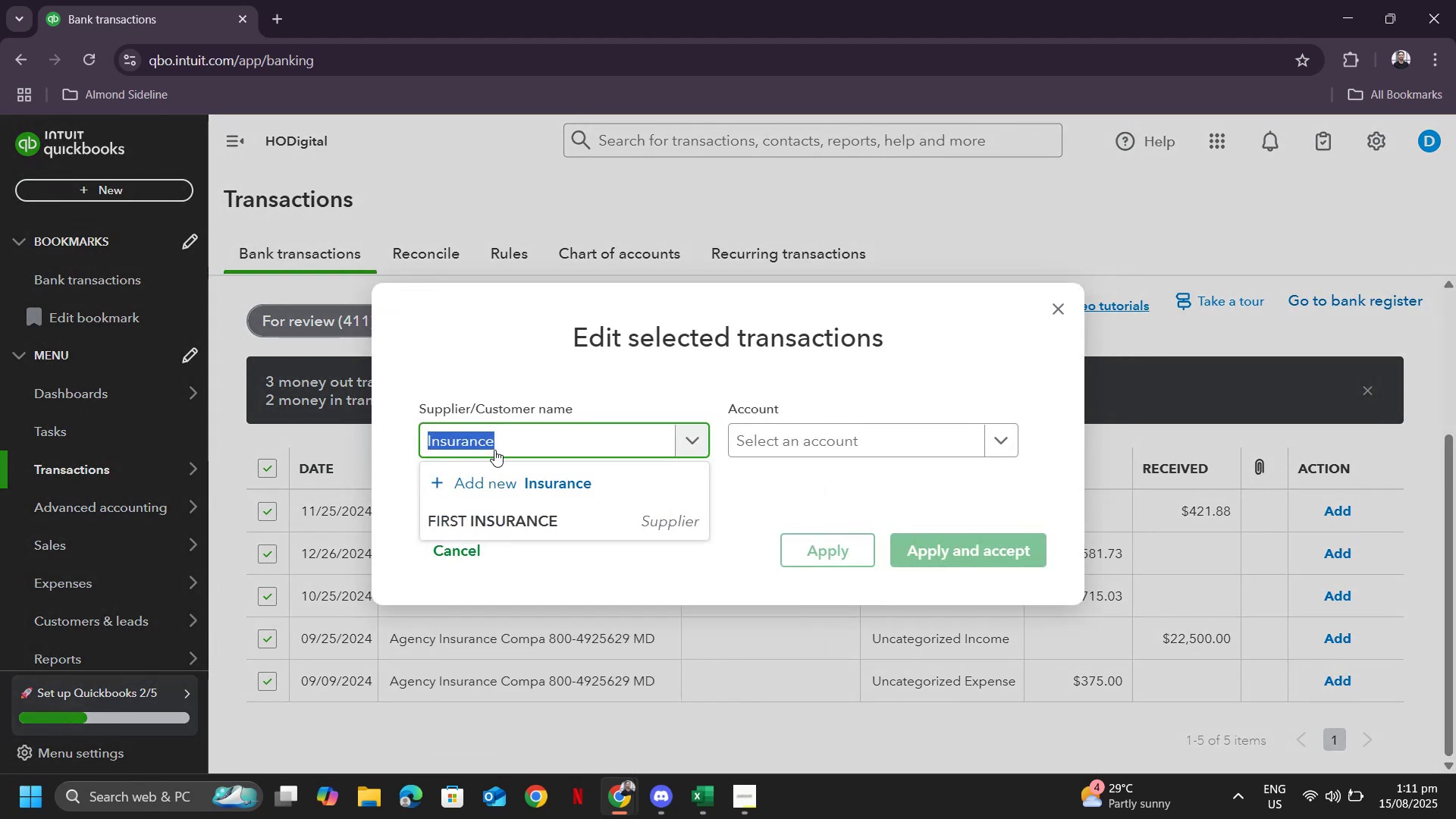 
type(Agency Insurance)
 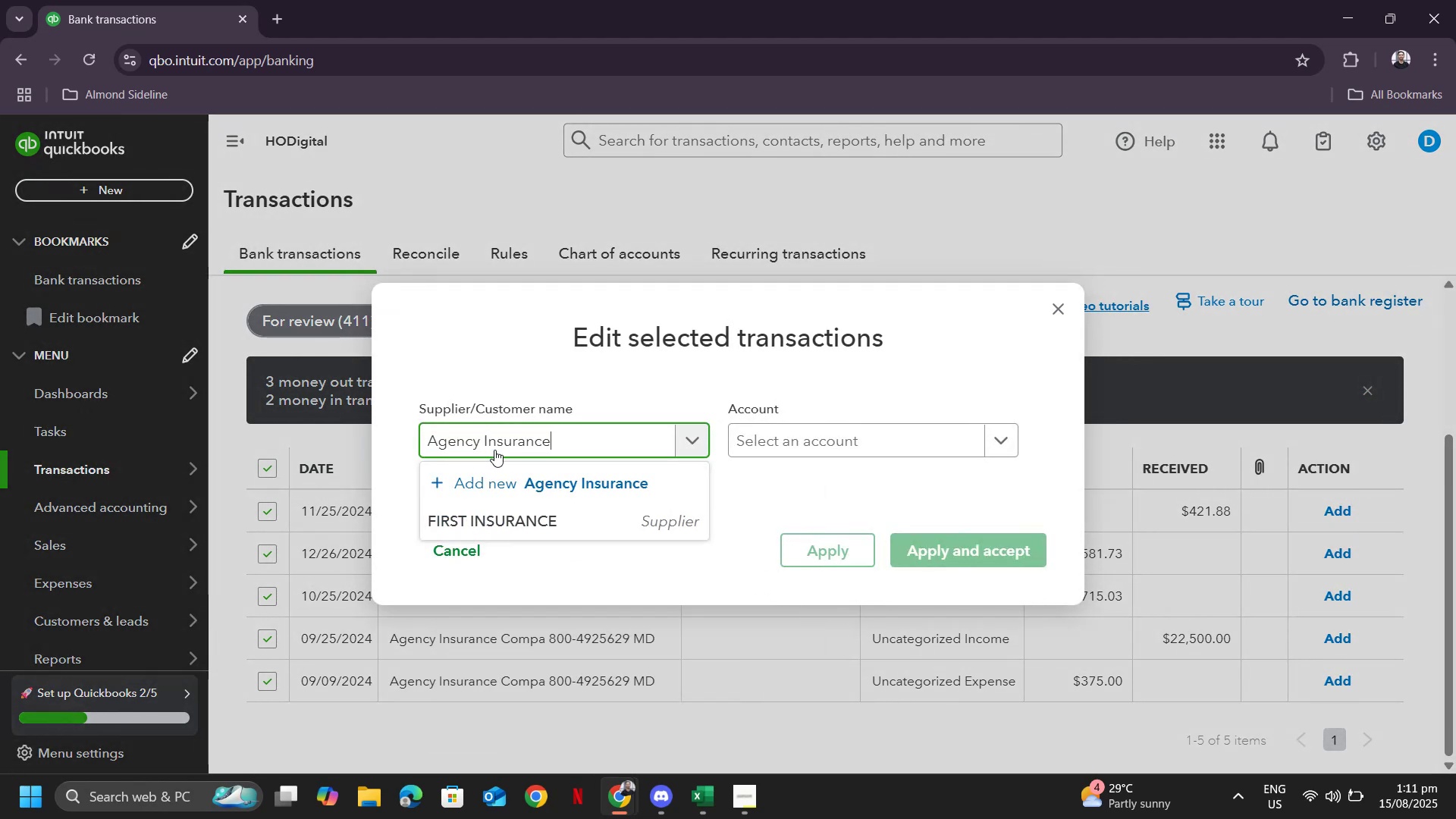 
wait(7.92)
 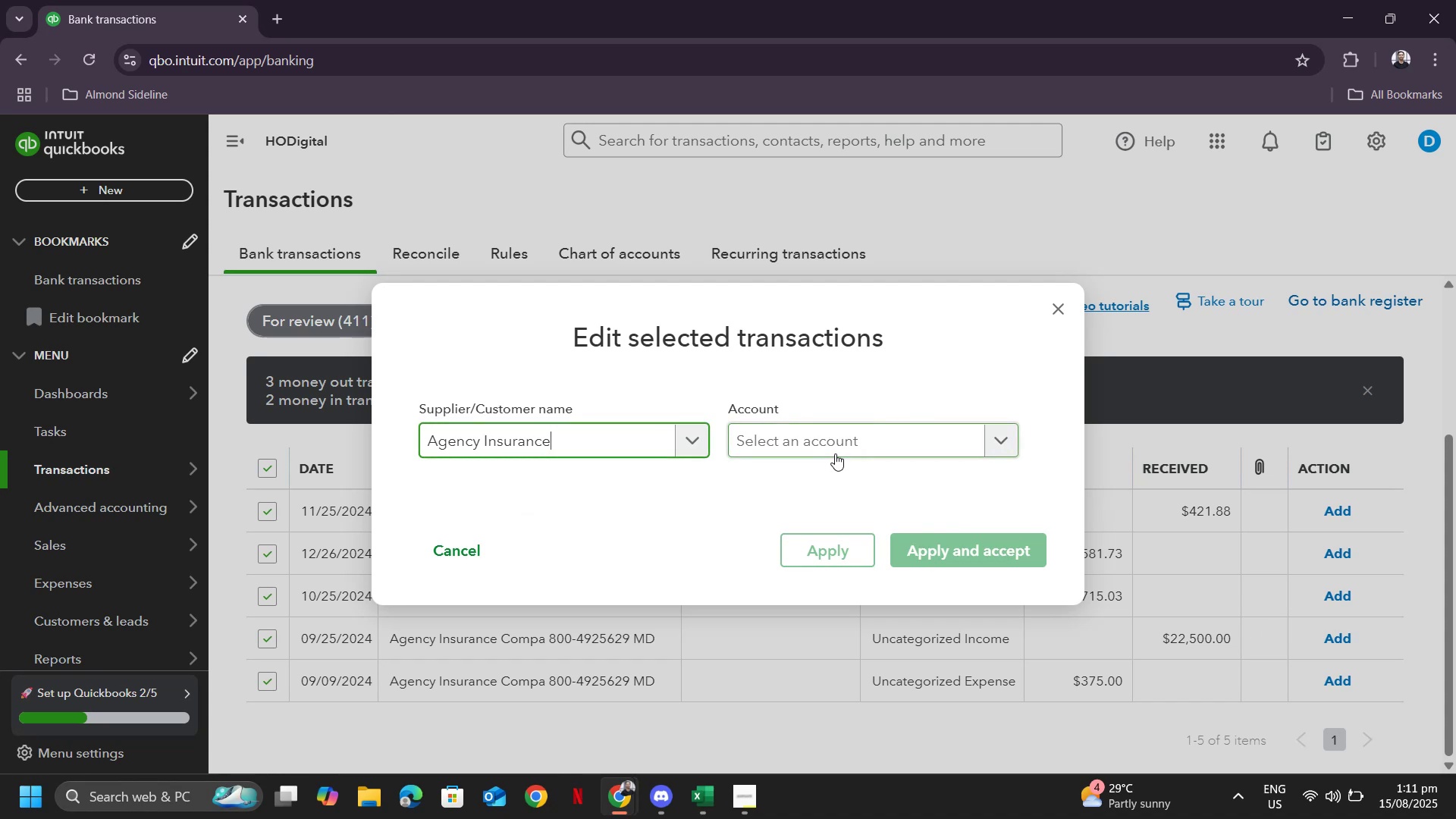 
type(insura)
 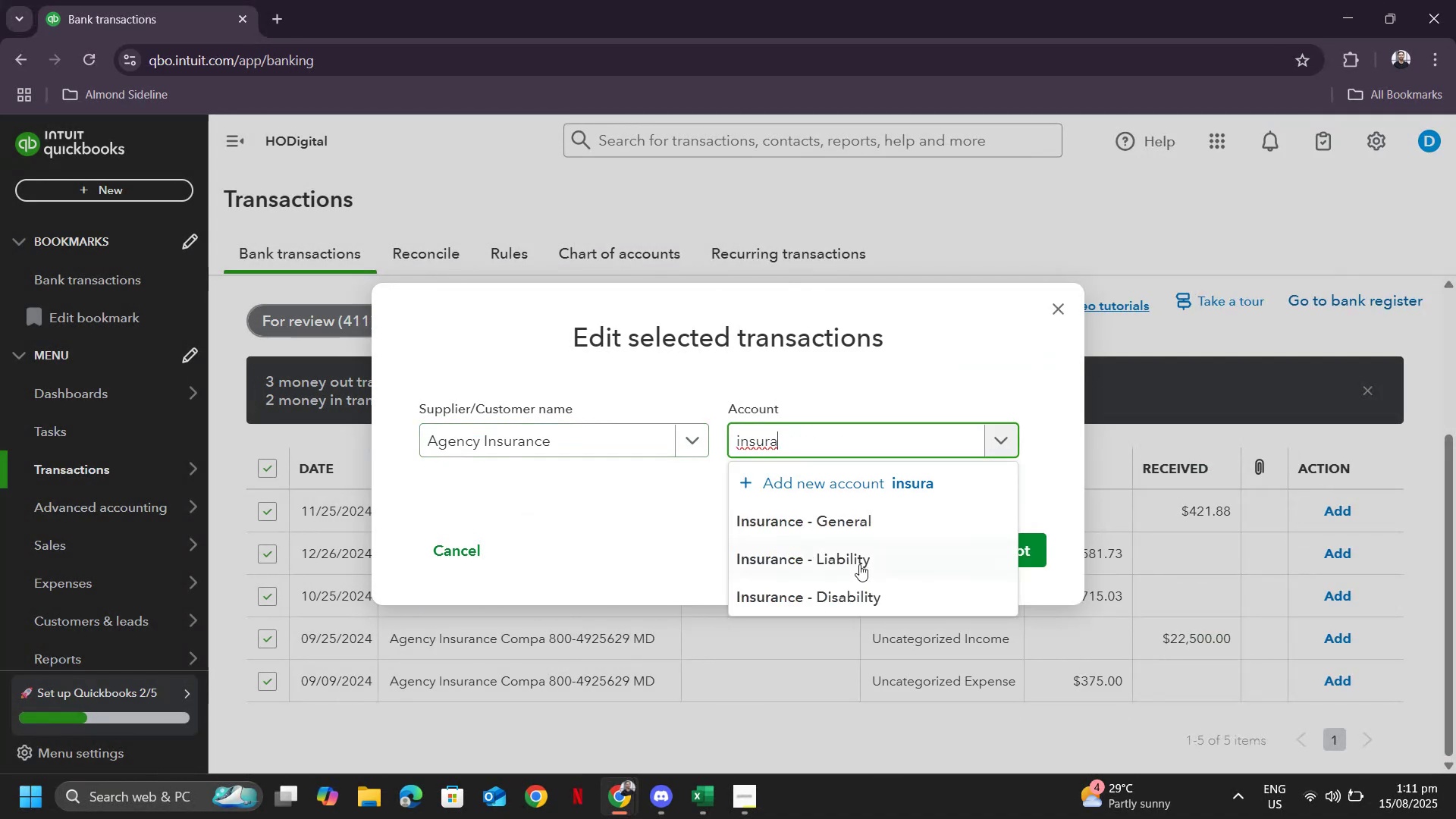 
left_click([821, 521])
 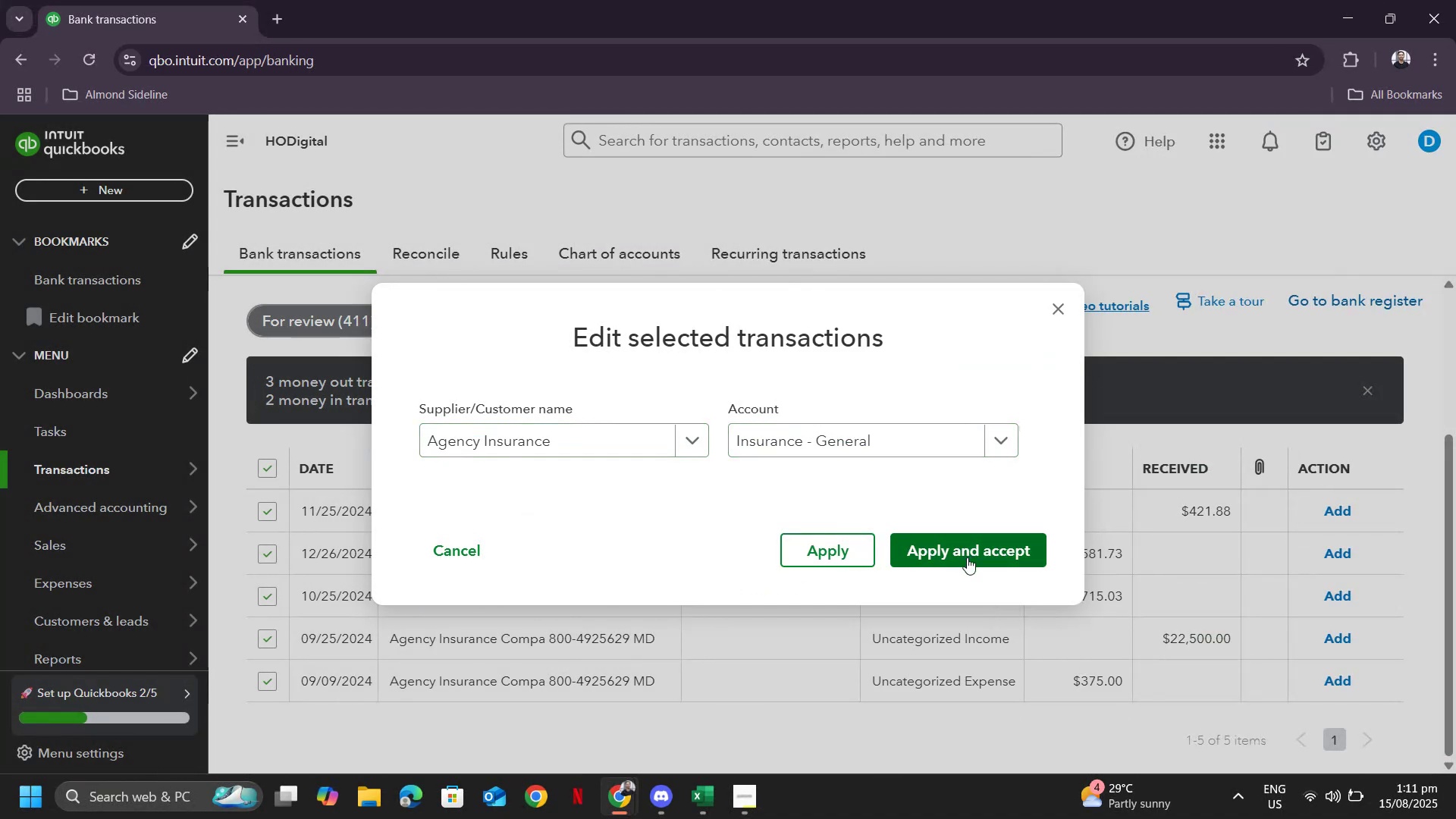 
left_click([967, 558])
 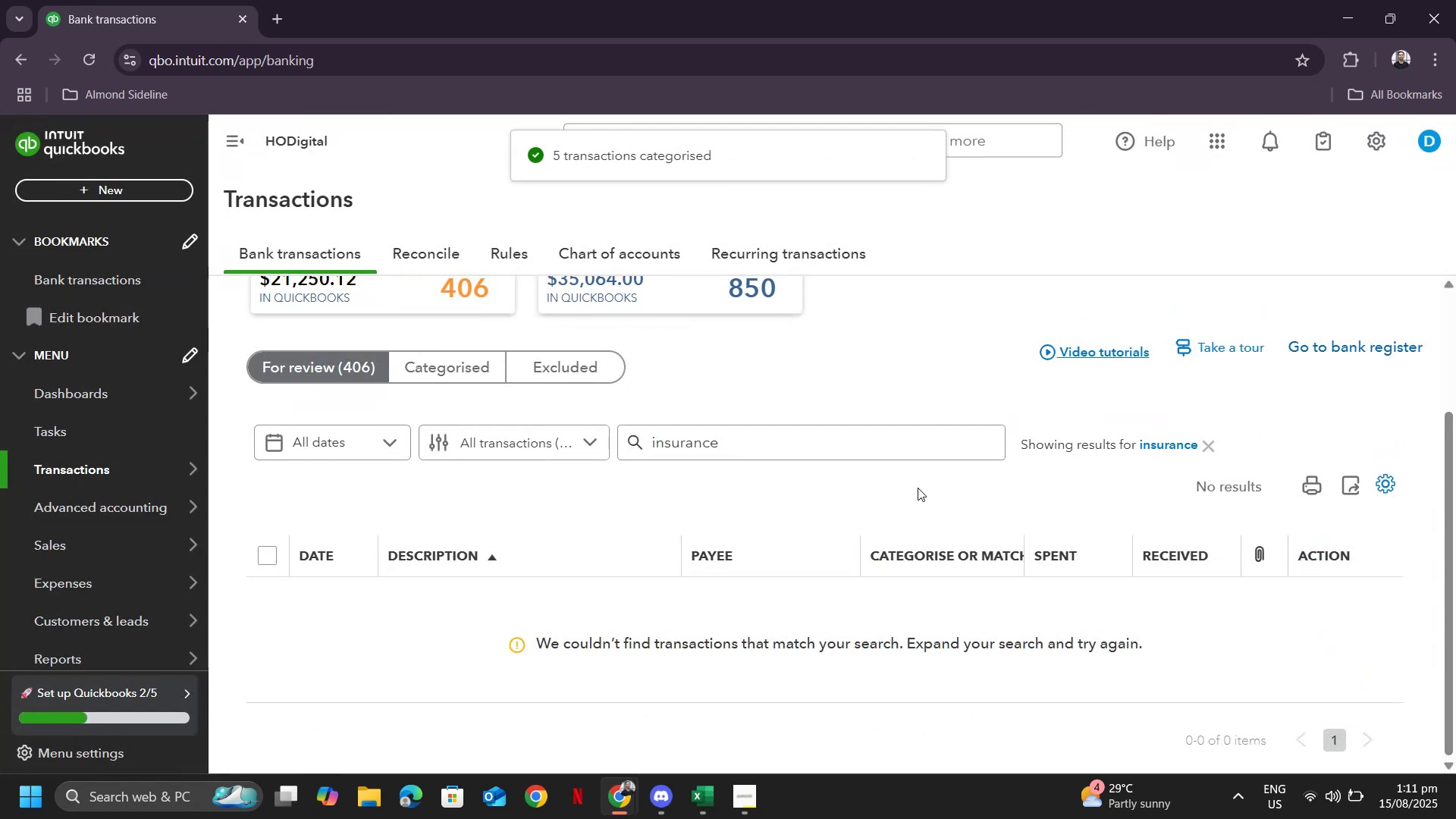 
left_click([1184, 438])
 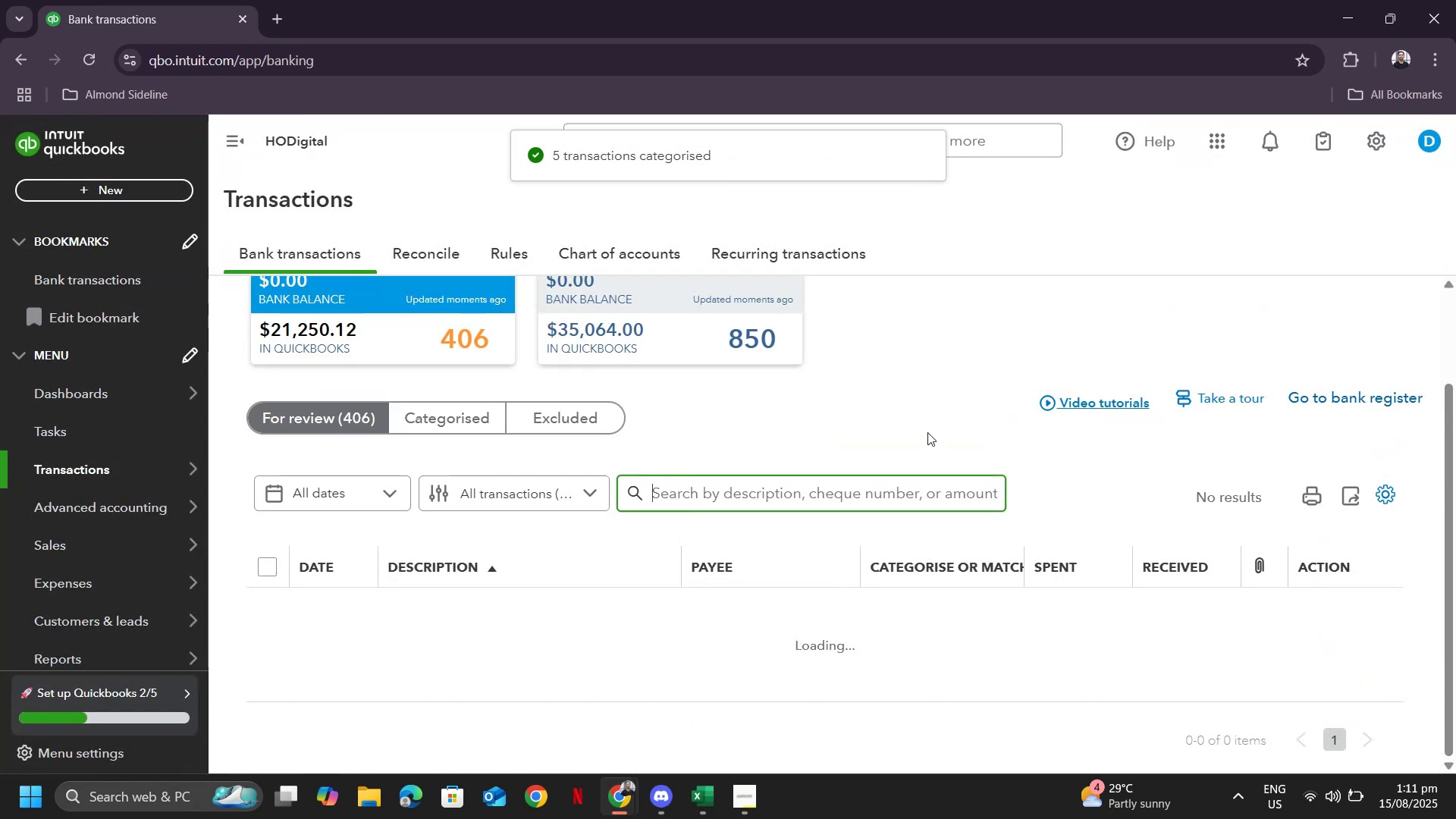 
scroll: coordinate [617, 457], scroll_direction: down, amount: 25.0
 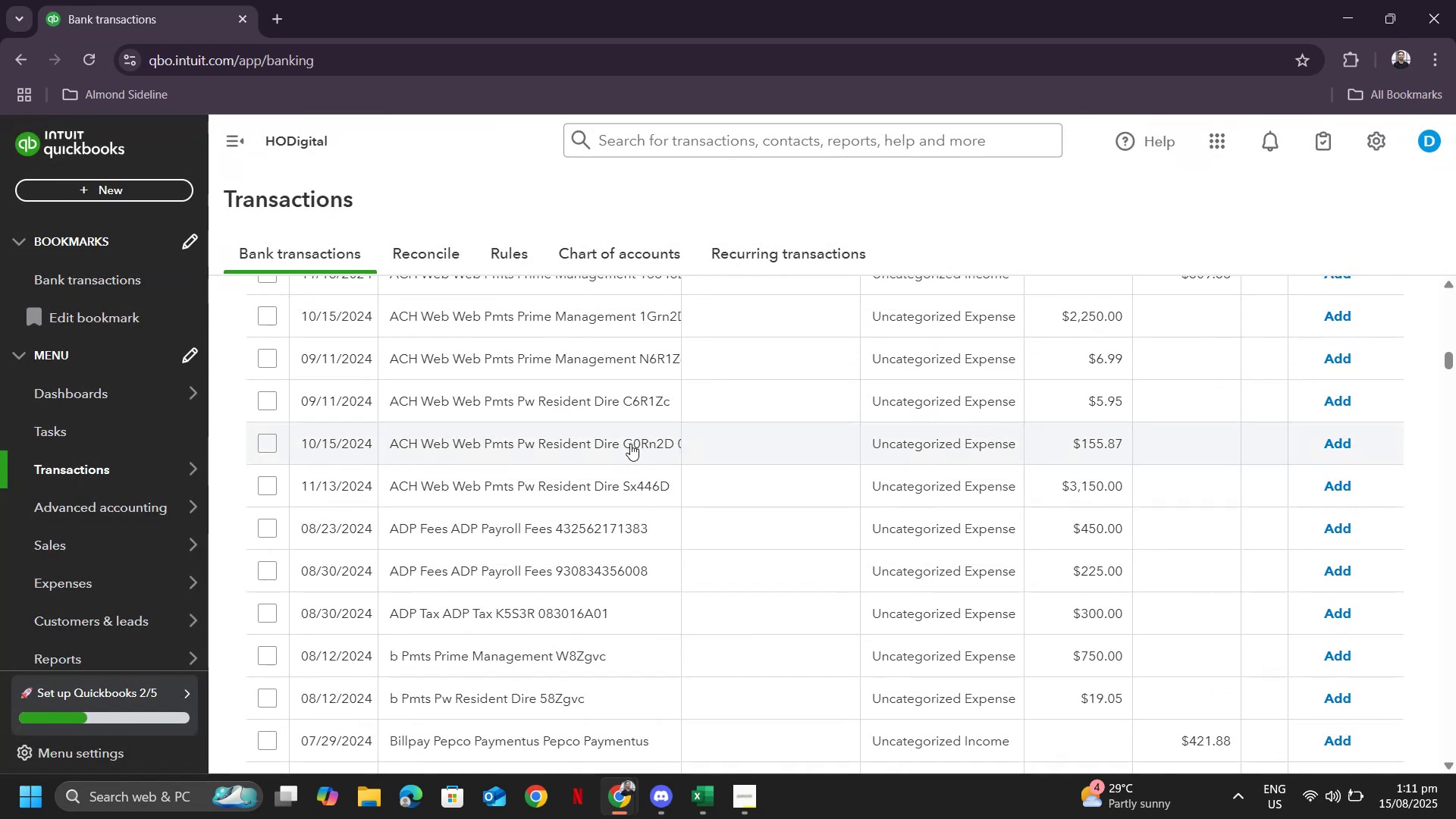 
scroll: coordinate [635, 431], scroll_direction: up, amount: 1.0
 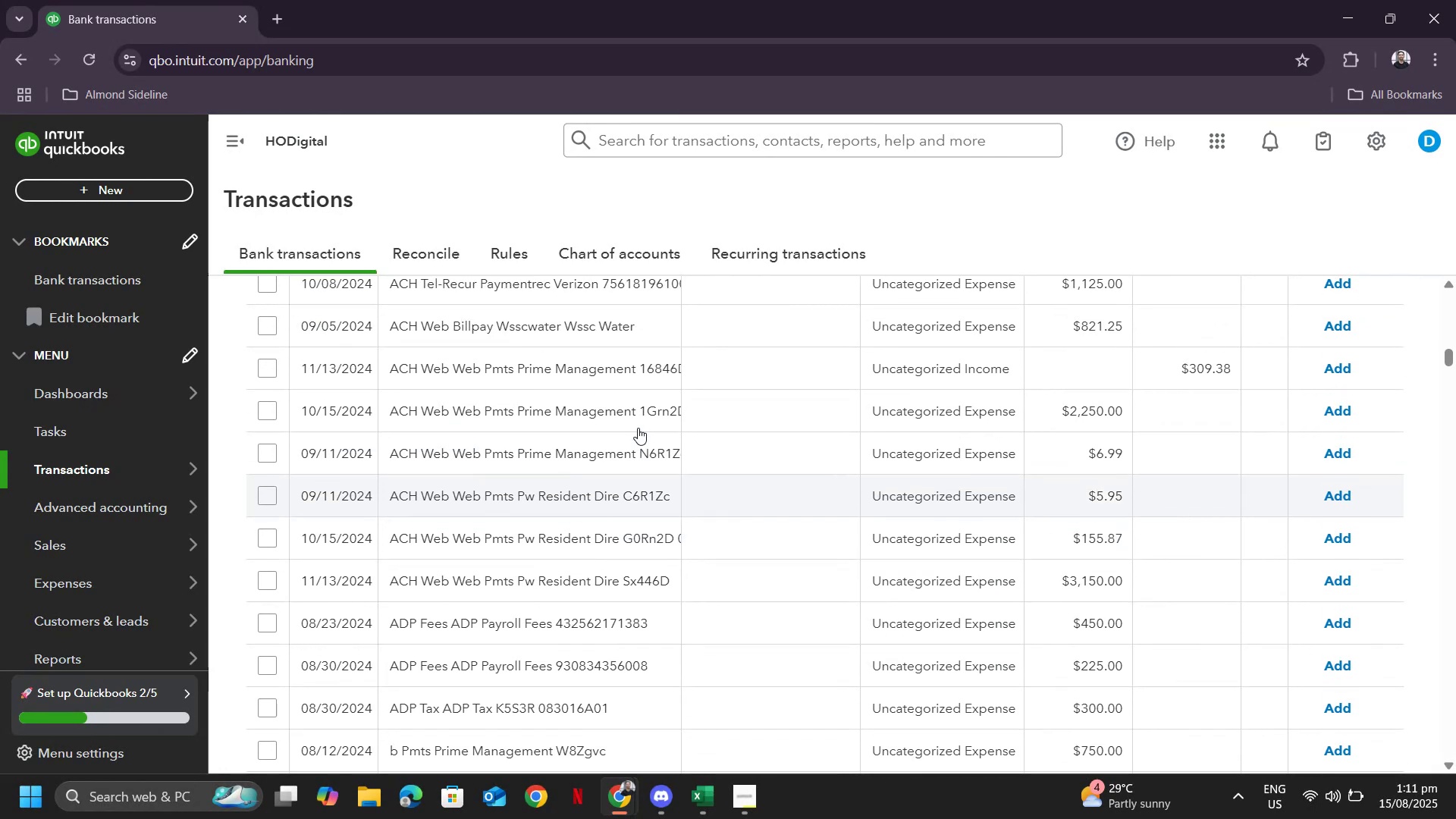 
scroll: coordinate [798, 465], scroll_direction: down, amount: 8.0
 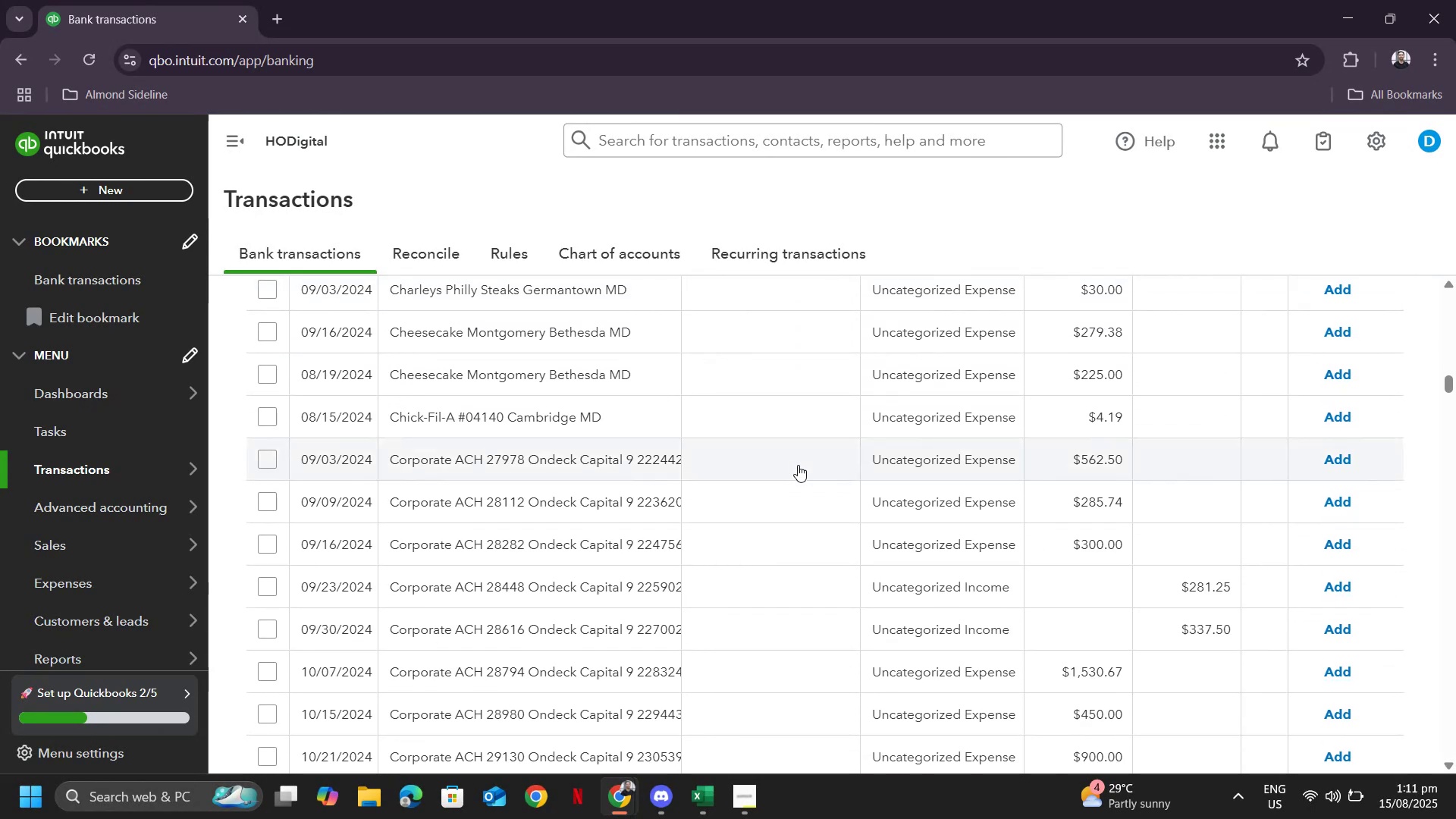 
scroll: coordinate [798, 378], scroll_direction: up, amount: 28.0
 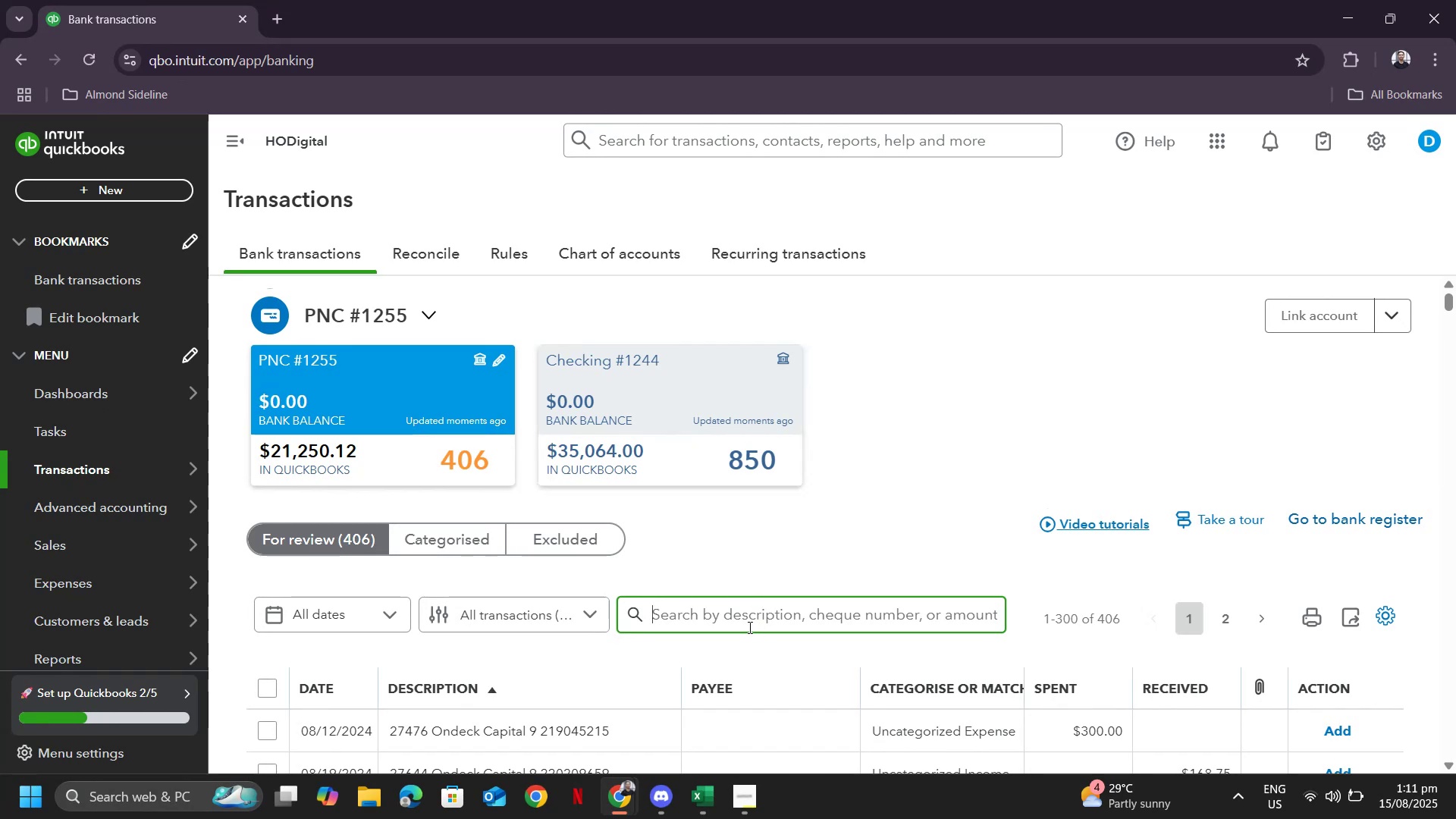 
type(OnDeck)
 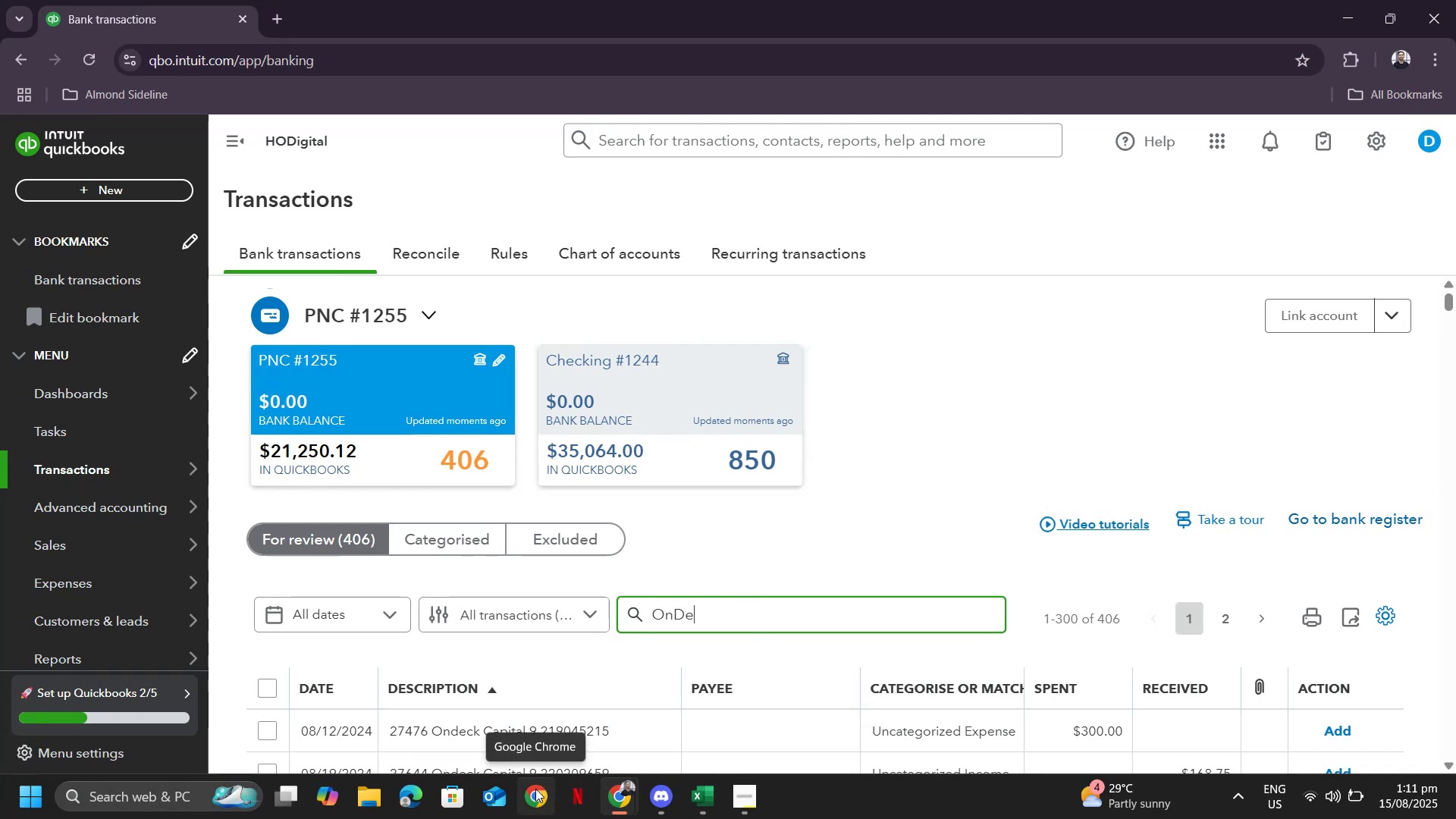 
key(Enter)
 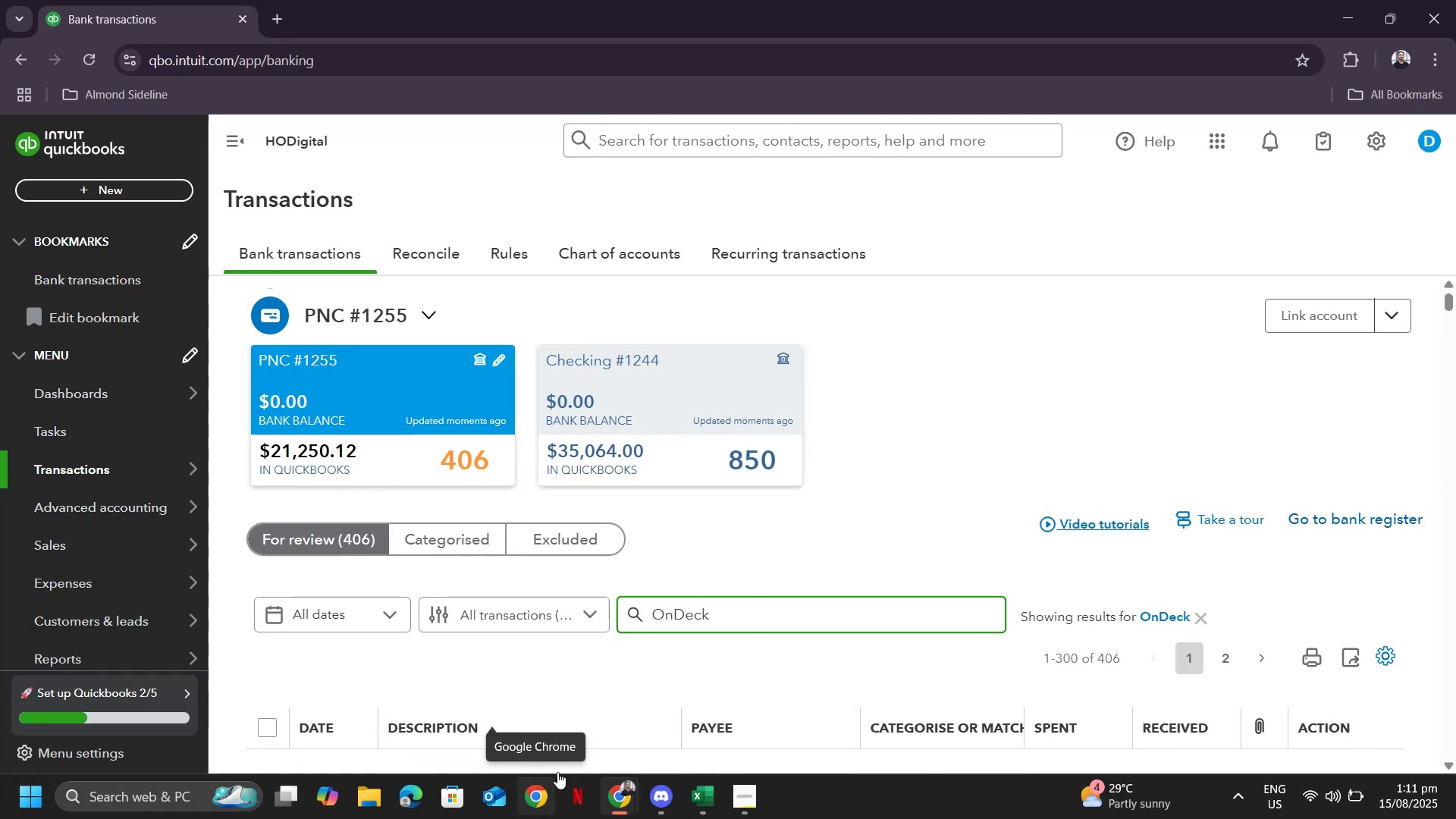 
scroll: coordinate [651, 535], scroll_direction: down, amount: 5.0
 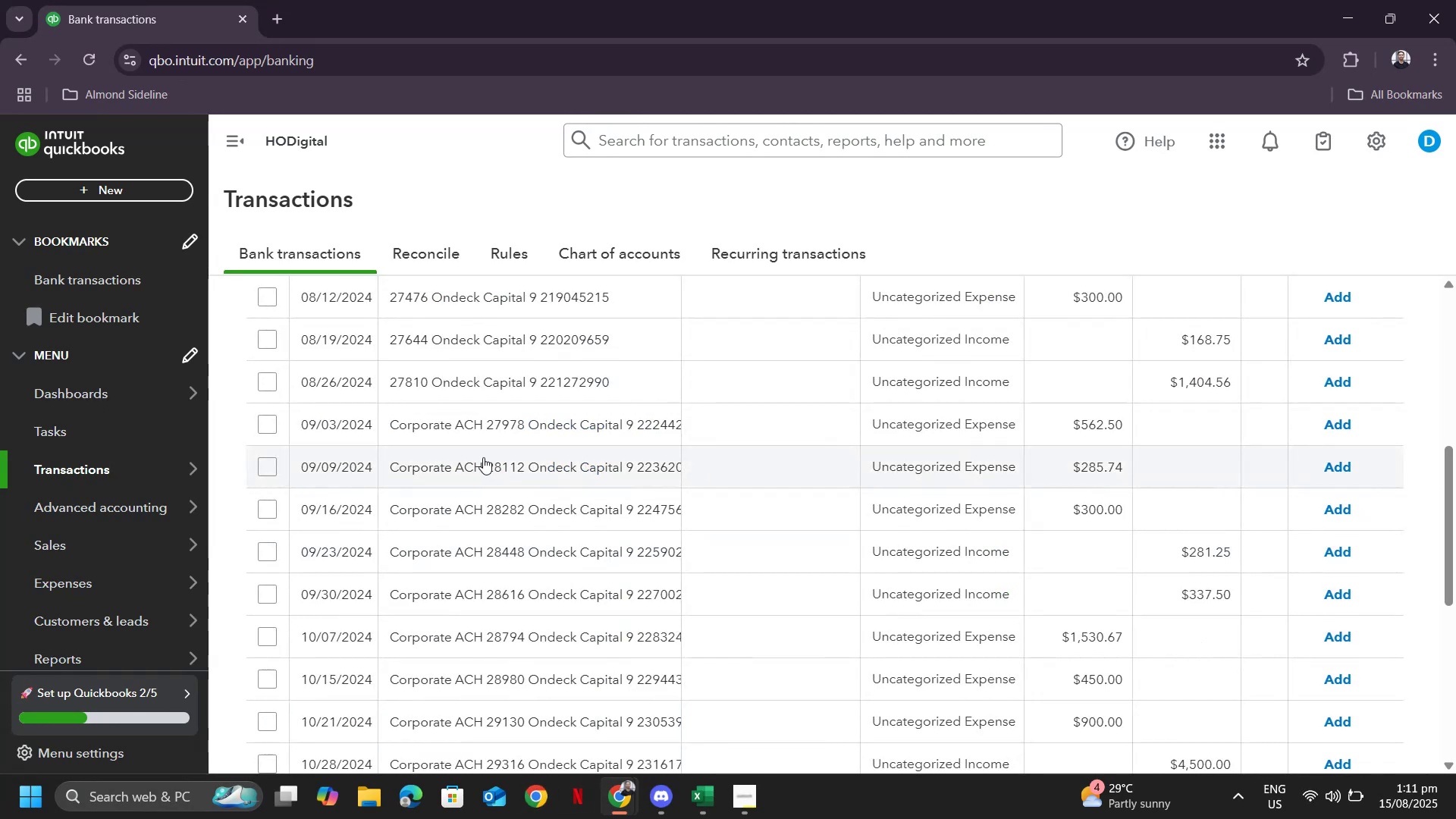 
scroll: coordinate [475, 423], scroll_direction: up, amount: 6.0
 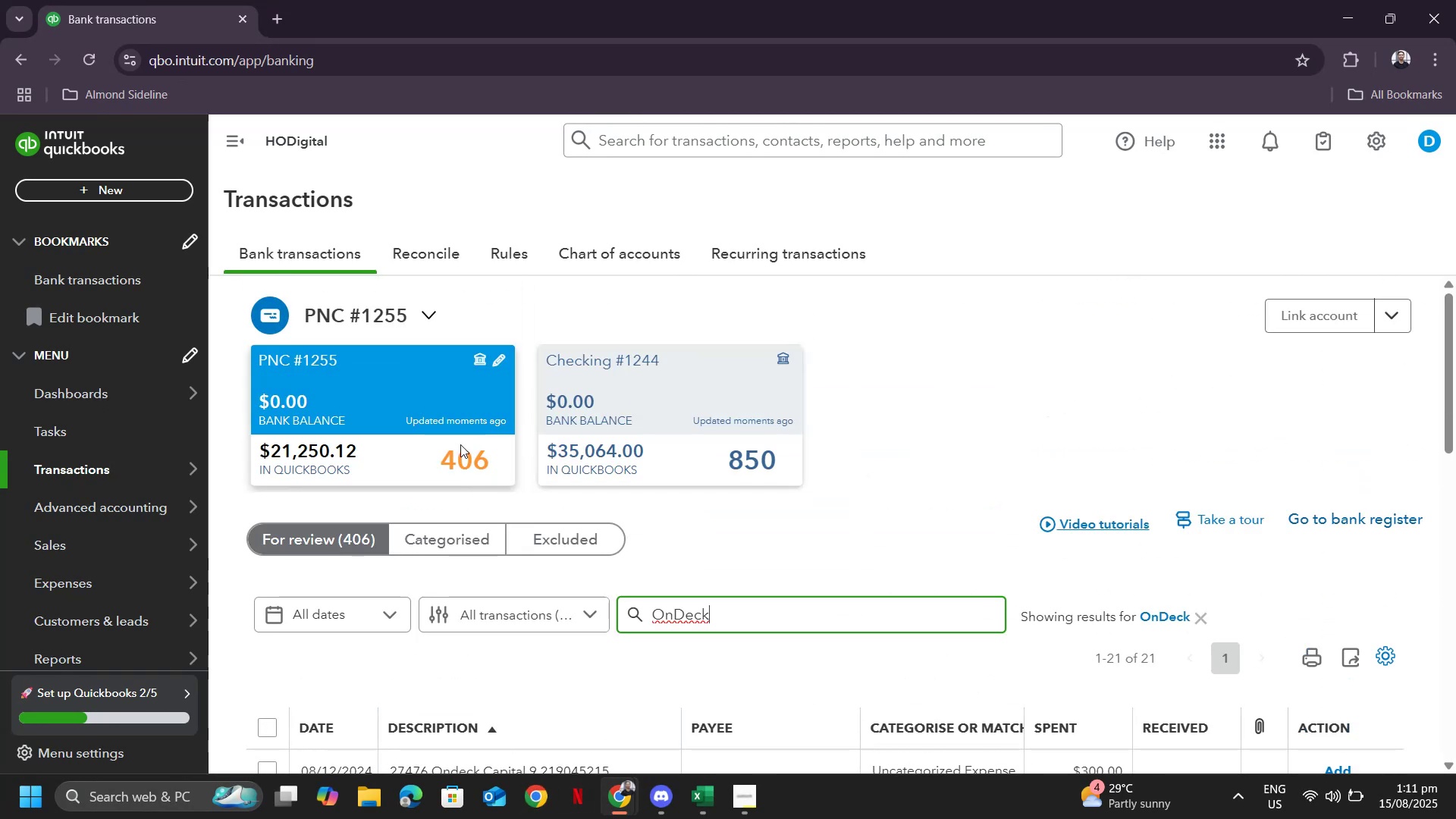 
scroll: coordinate [406, 551], scroll_direction: down, amount: 3.0
 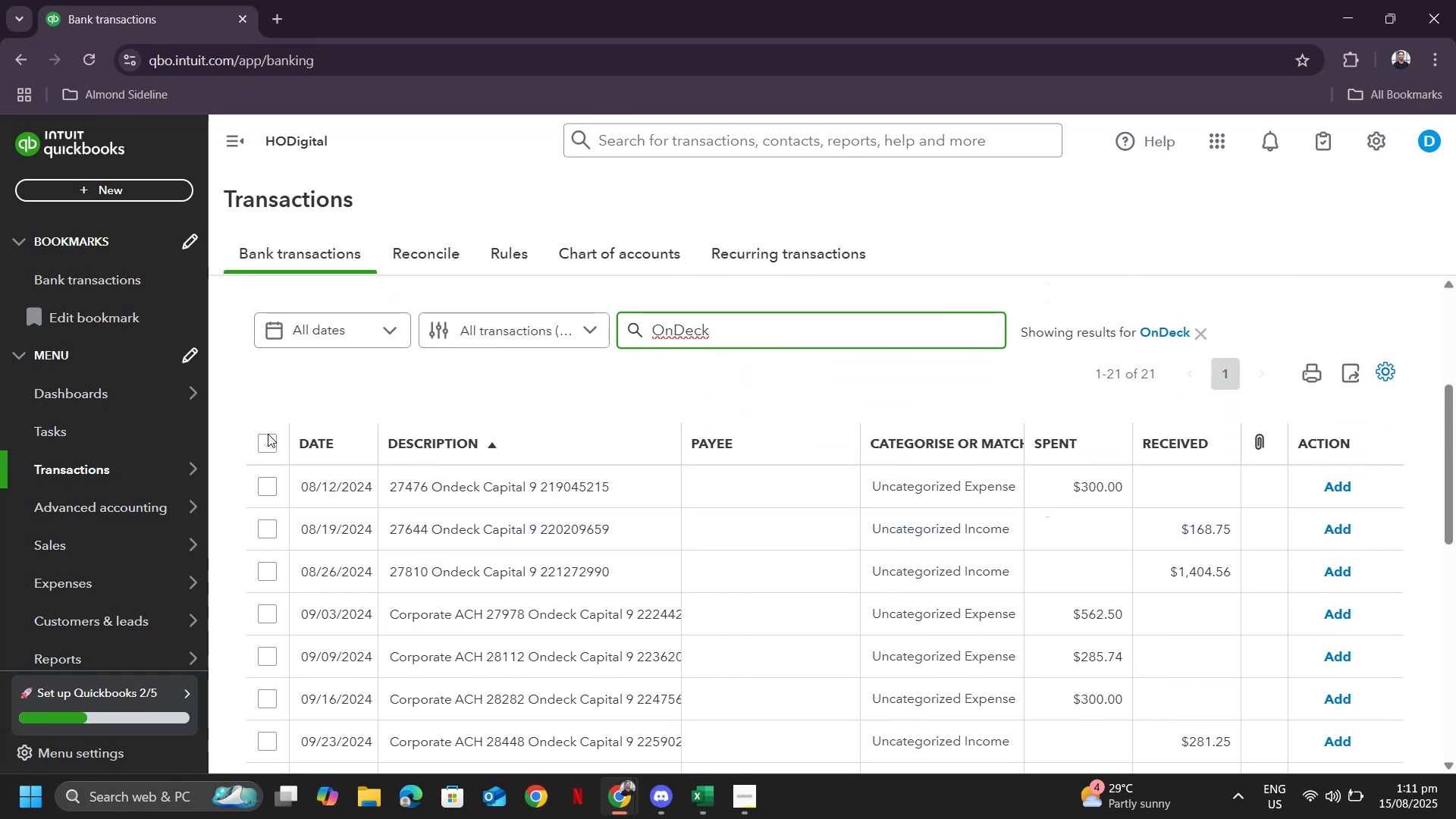 
left_click([268, 434])
 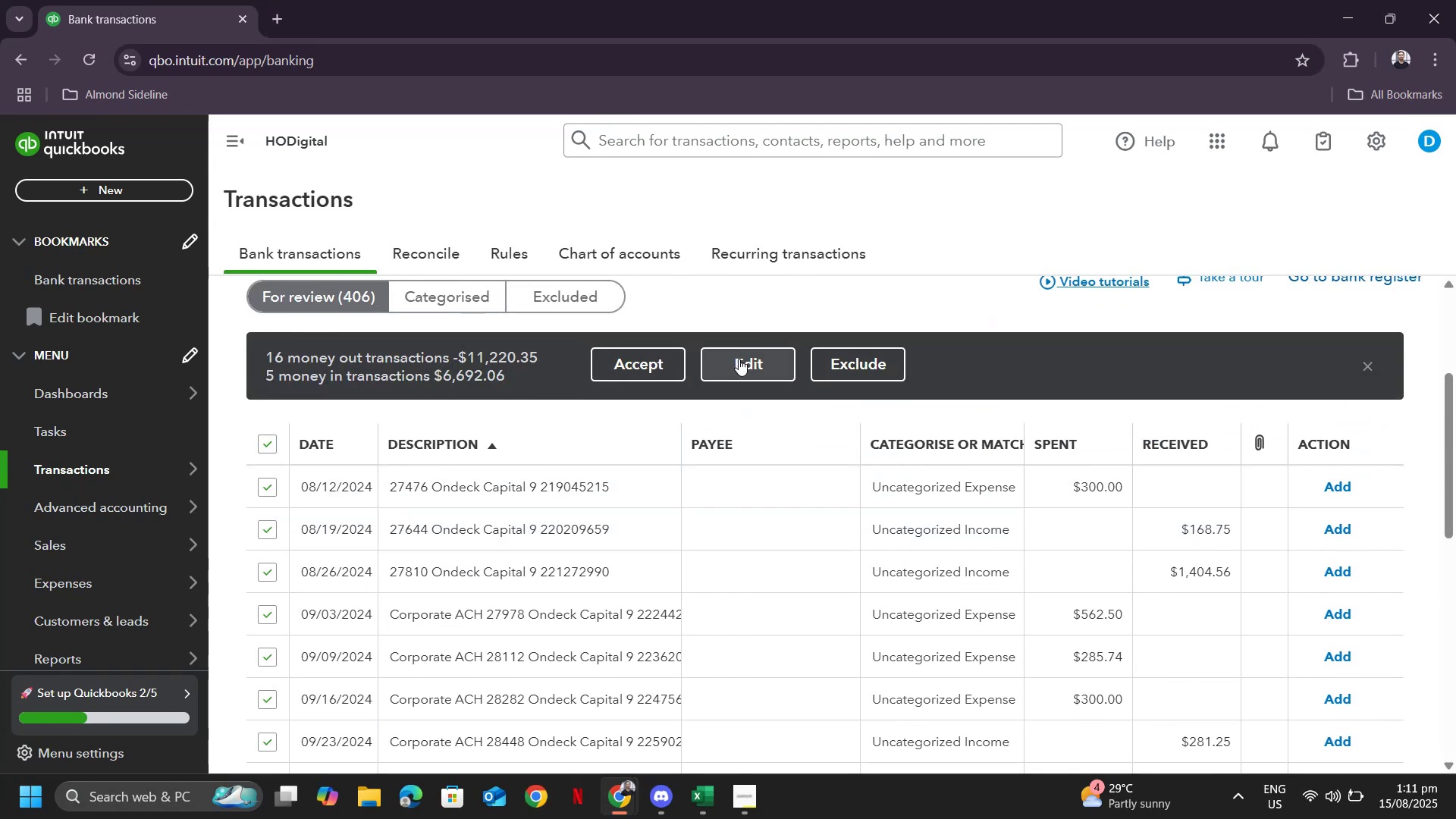 
left_click([742, 356])
 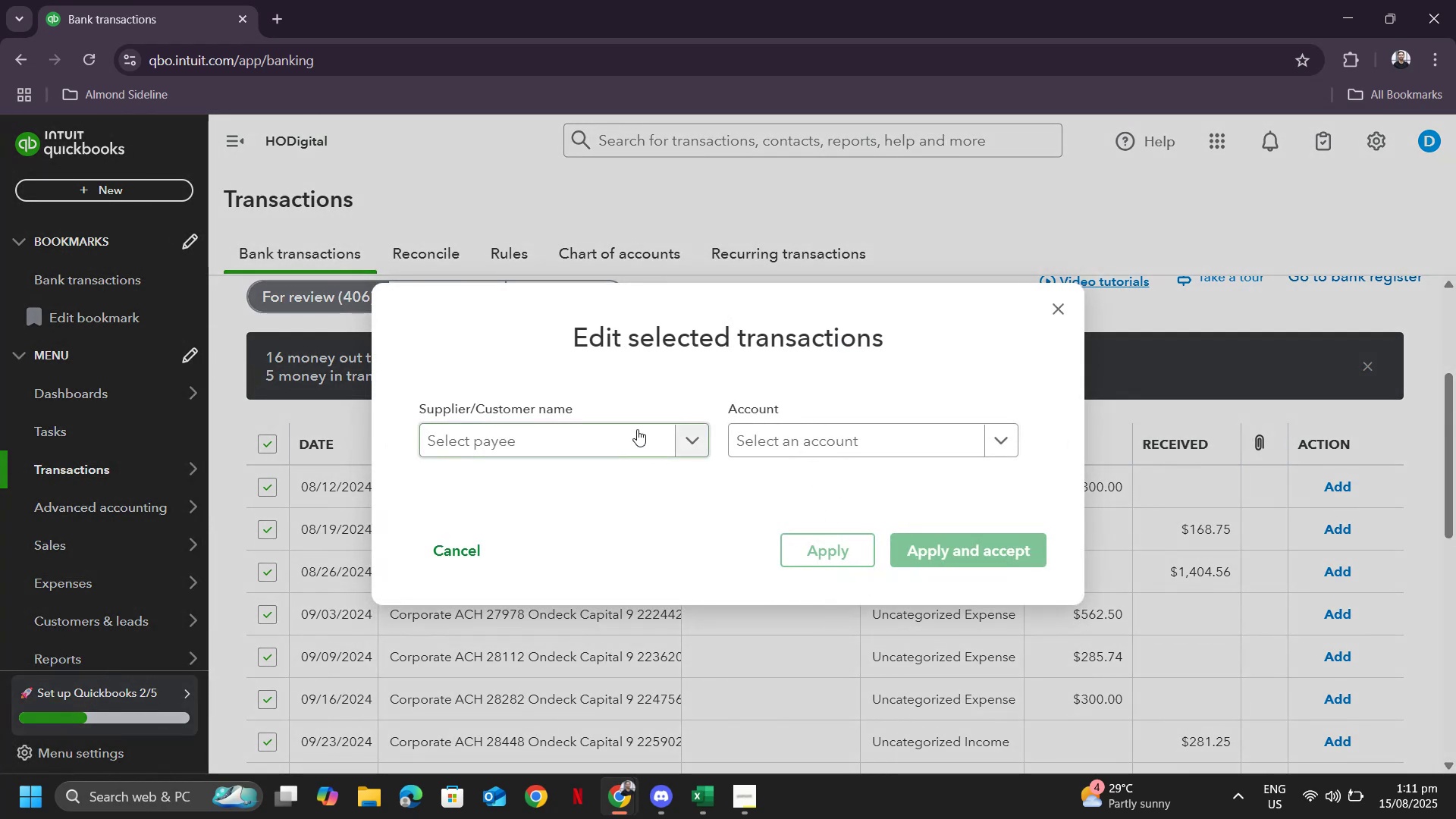 
left_click([630, 439])
 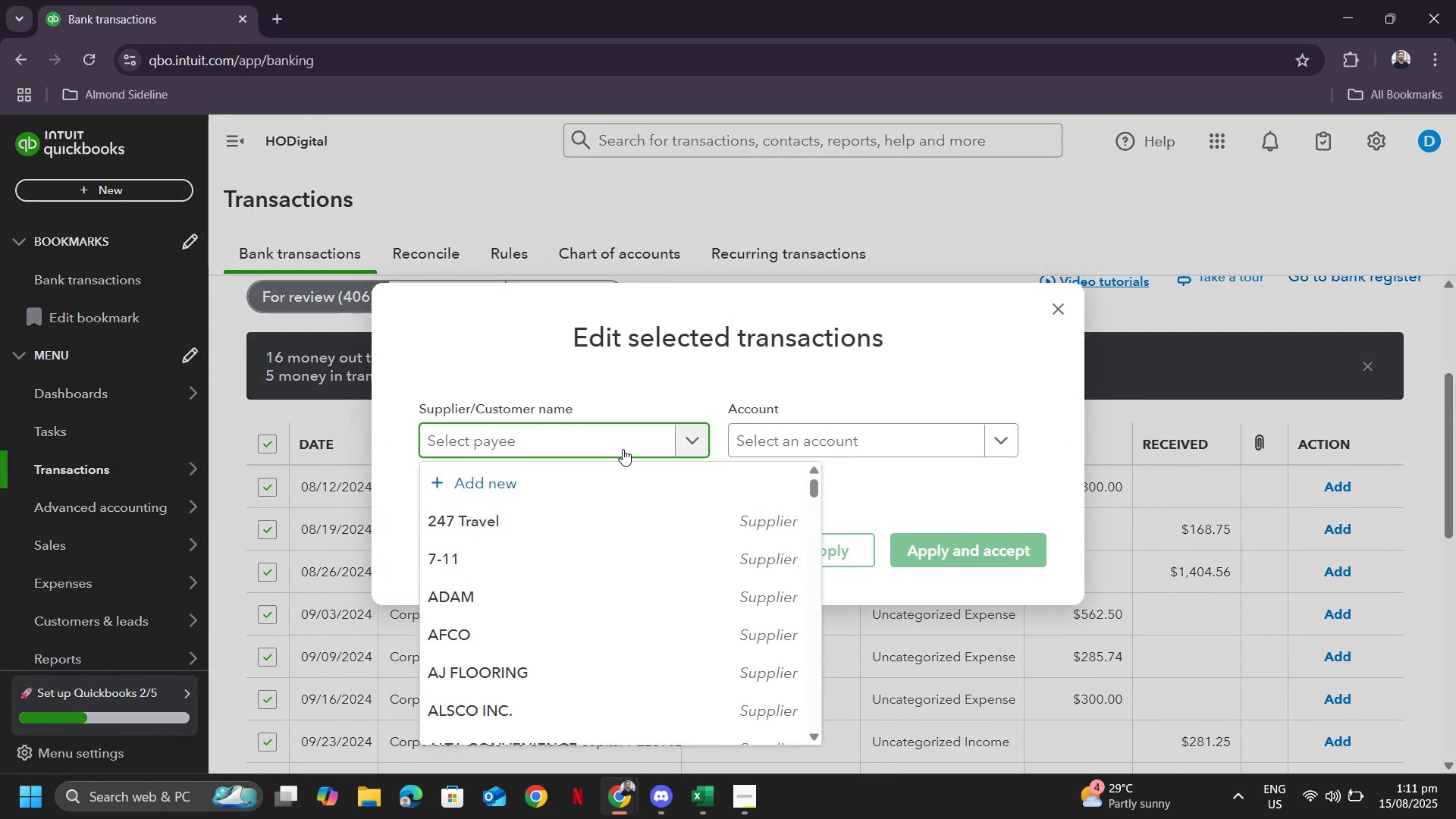 
type(OnDeck)
 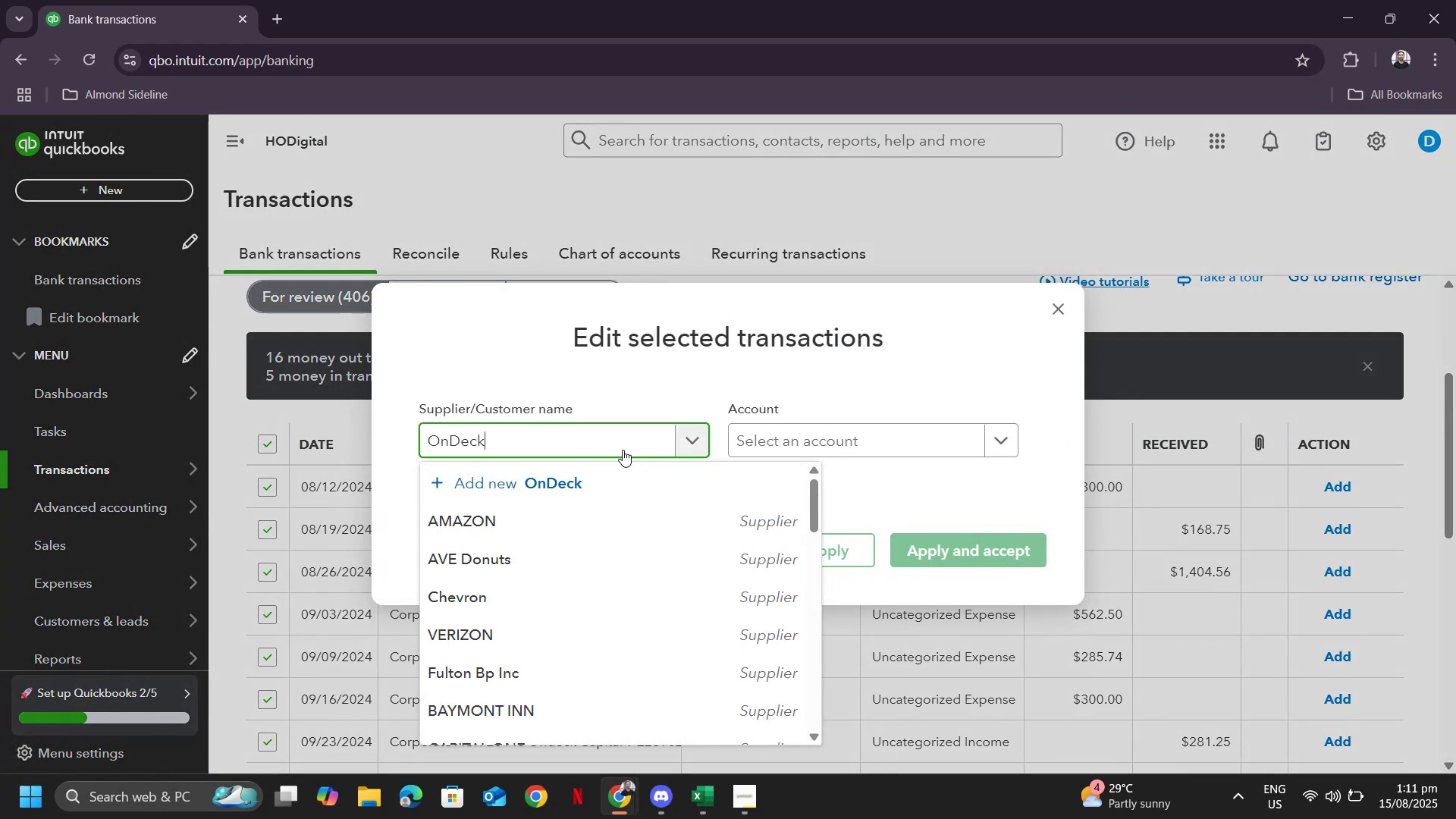 
left_click([603, 492])
 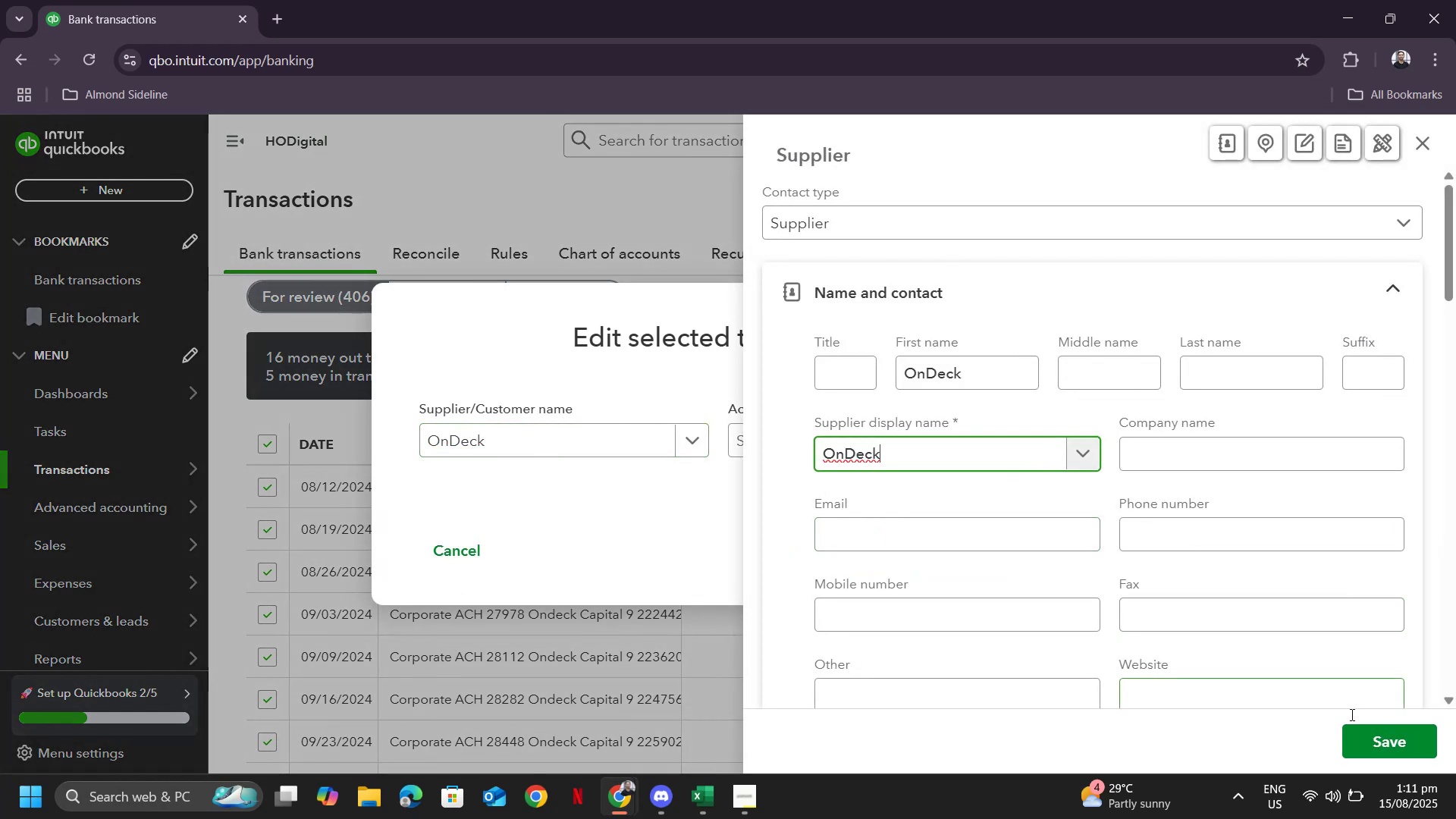 
left_click([1396, 746])
 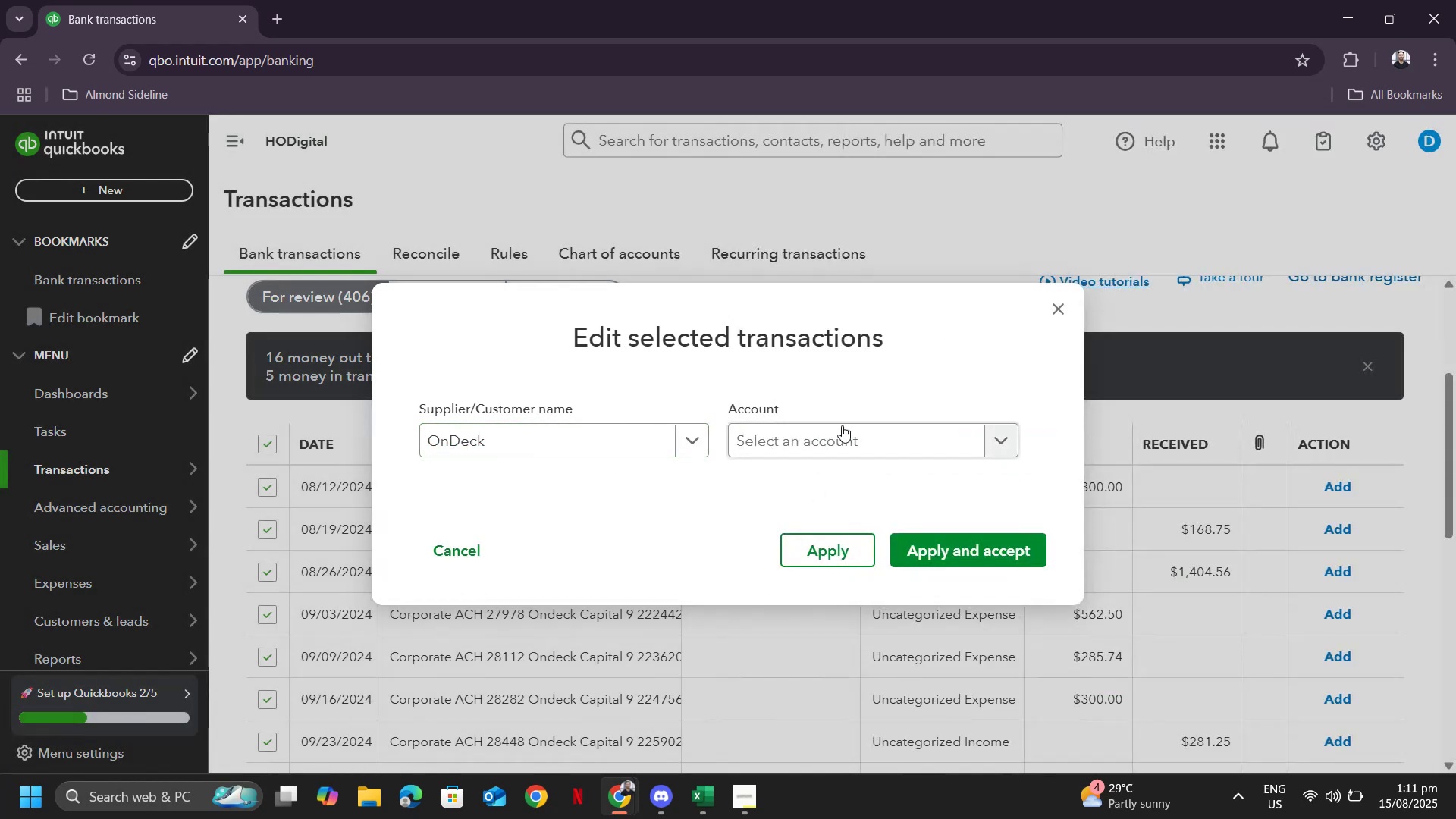 
left_click([833, 444])
 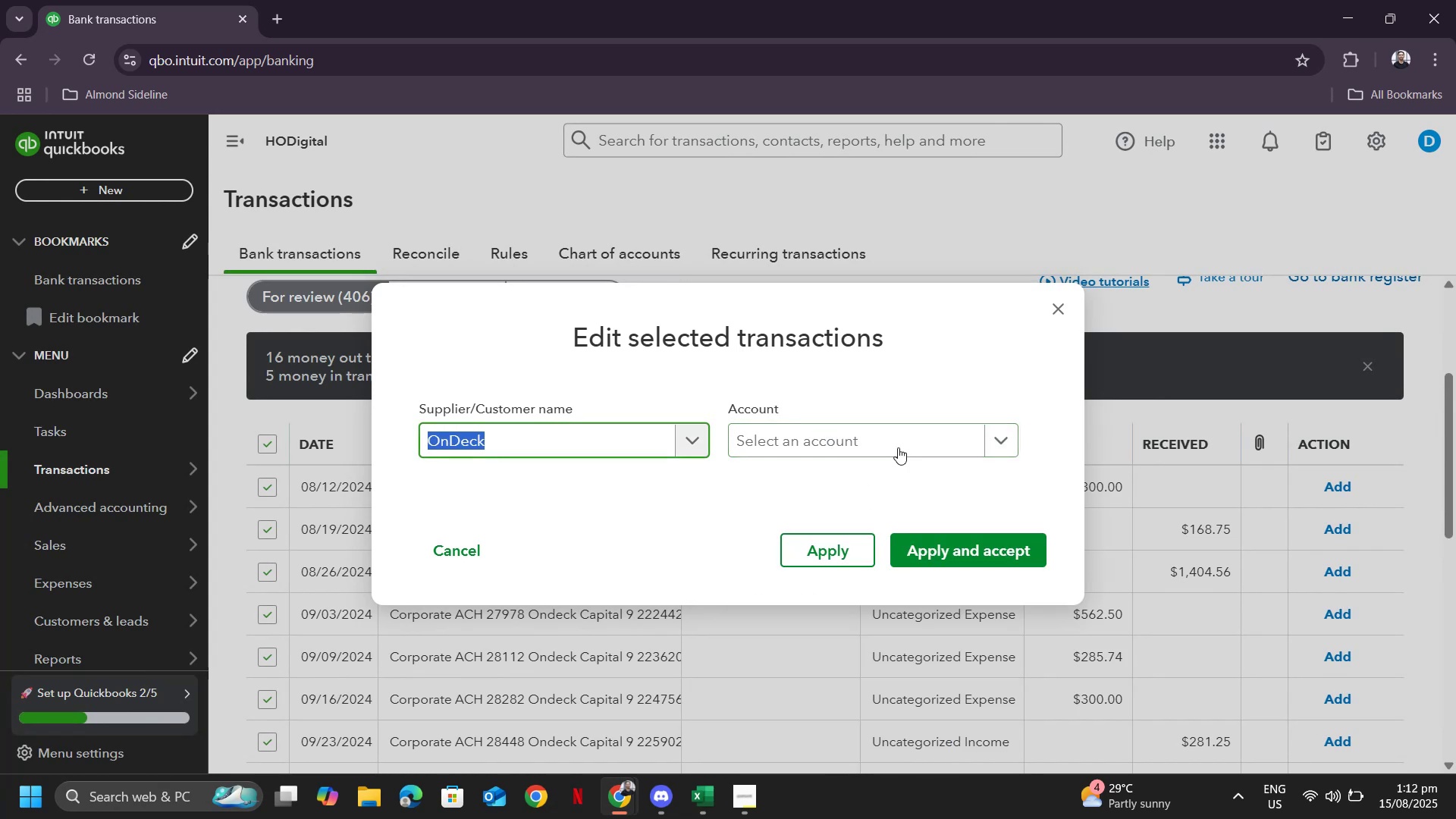 
left_click([874, 428])
 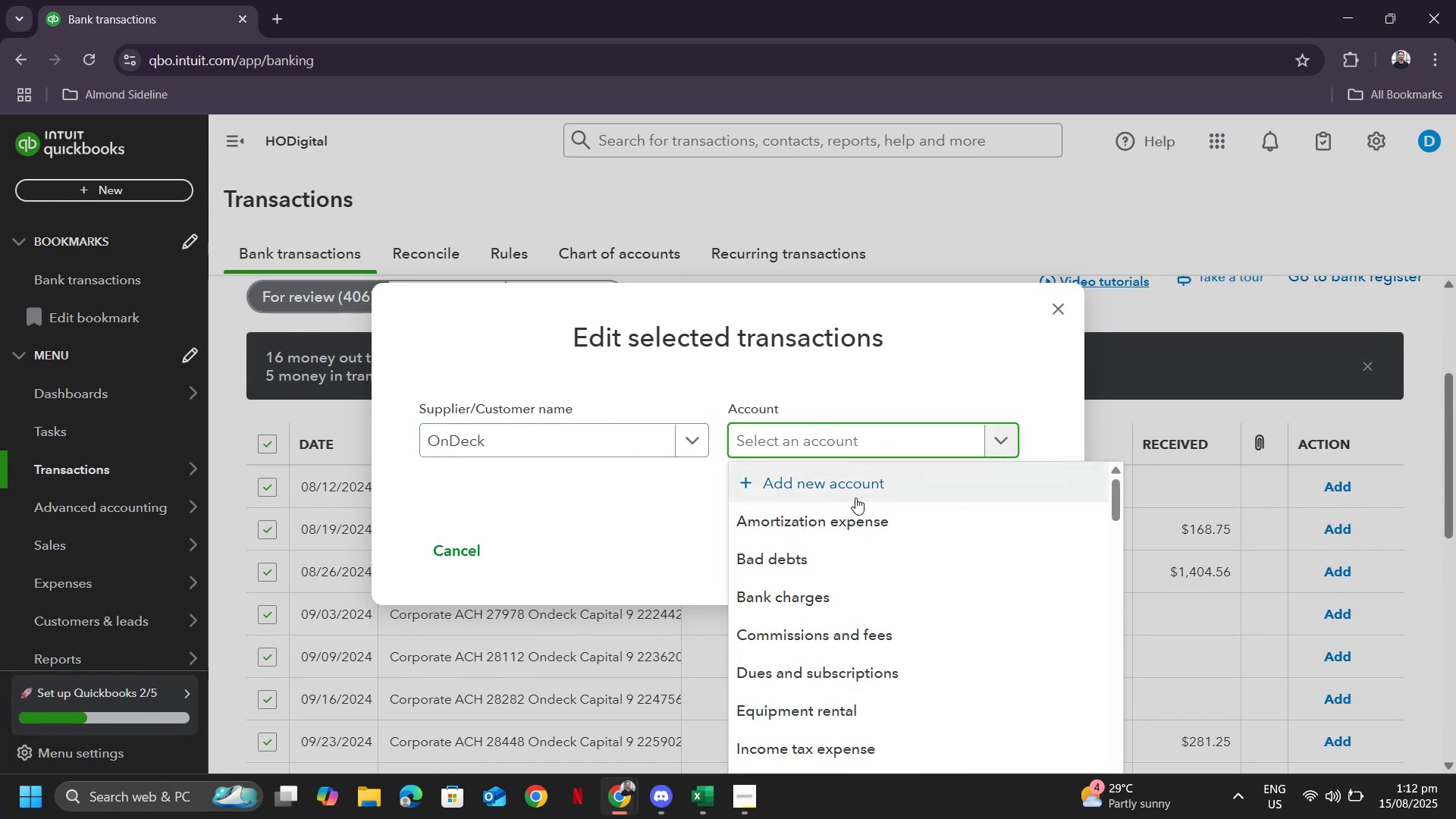 
scroll: coordinate [858, 572], scroll_direction: down, amount: 6.0
 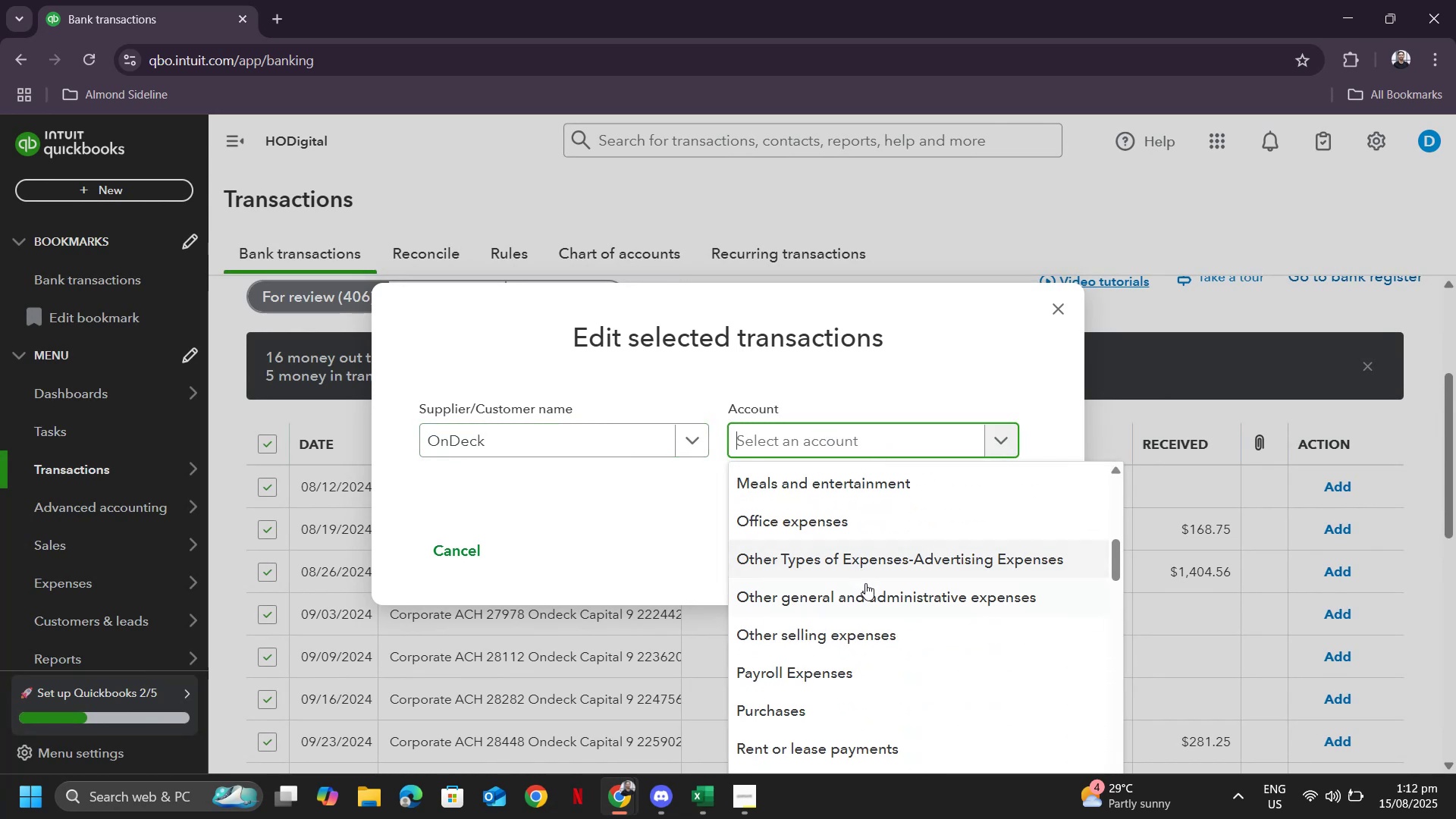 
left_click([872, 595])
 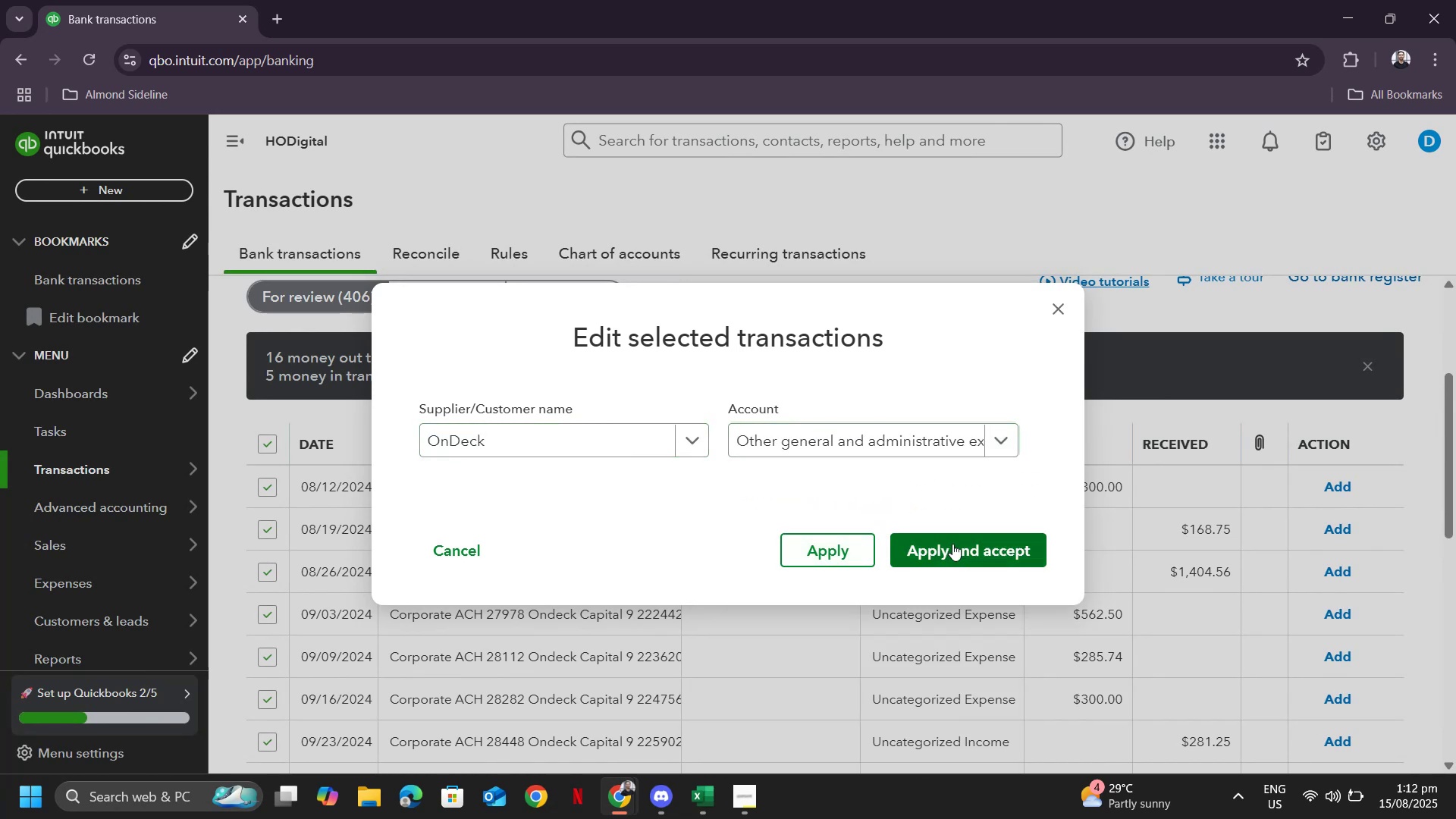 
left_click([955, 545])
 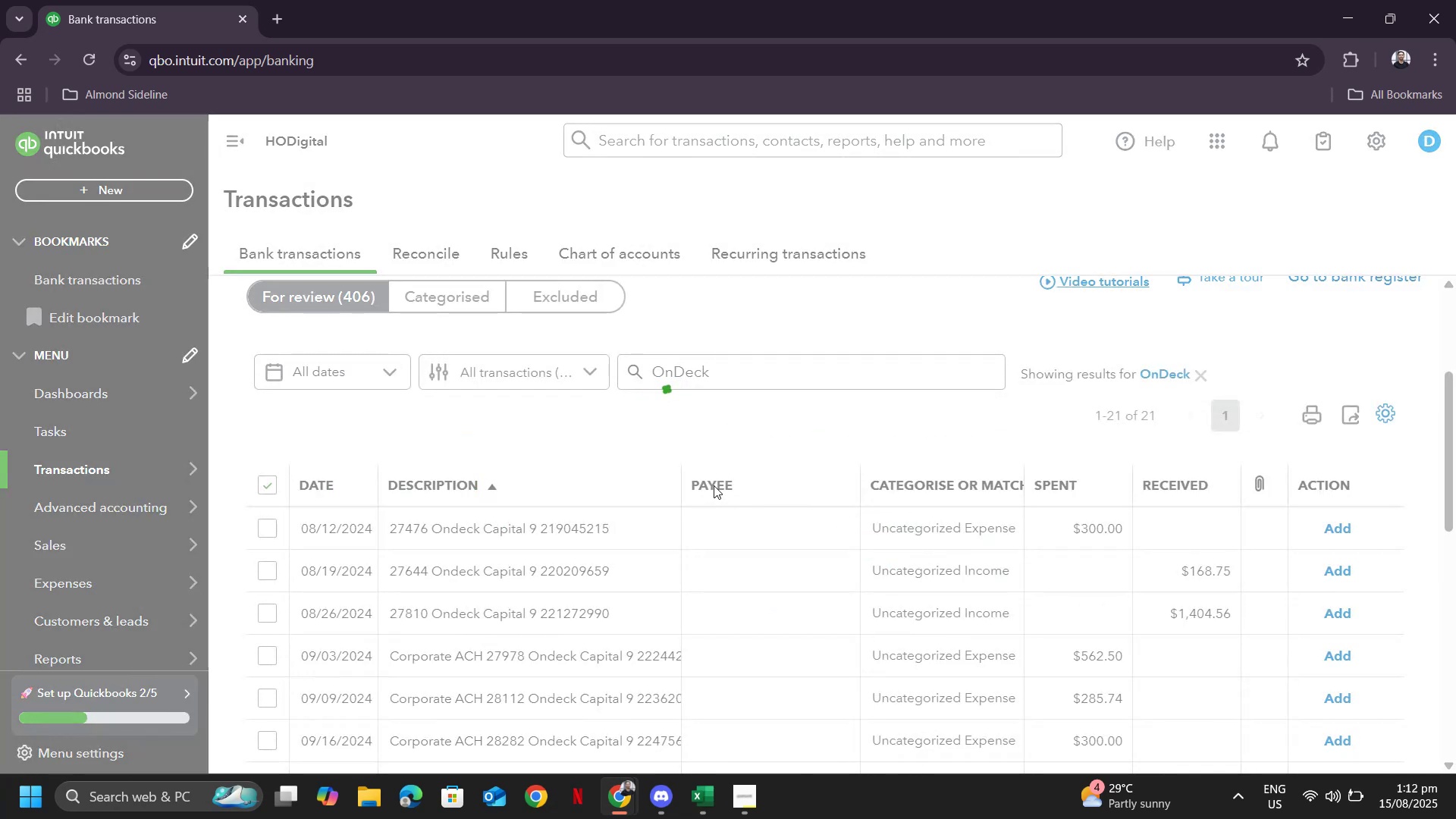 
scroll: coordinate [707, 547], scroll_direction: down, amount: 5.0
 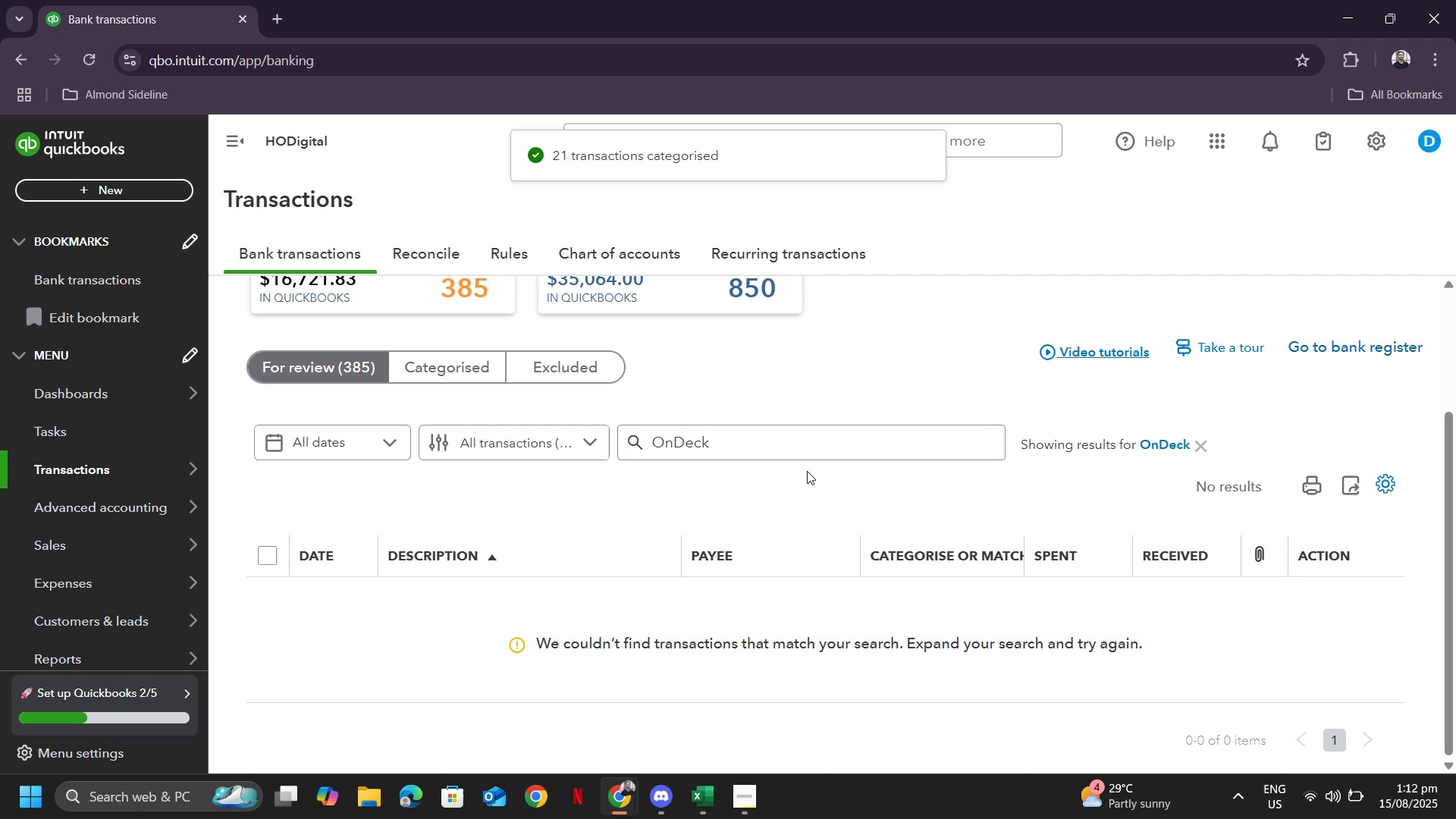 
scroll: coordinate [727, 474], scroll_direction: up, amount: 2.0
 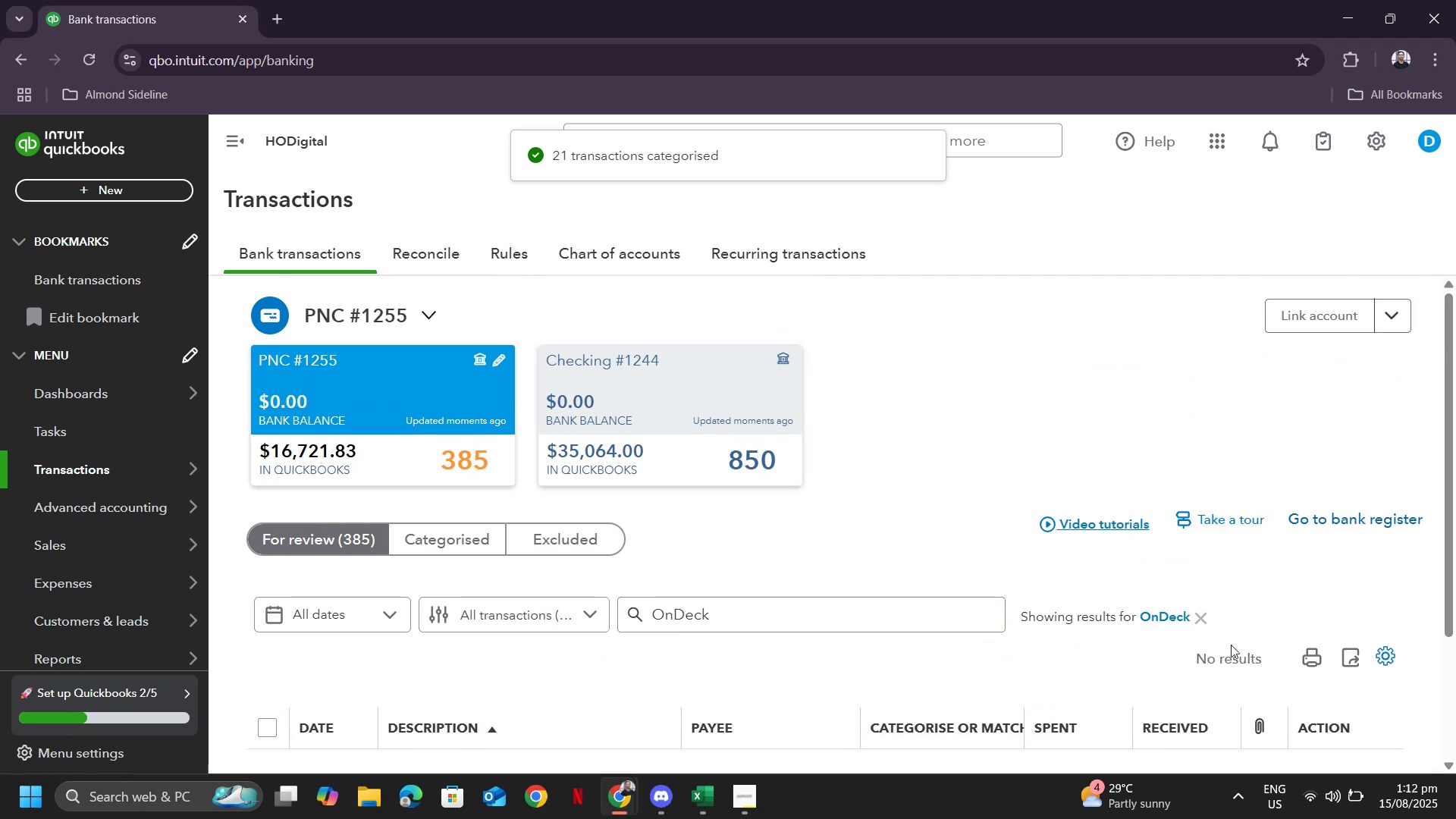 
left_click([1178, 620])
 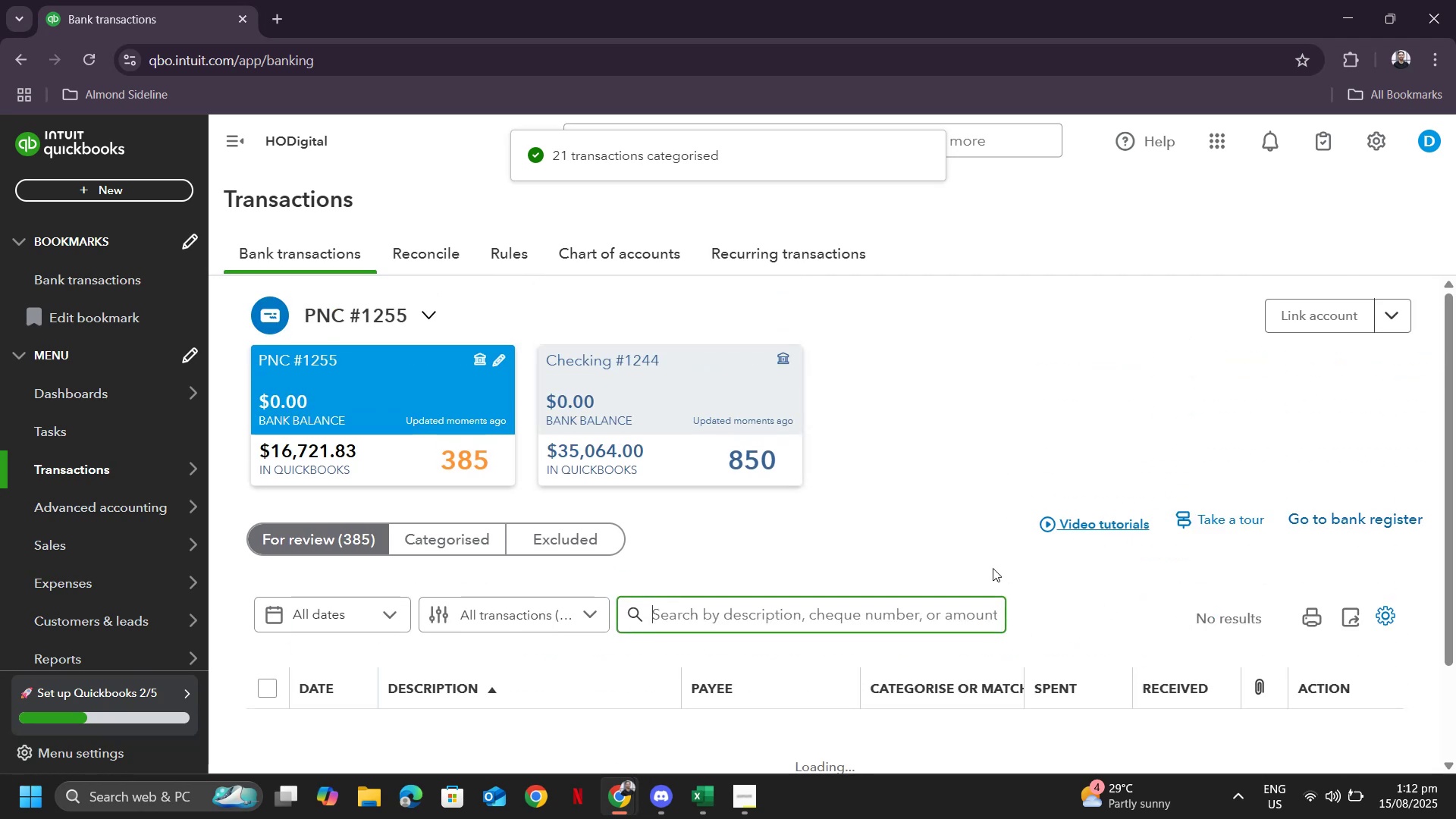 
scroll: coordinate [714, 542], scroll_direction: down, amount: 14.0
 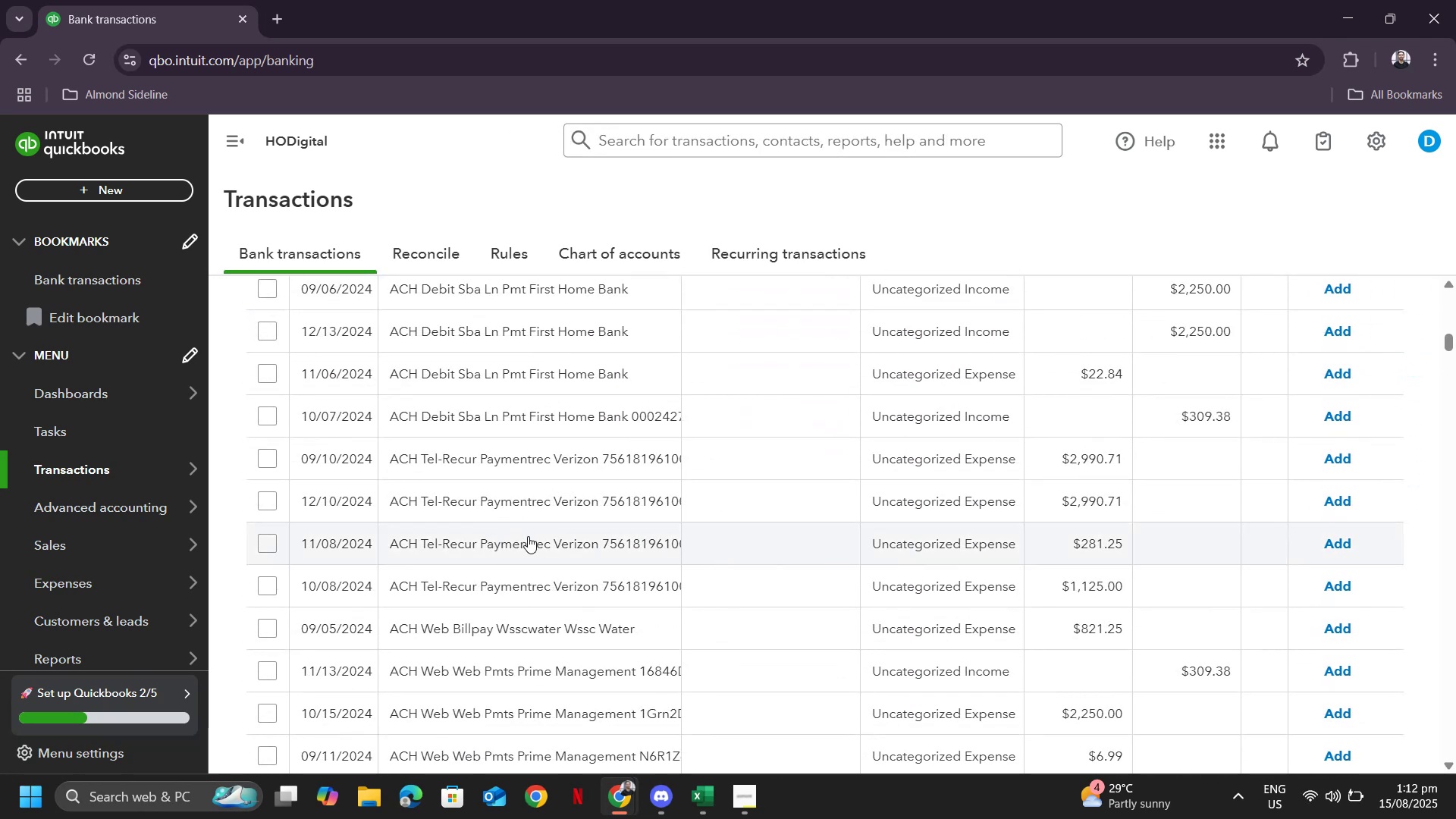 
scroll: coordinate [814, 436], scroll_direction: up, amount: 13.0
 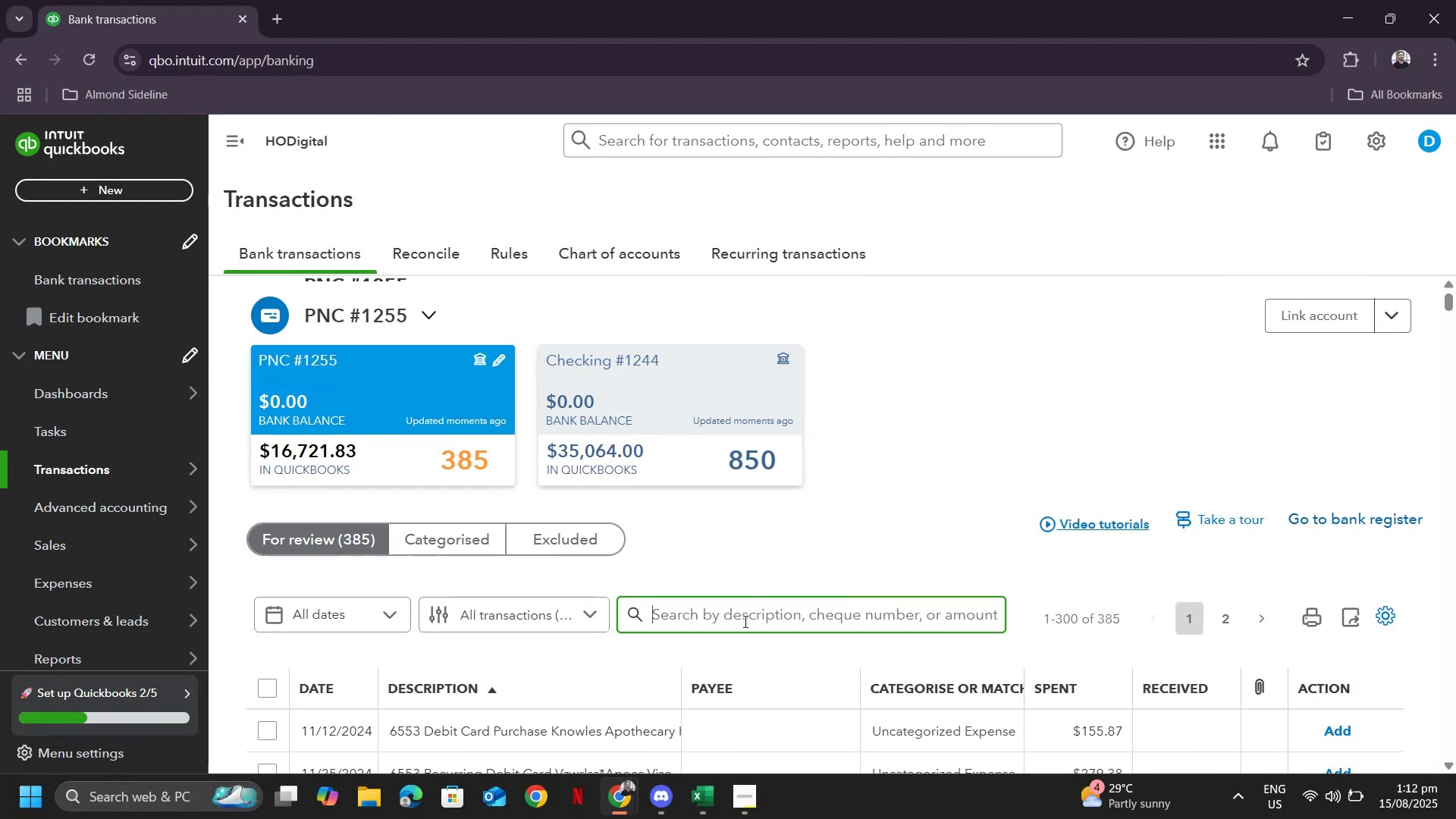 
left_click([745, 625])
 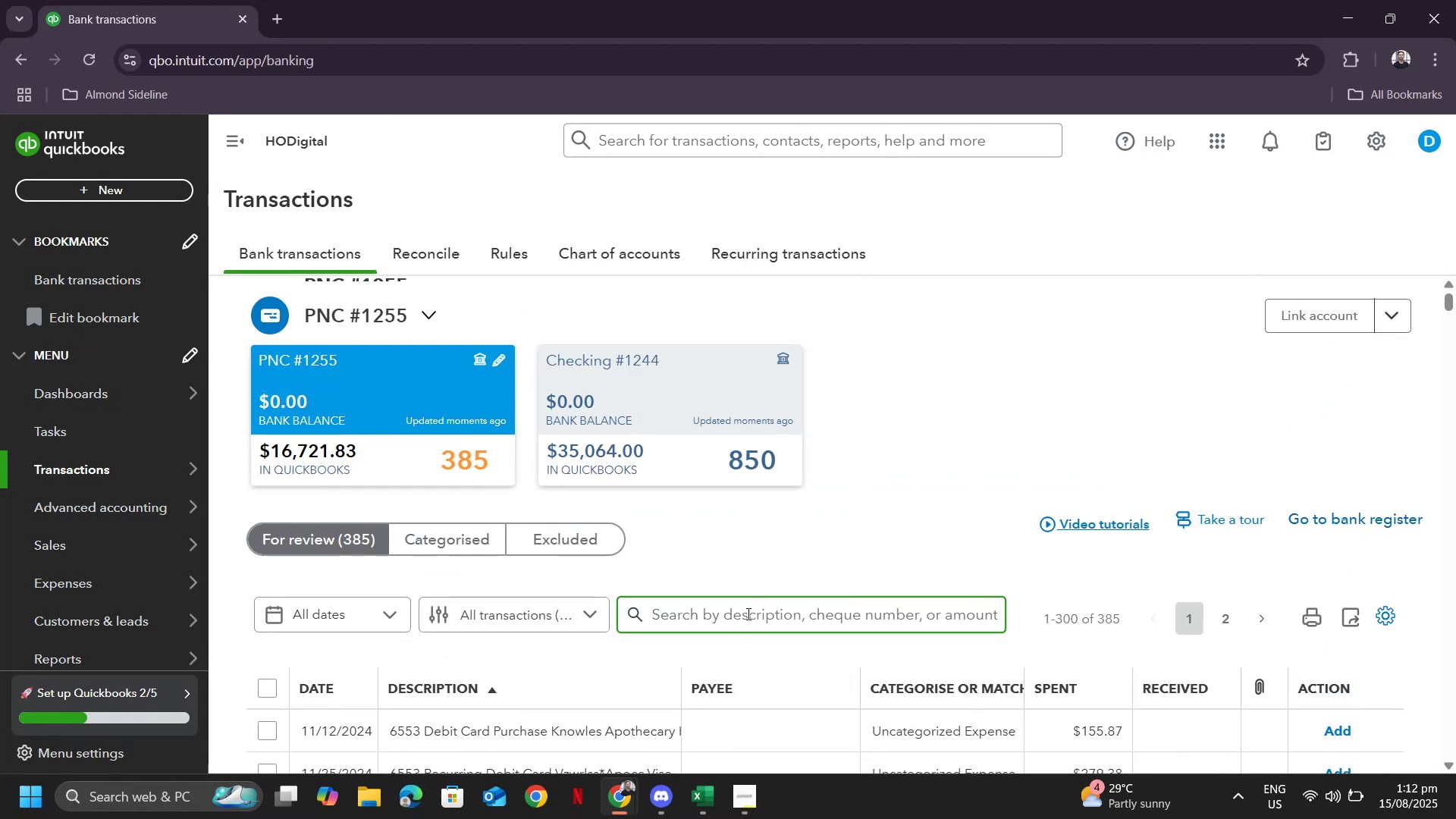 
type(veriz)
key(Backspace)
 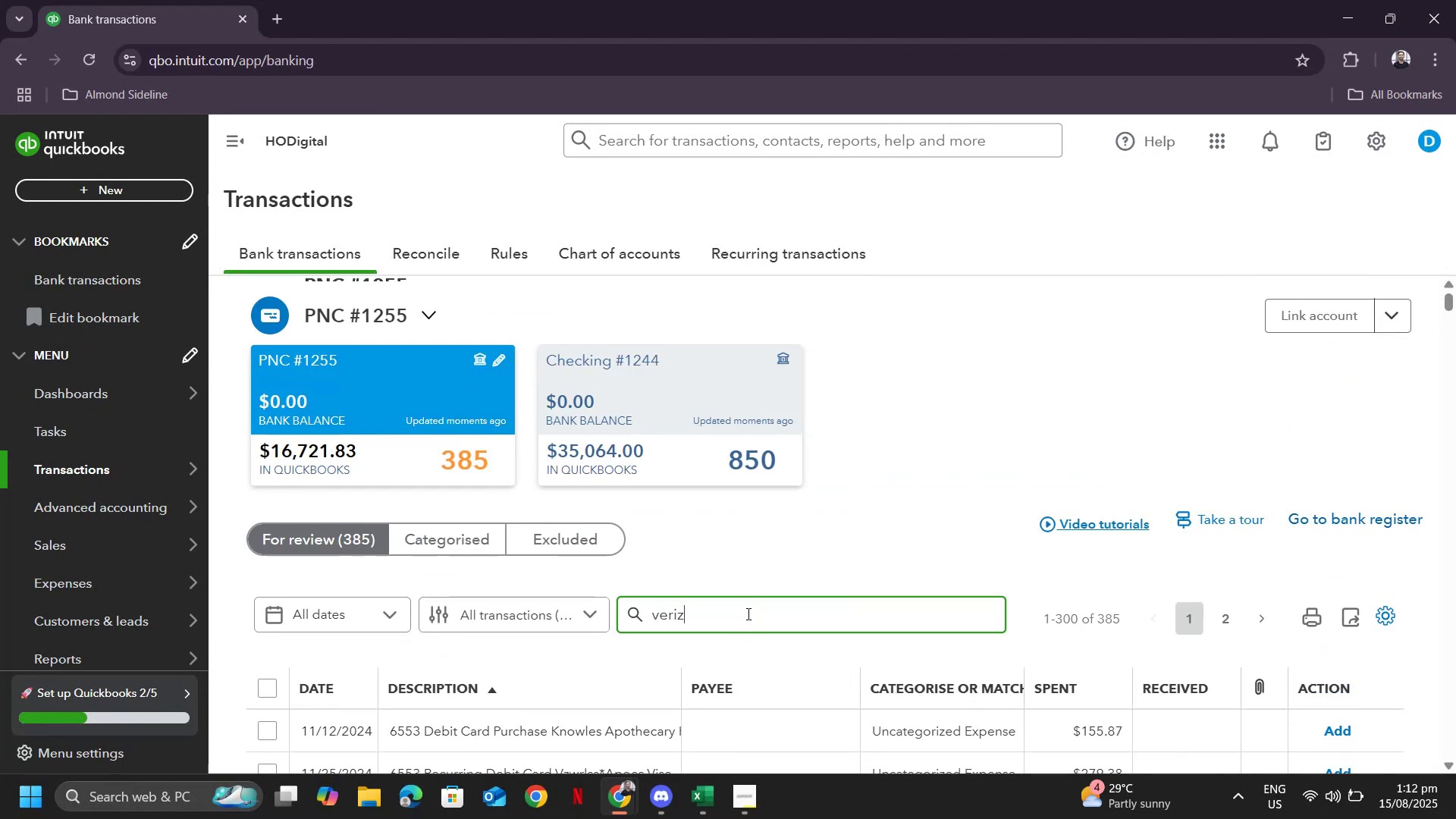 
key(Enter)
 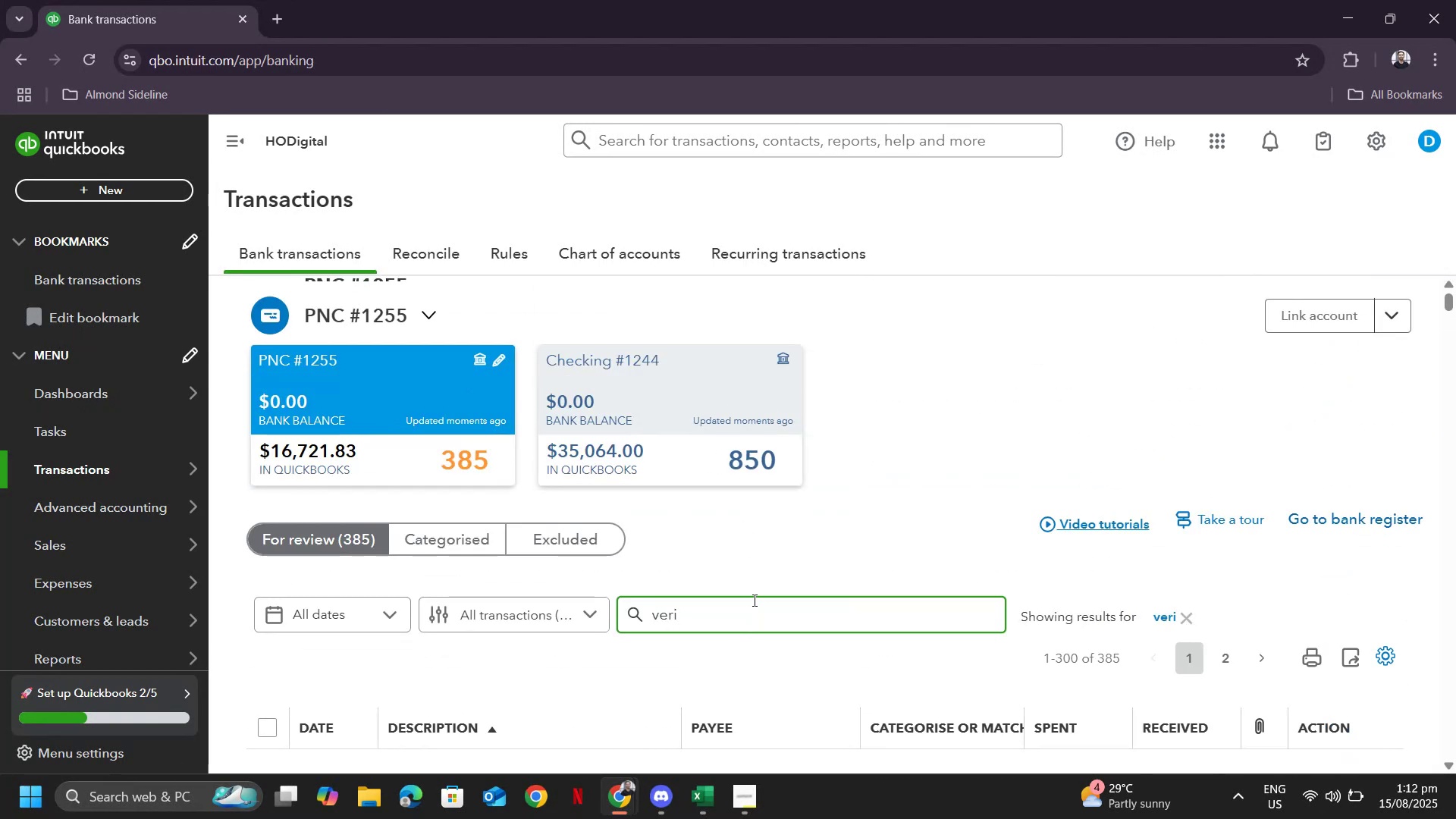 
scroll: coordinate [753, 551], scroll_direction: down, amount: 6.0
 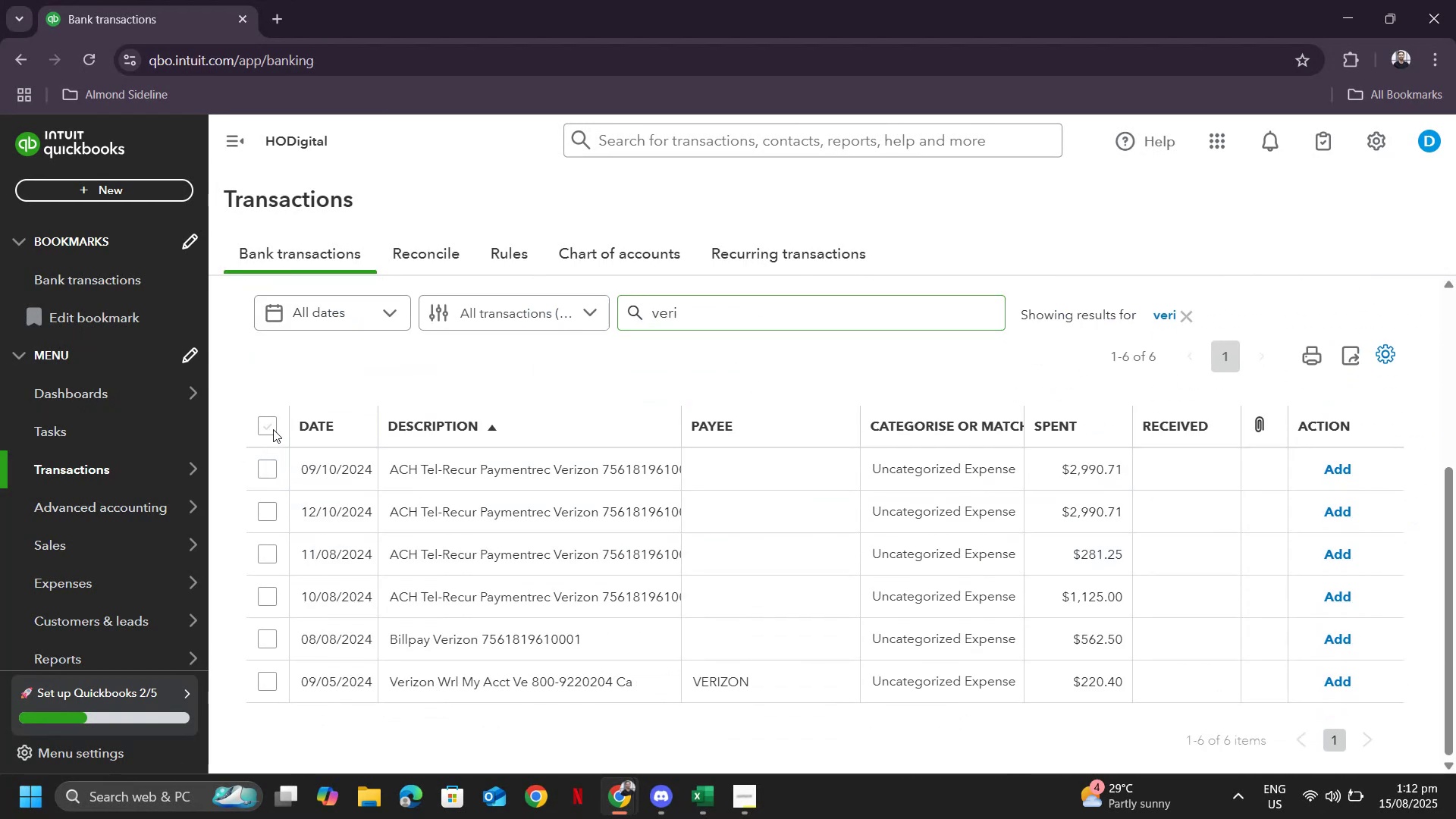 
scroll: coordinate [661, 403], scroll_direction: up, amount: 2.0
 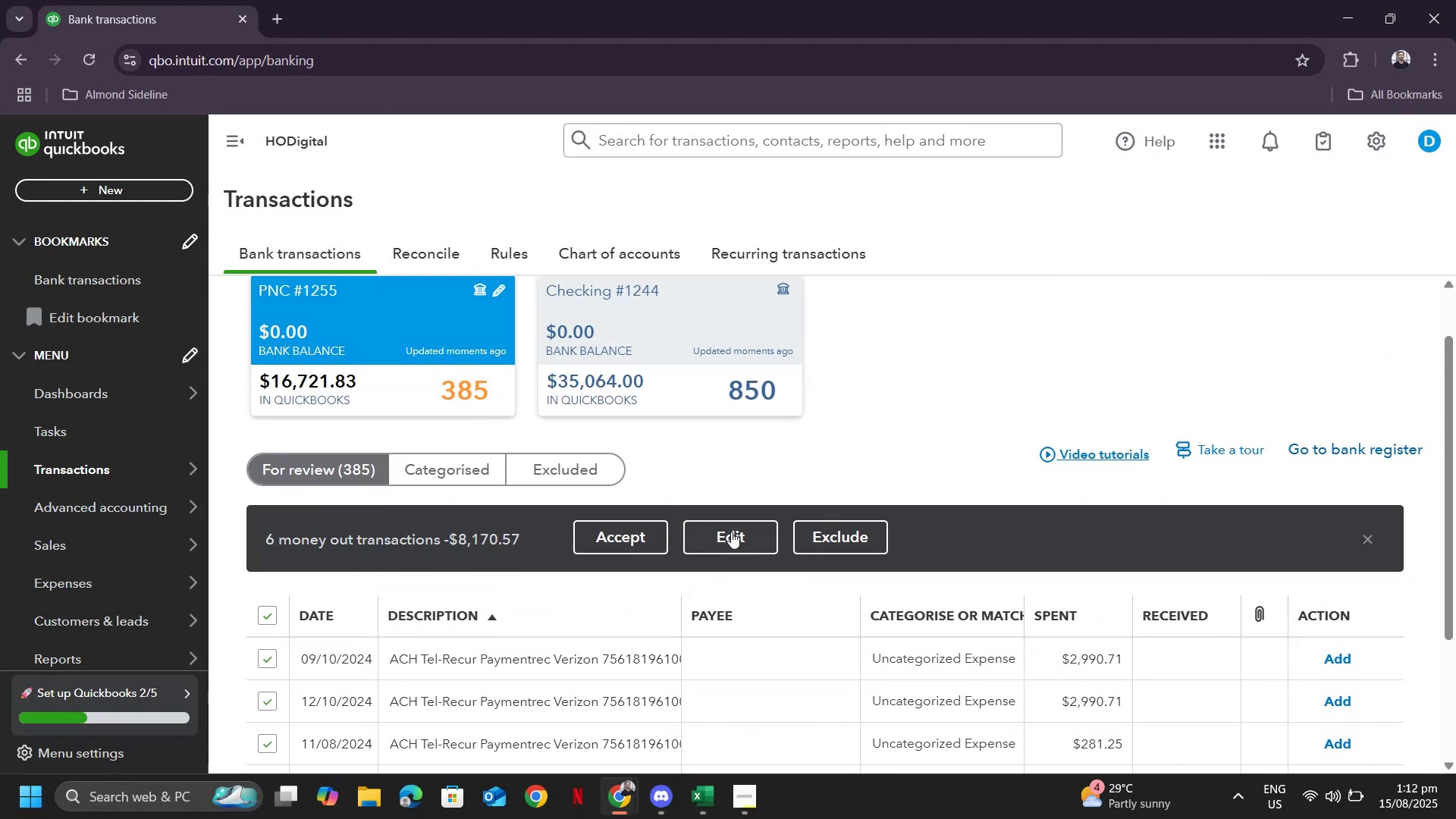 
left_click([731, 534])
 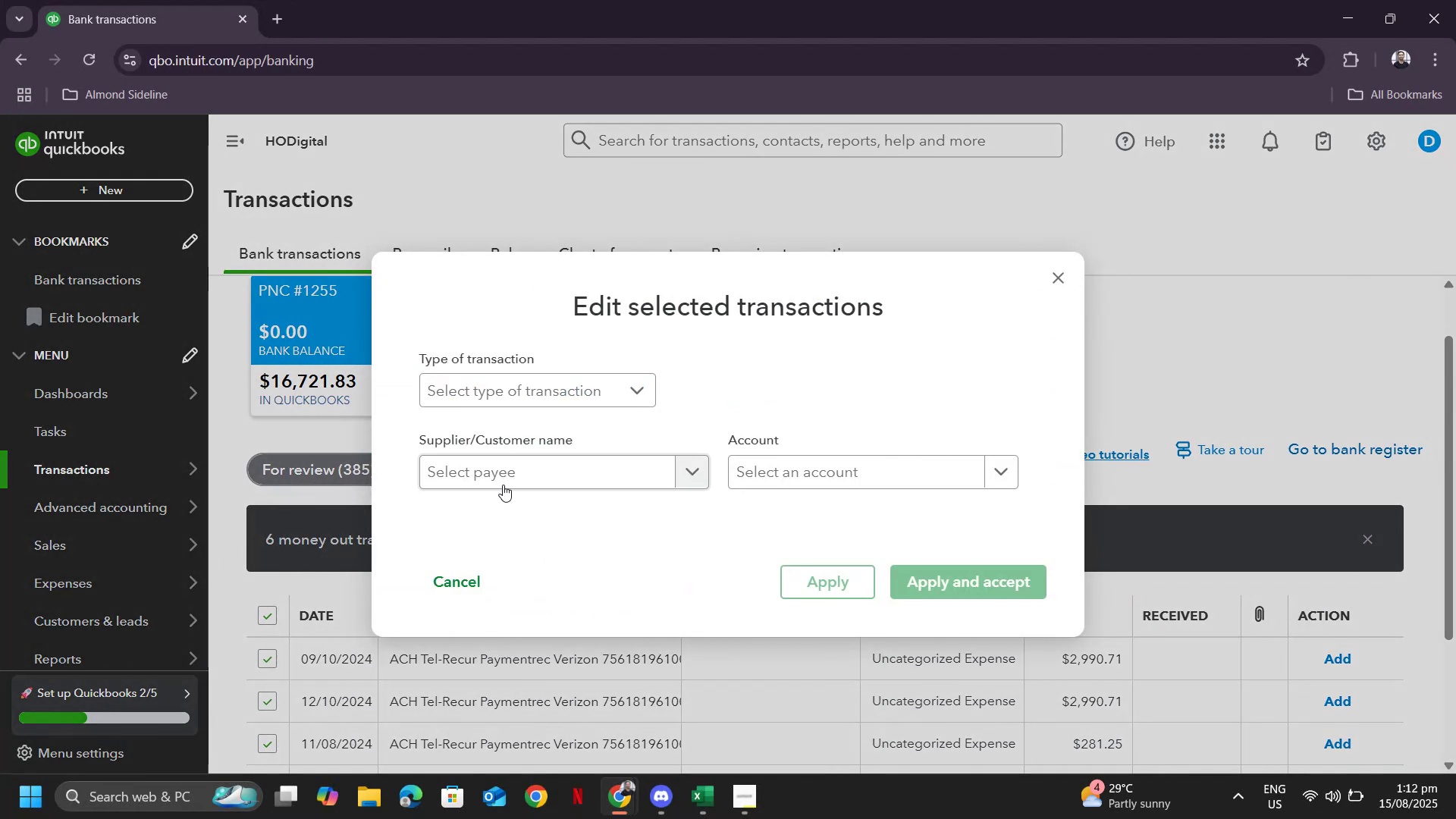 
left_click([504, 472])
 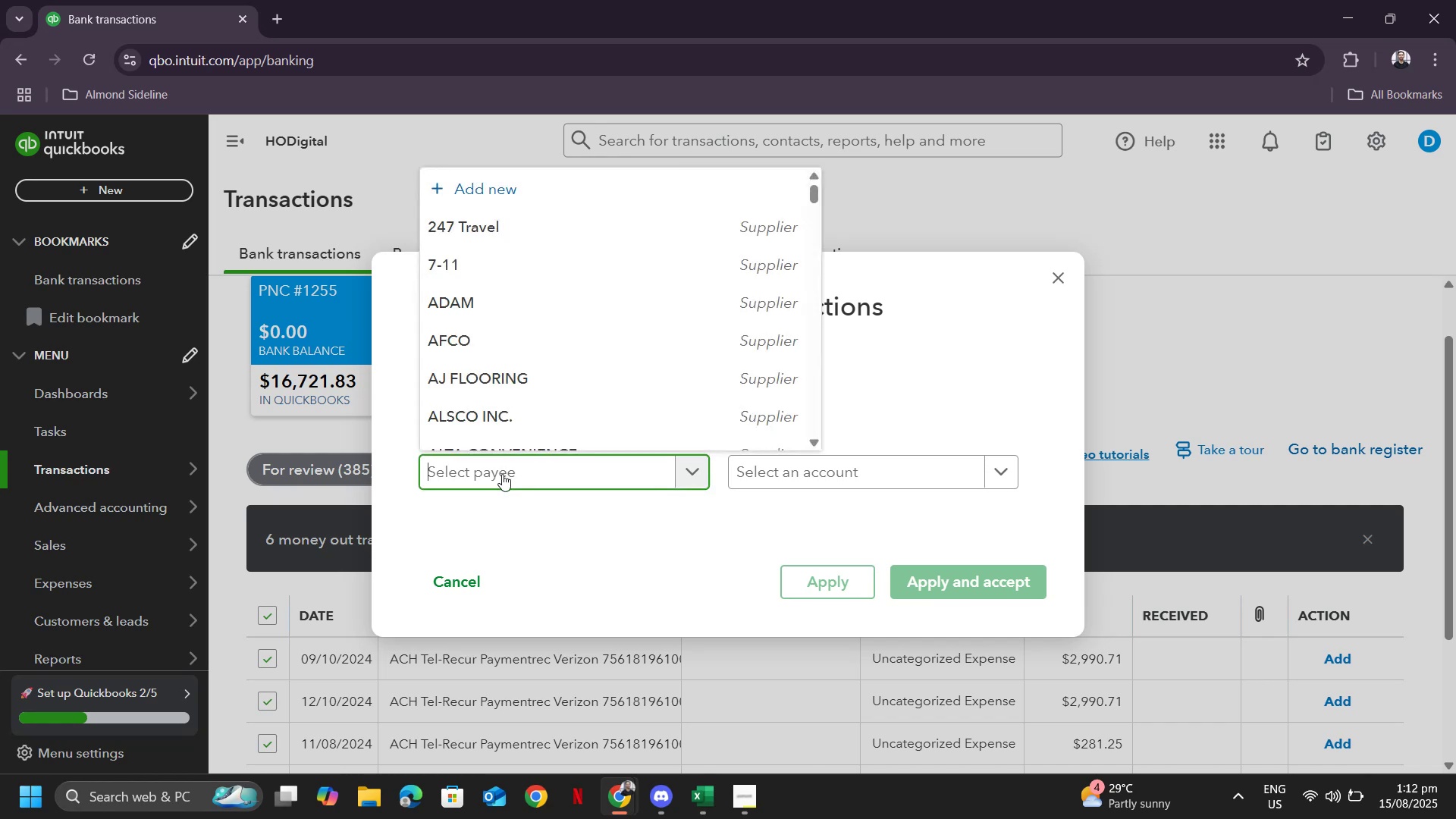 
type(ver)
 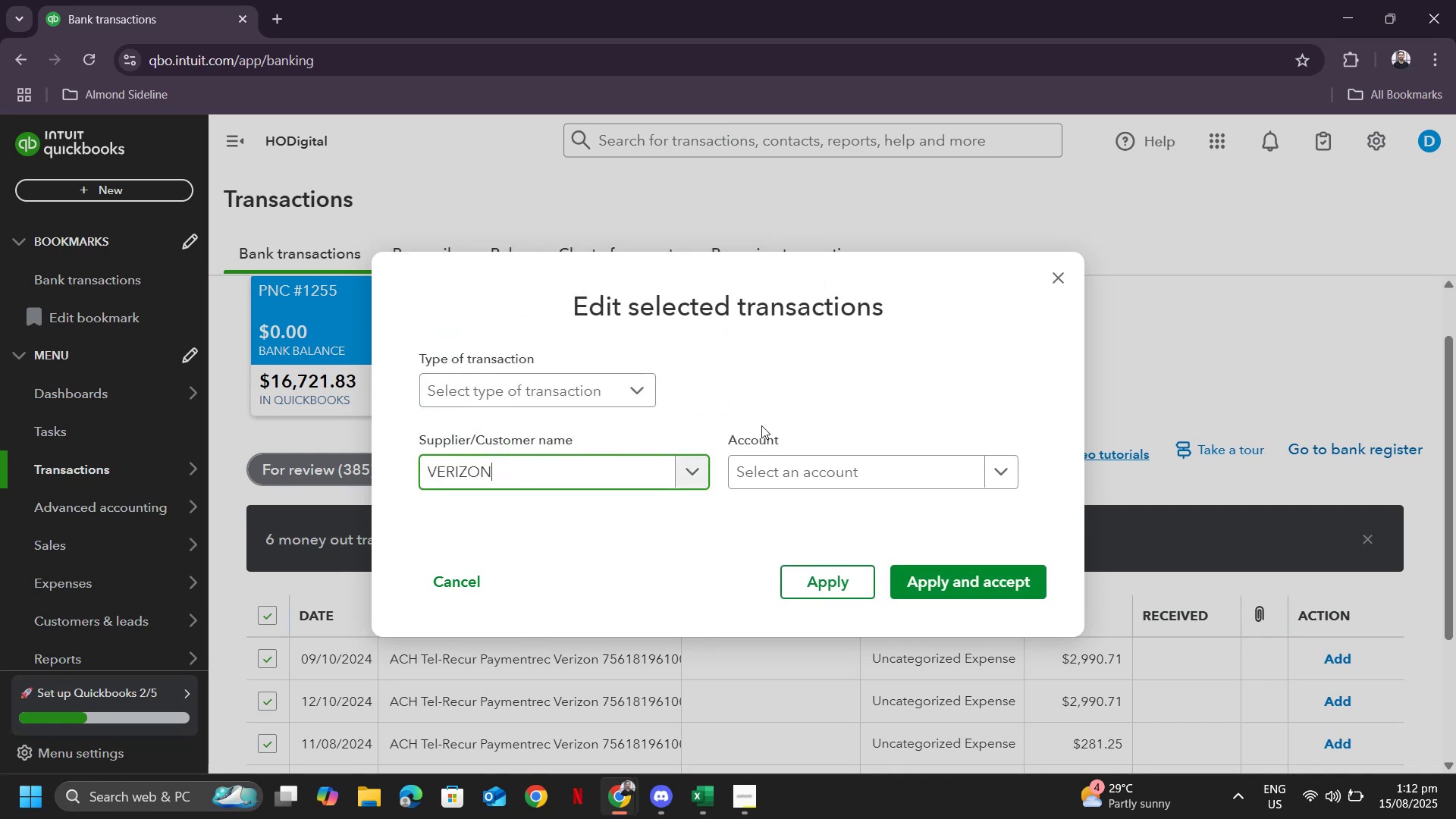 
left_click([808, 463])
 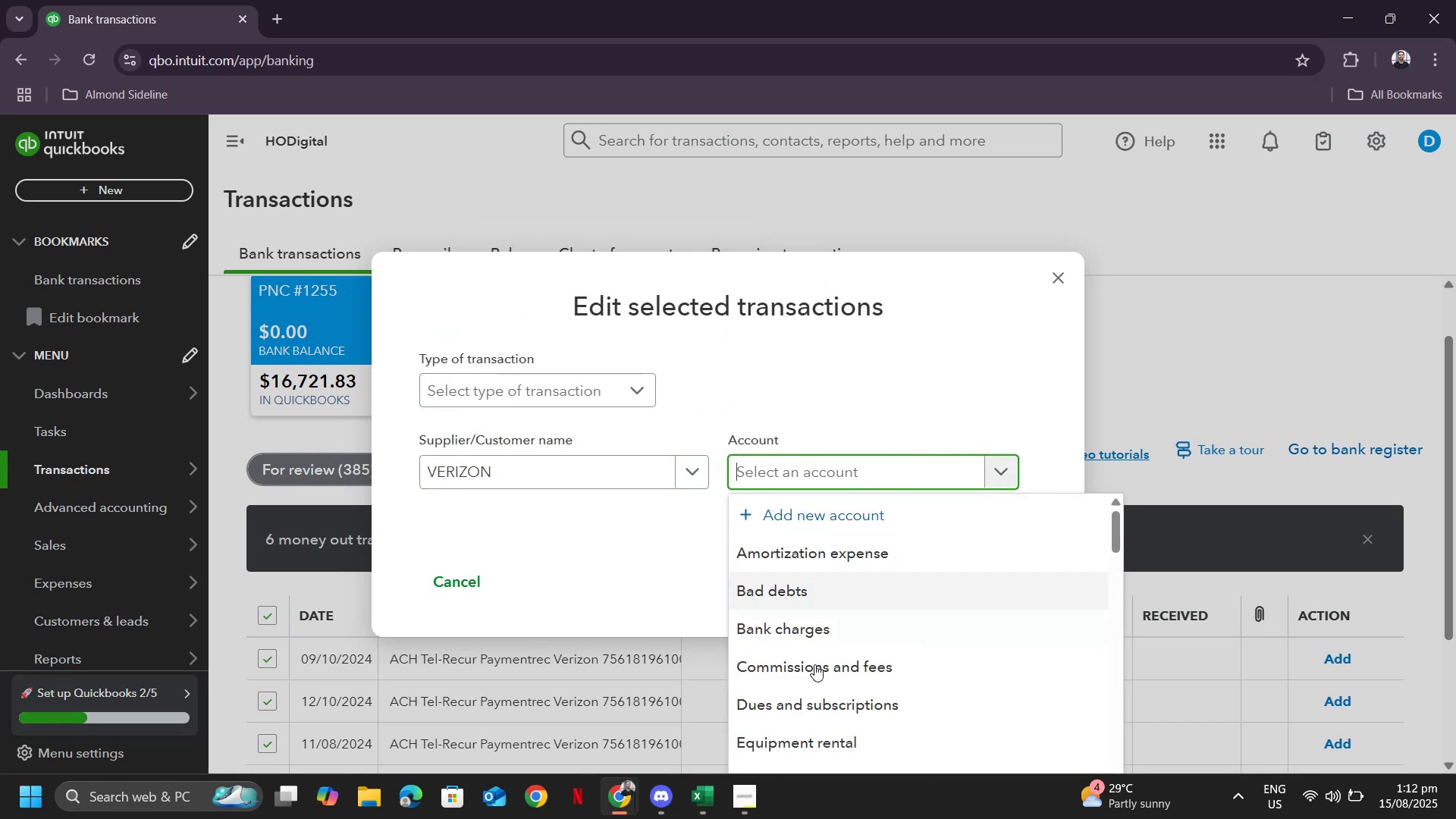 
left_click([808, 691])
 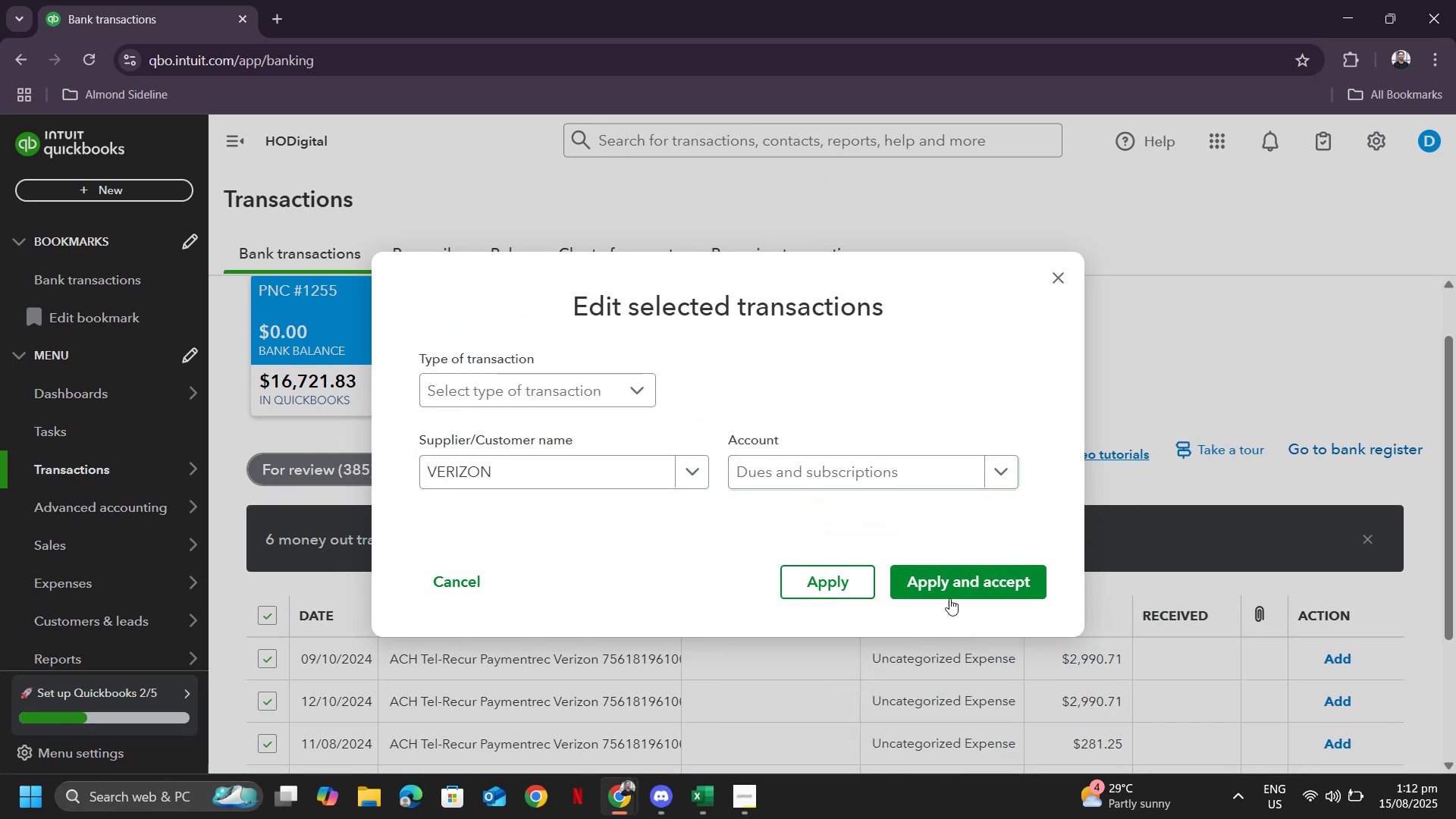 
left_click([949, 598])
 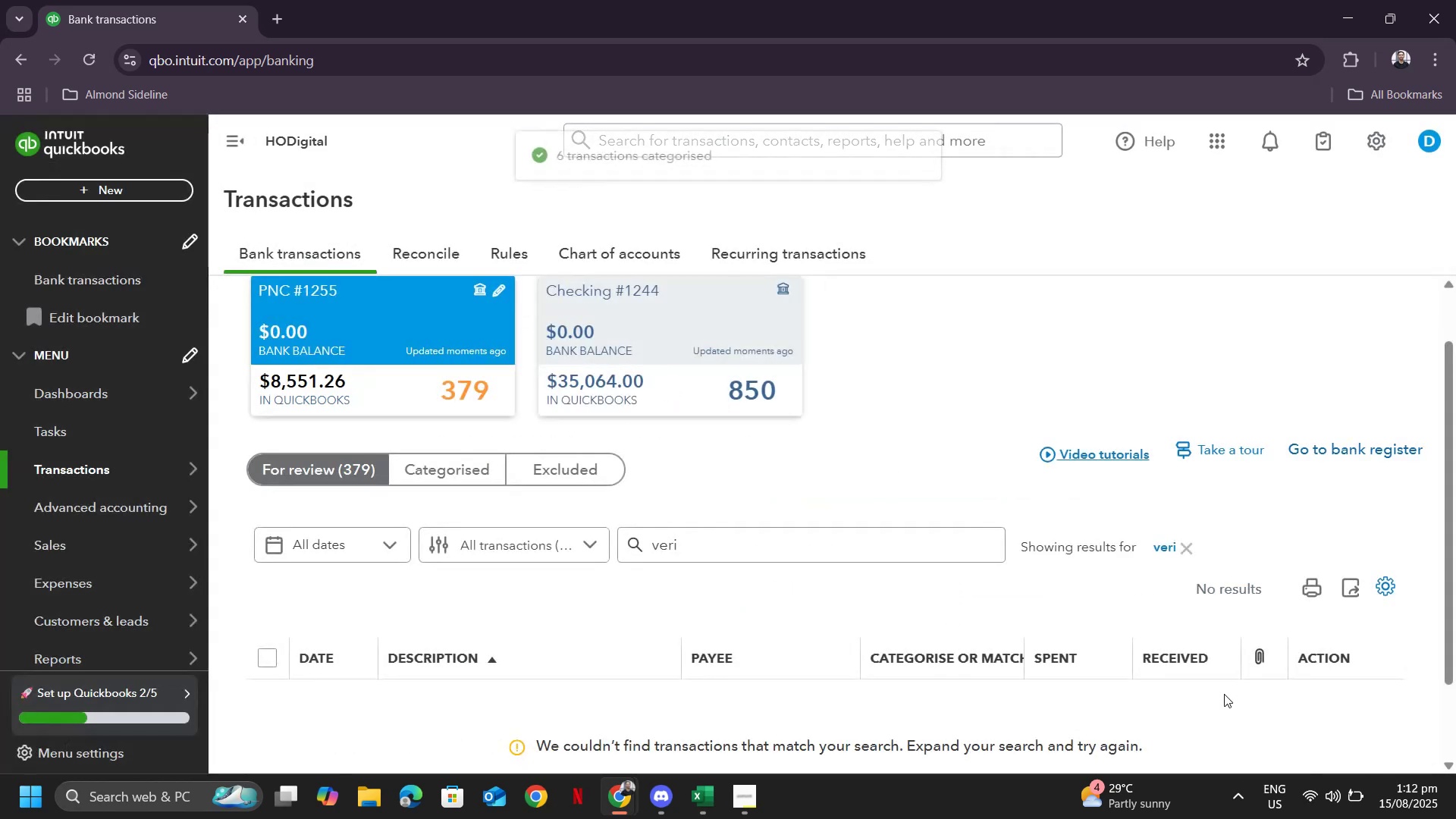 
scroll: coordinate [890, 615], scroll_direction: down, amount: 2.0
 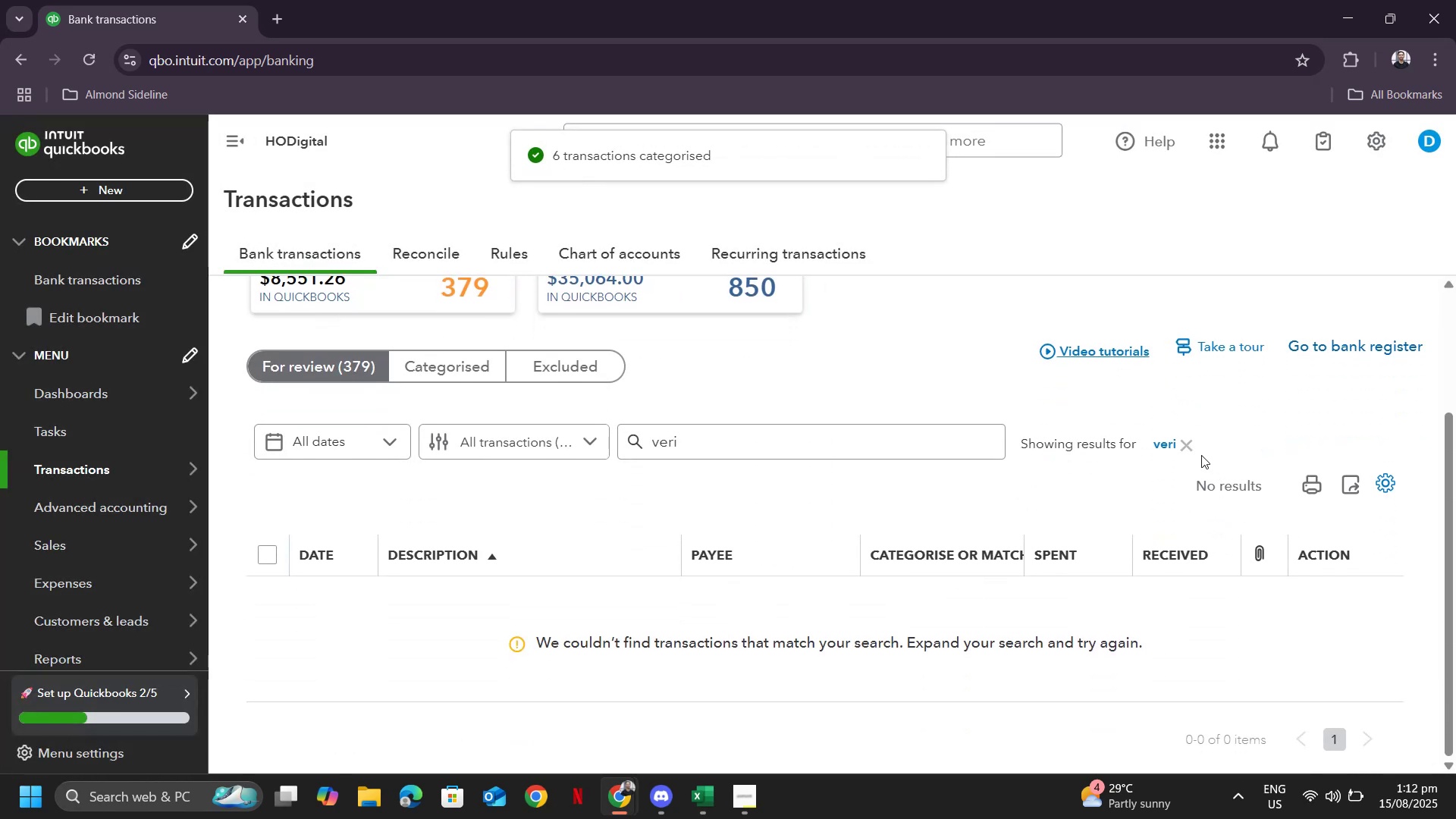 
left_click([1181, 441])
 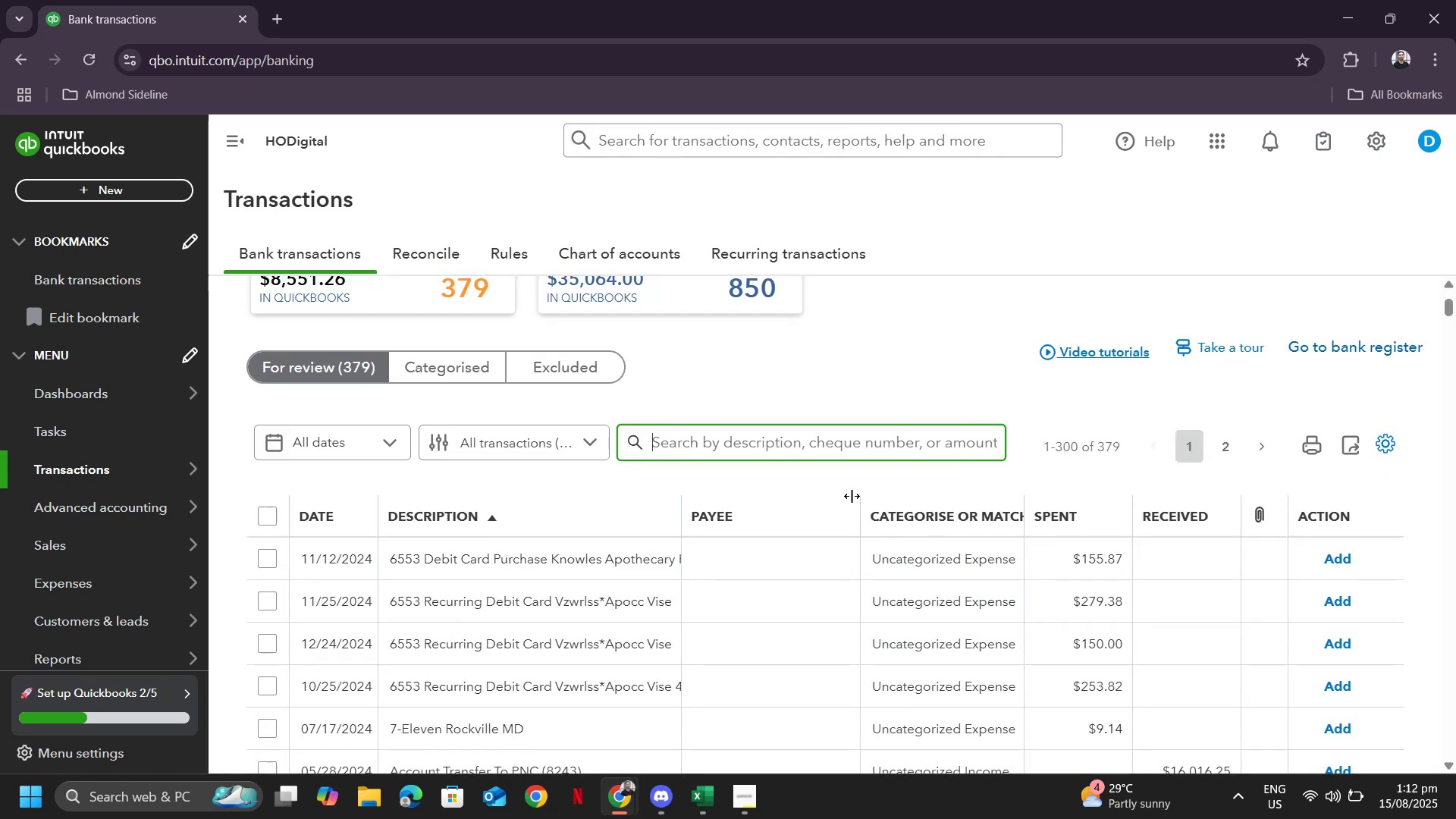 
scroll: coordinate [598, 536], scroll_direction: down, amount: 6.0
 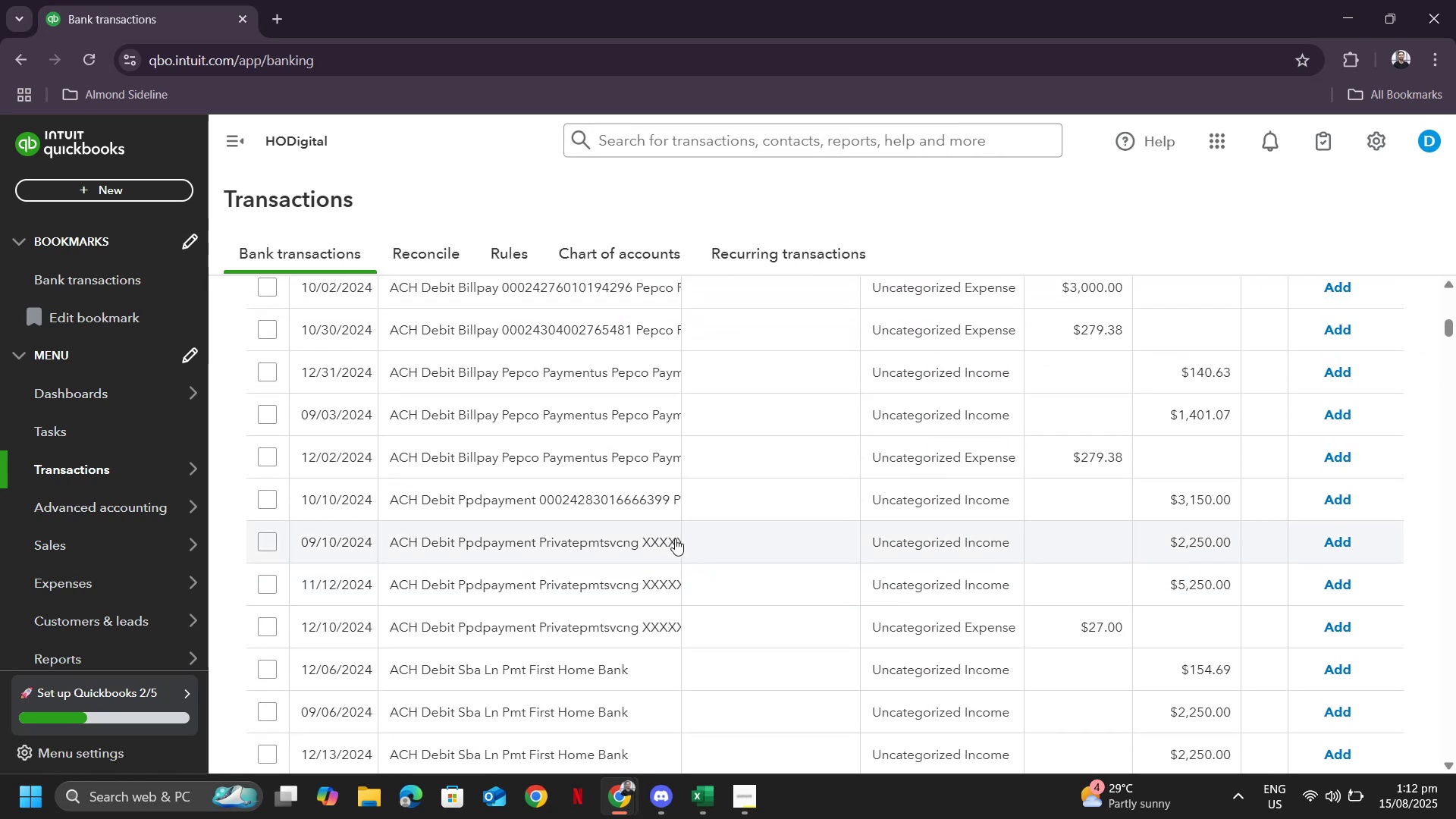 
scroll: coordinate [690, 515], scroll_direction: up, amount: 8.0
 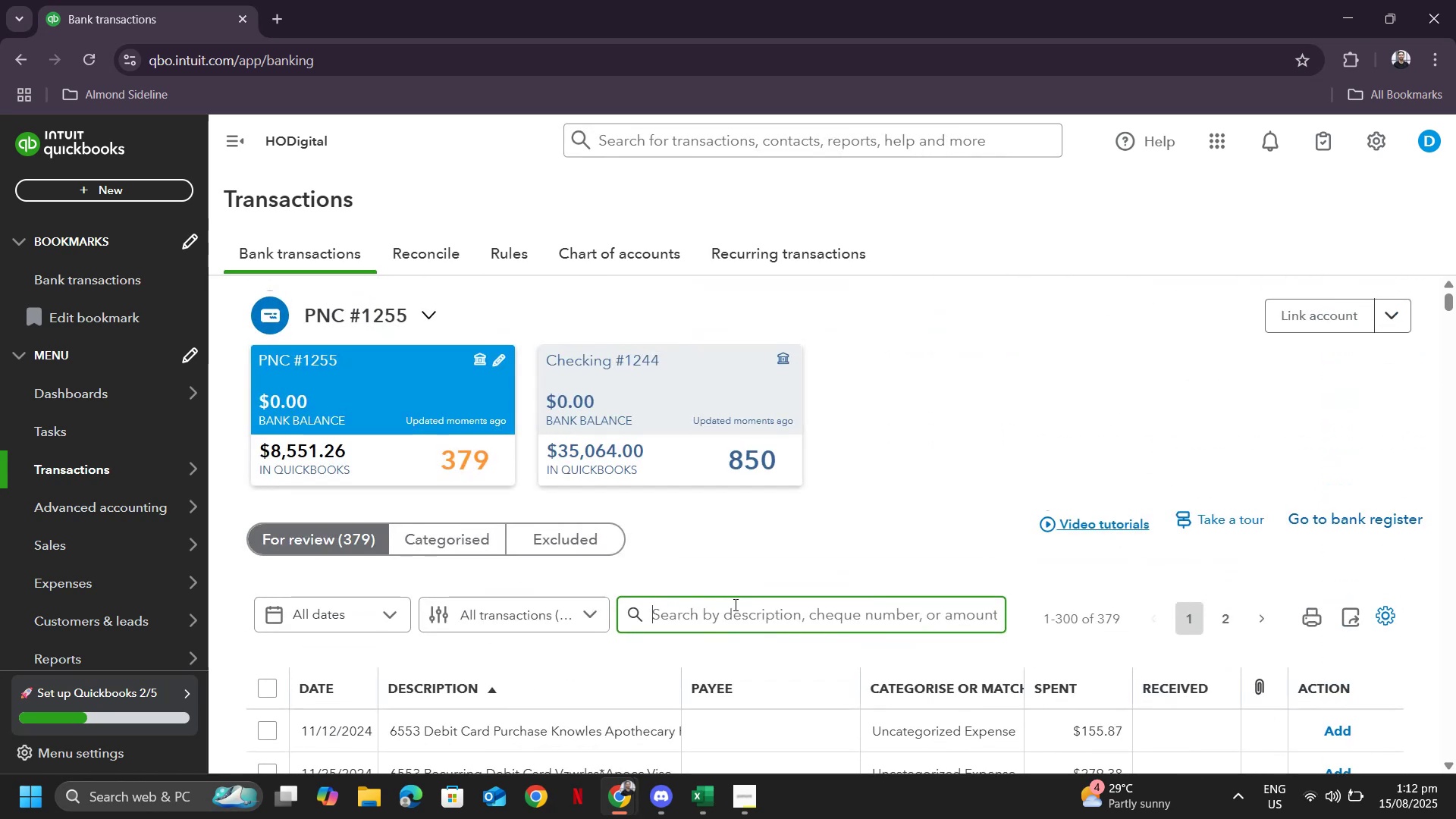 
left_click([734, 604])
 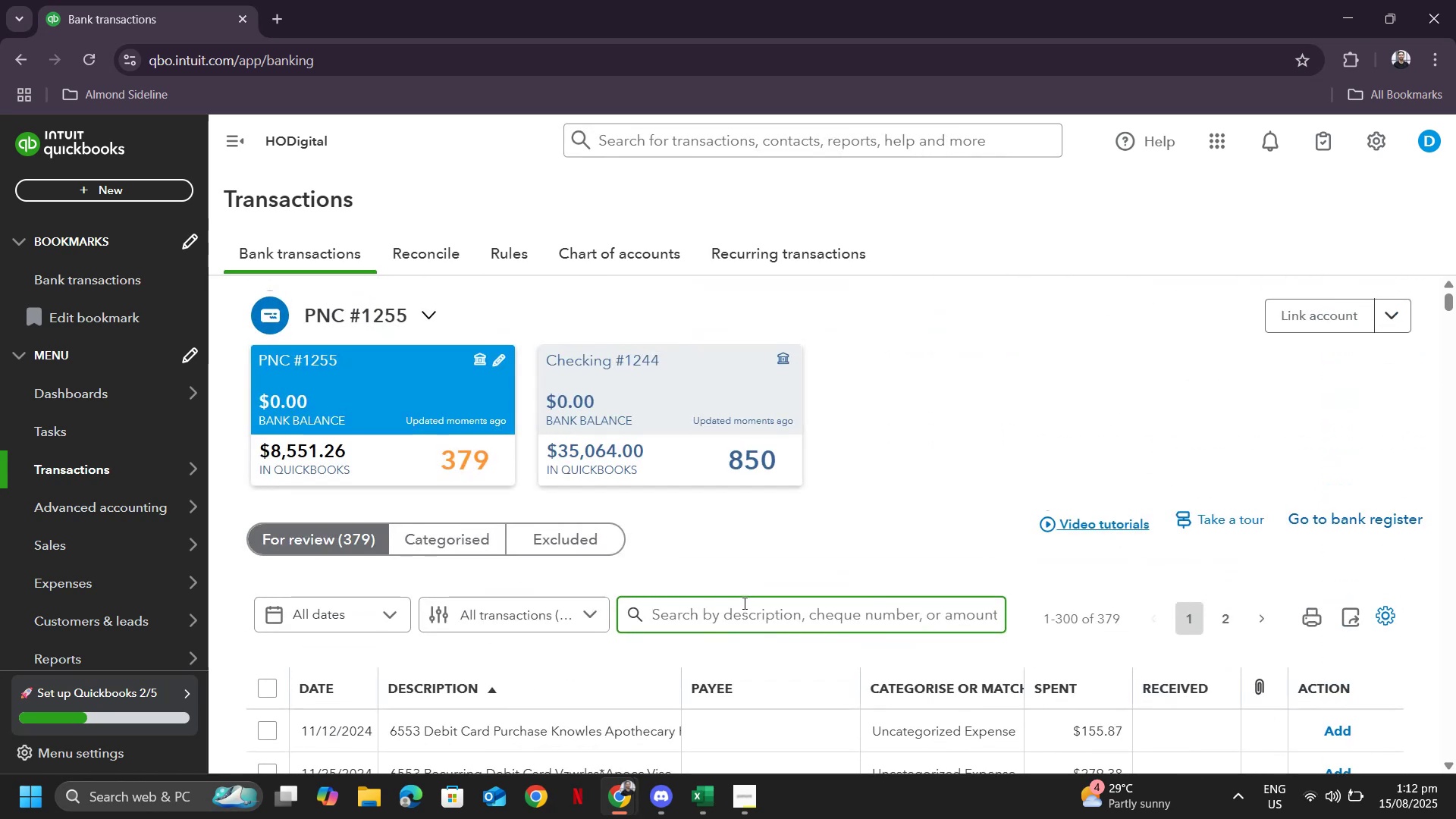 
type(pepco)
 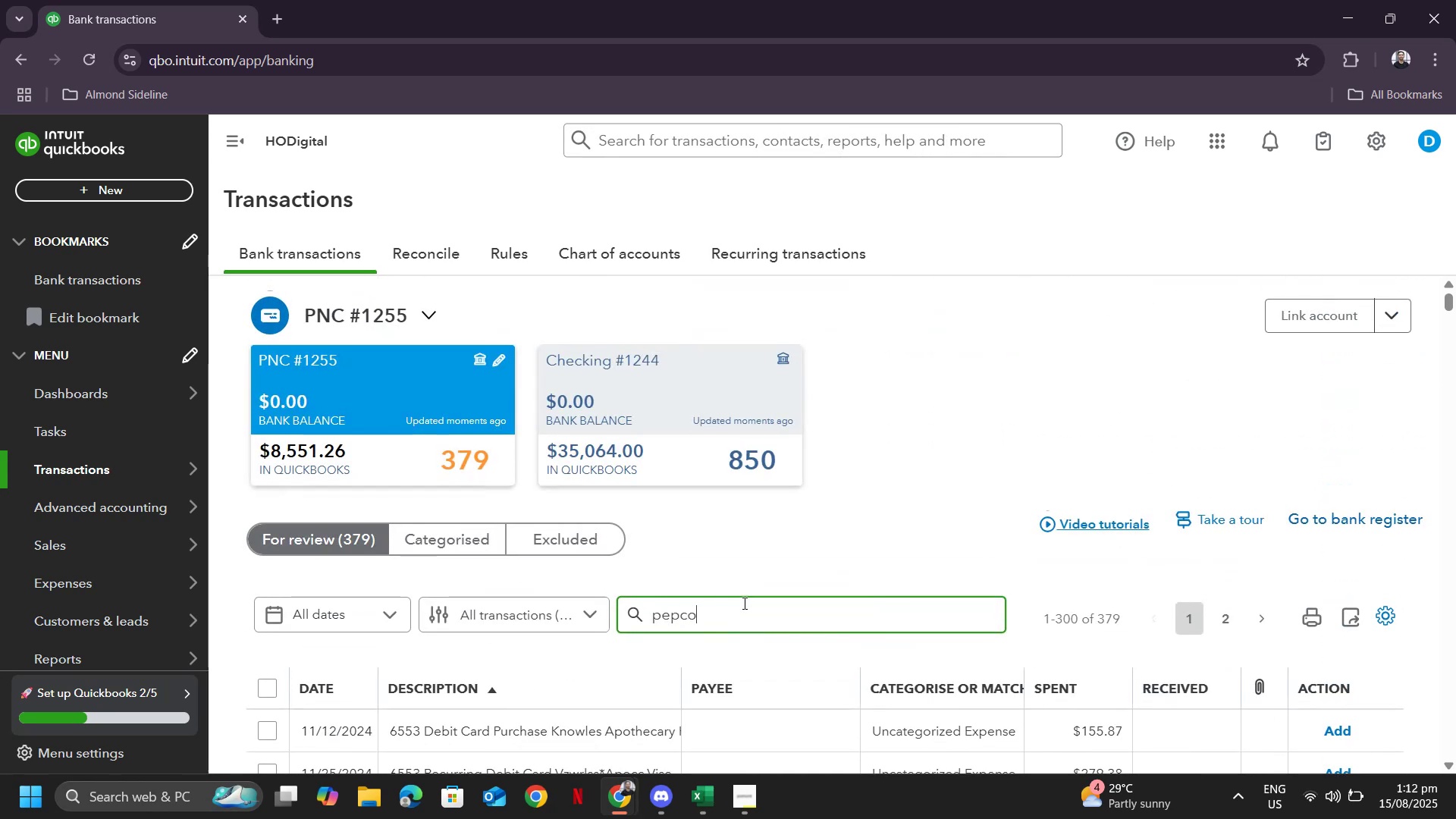 
key(Enter)
 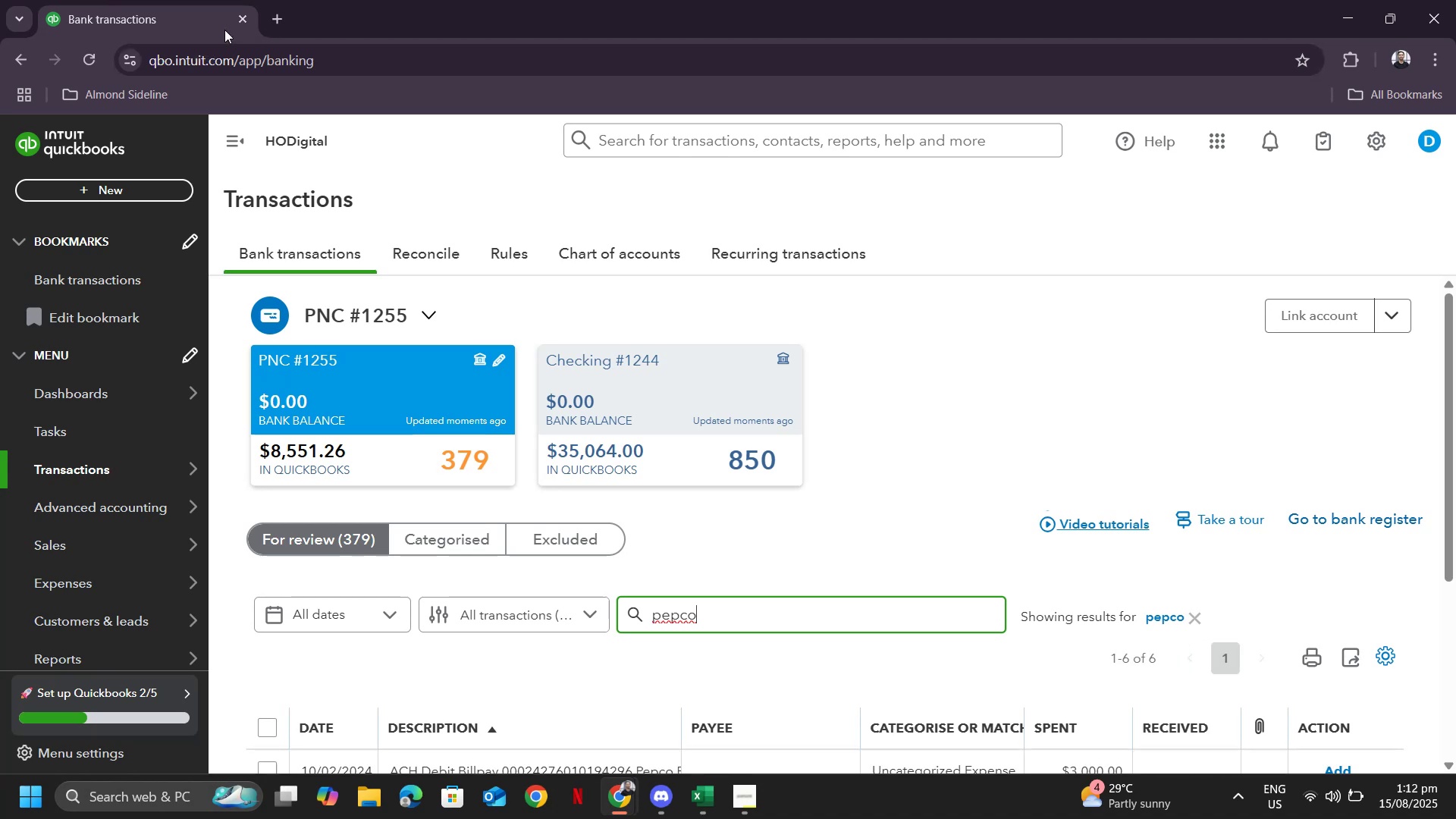 
left_click([280, 30])
 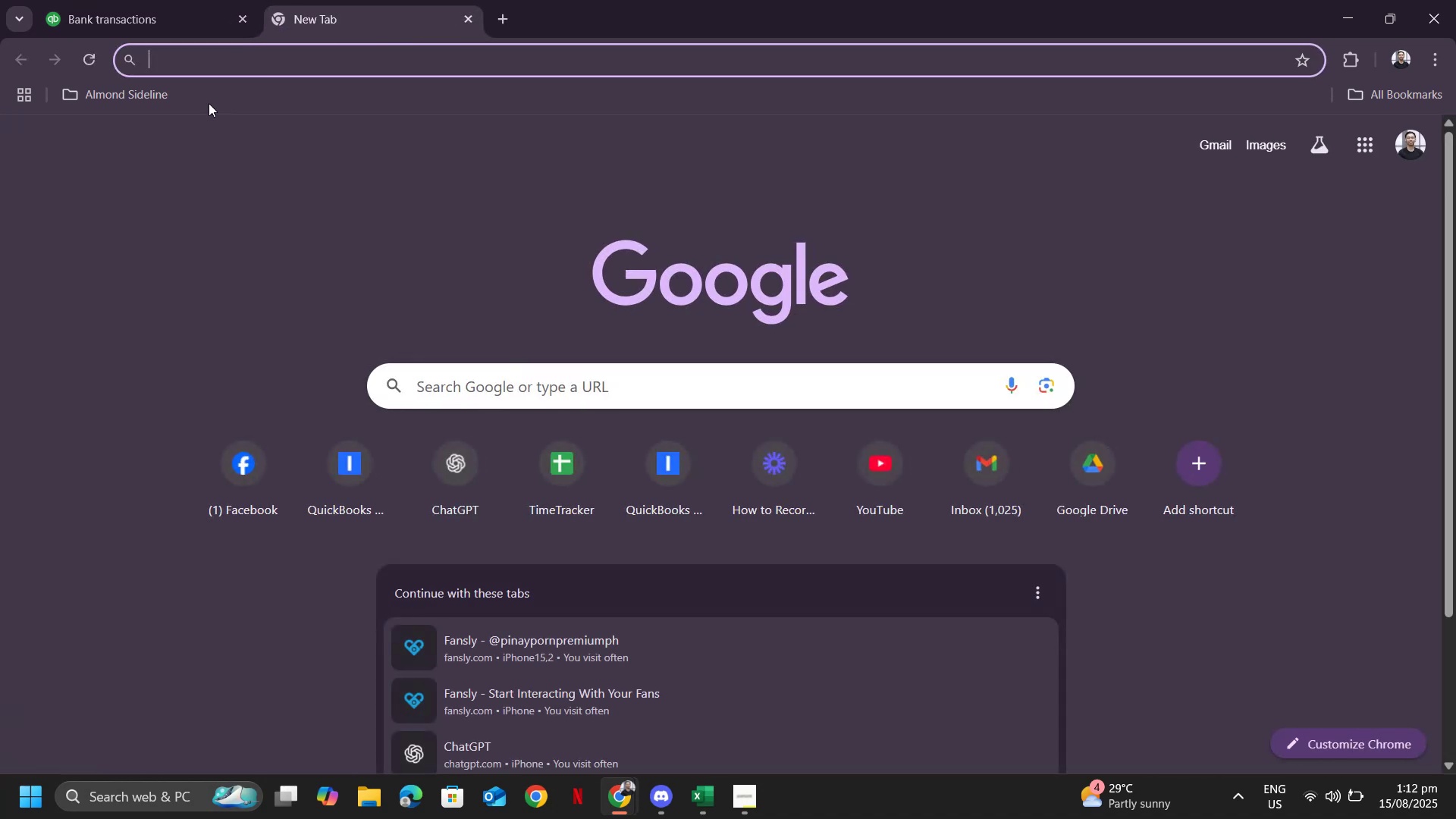 
type(pepco)
 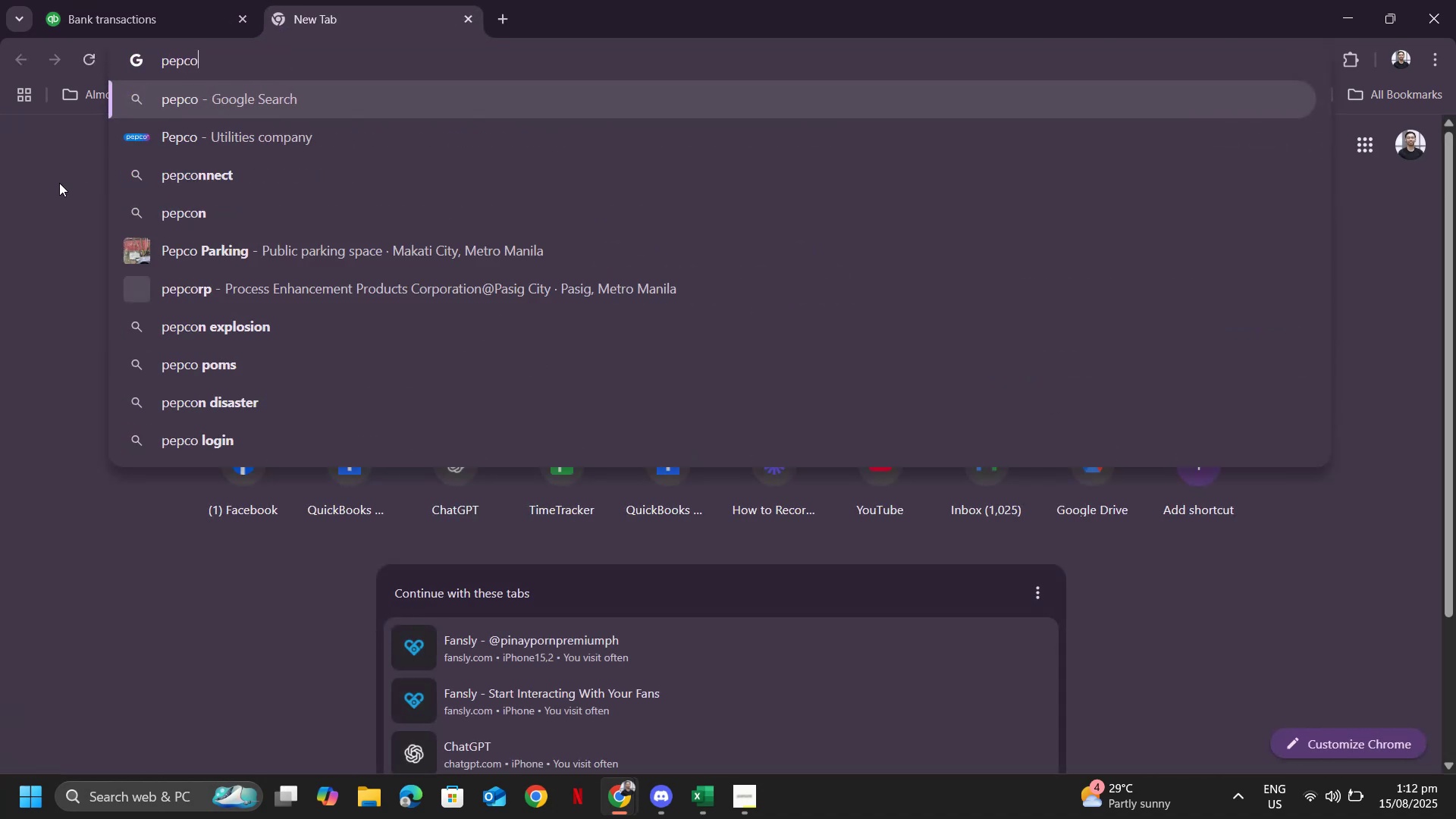 
key(Enter)
 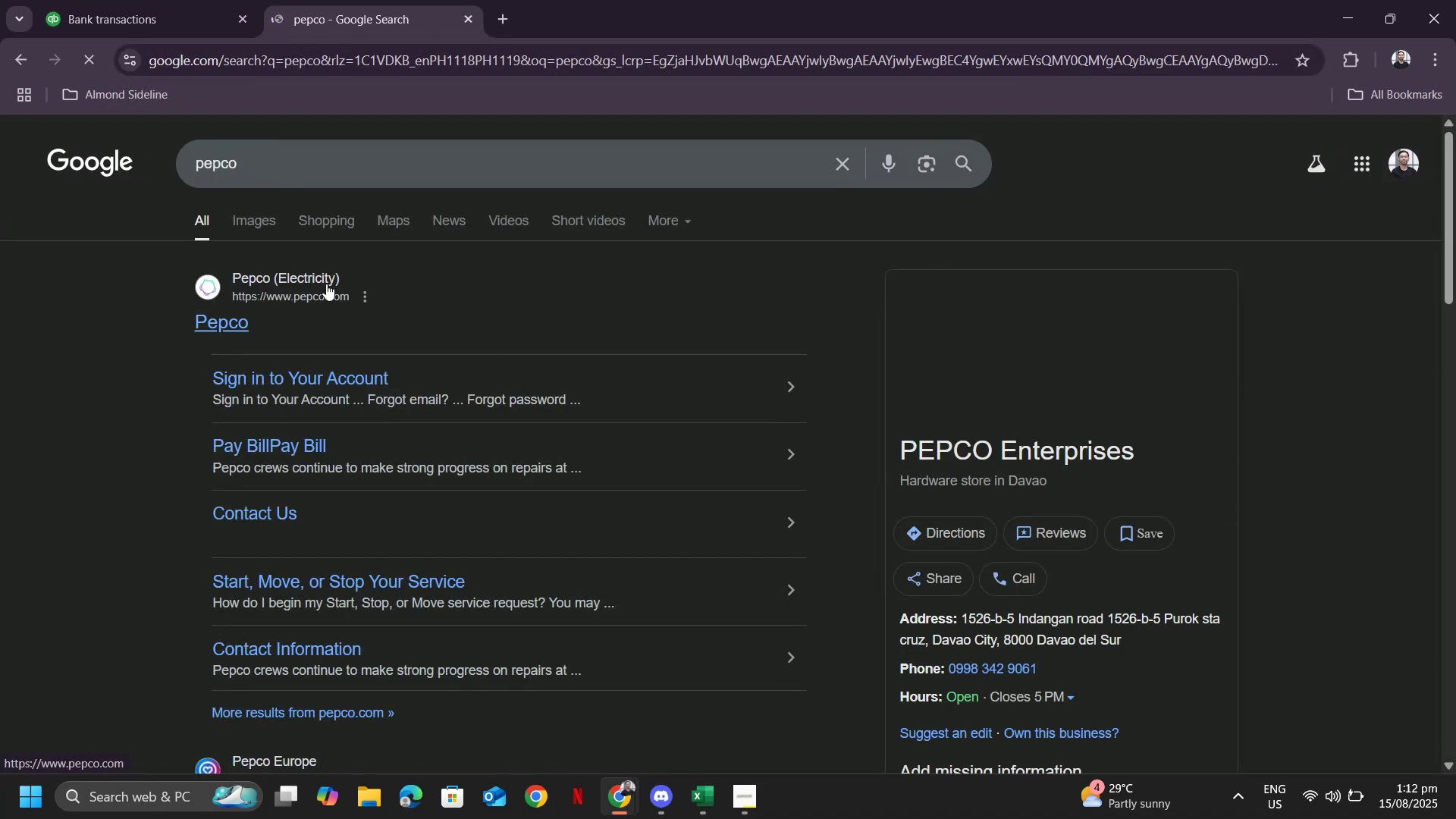 
mouse_move([138, 16])
 